 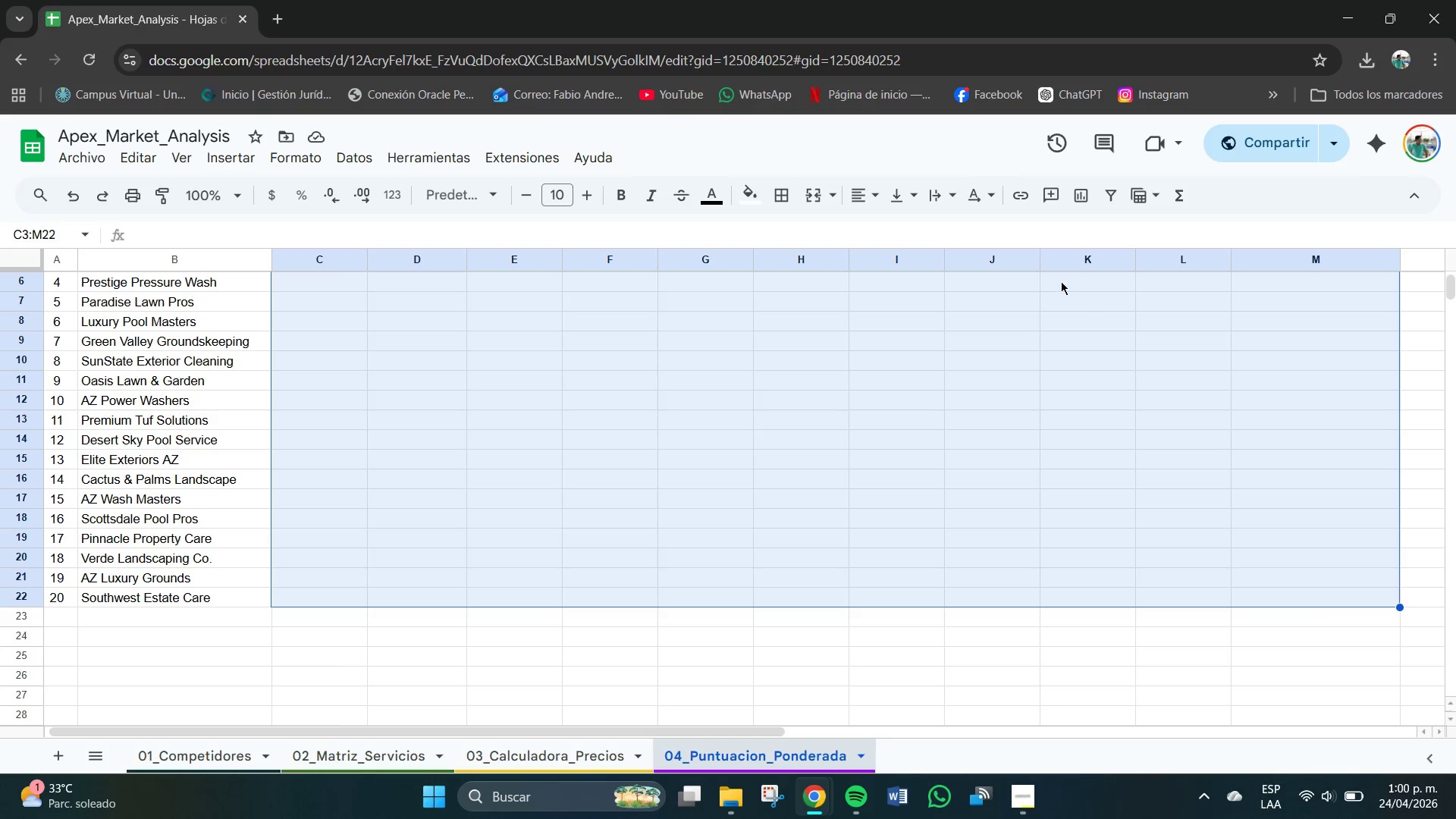 
left_click([863, 193])
 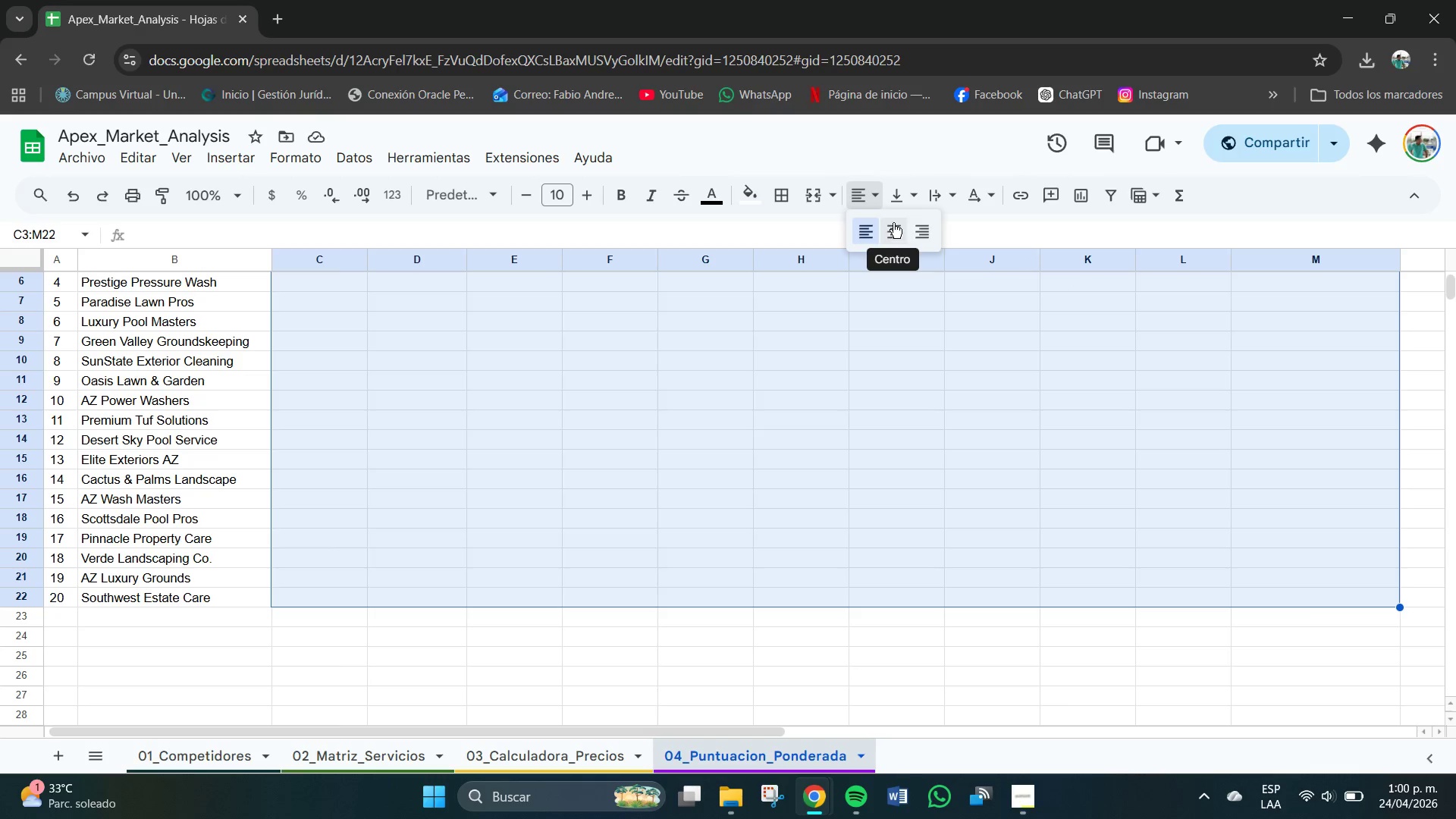 
double_click([897, 184])
 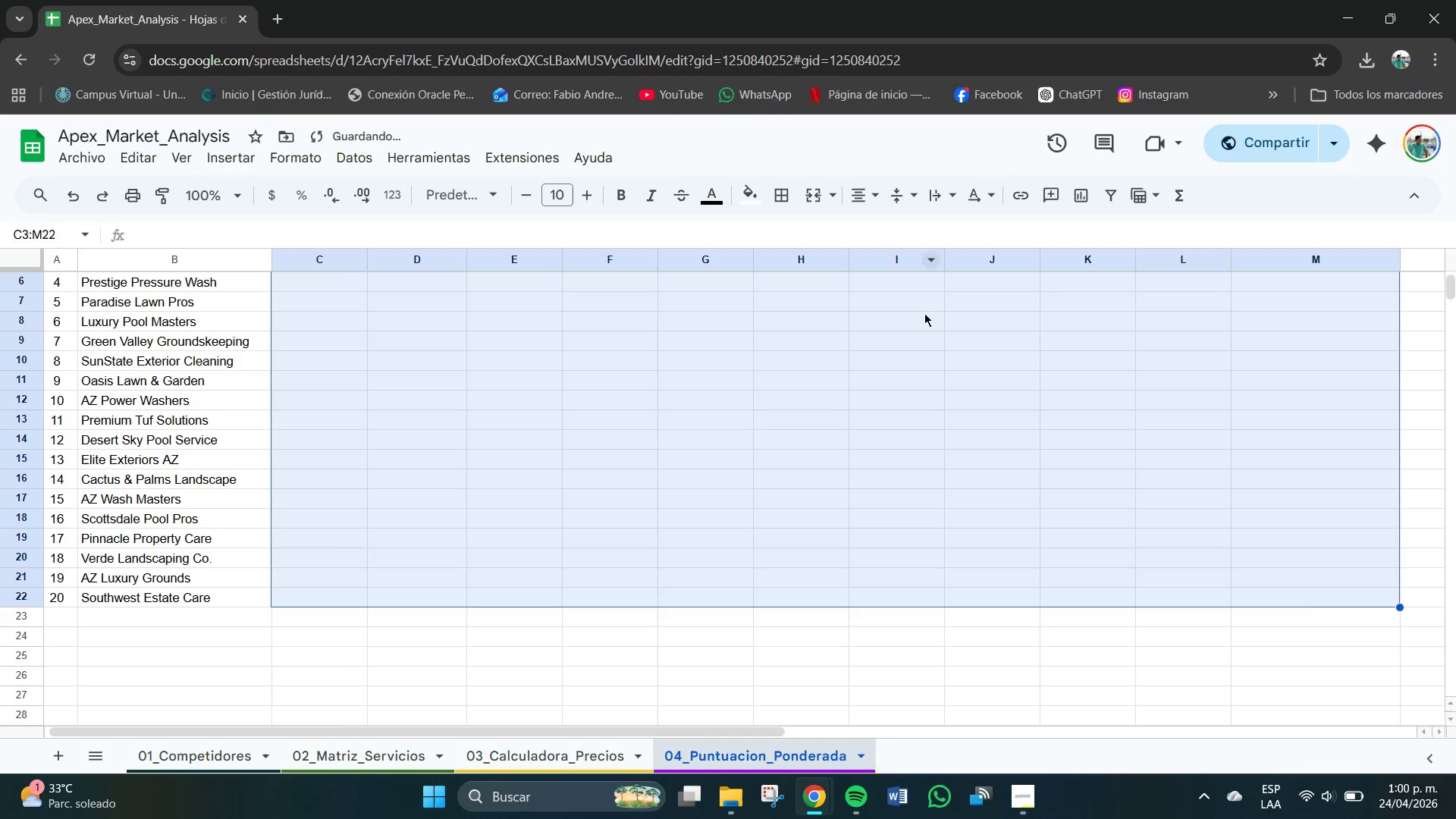 
double_click([836, 444])
 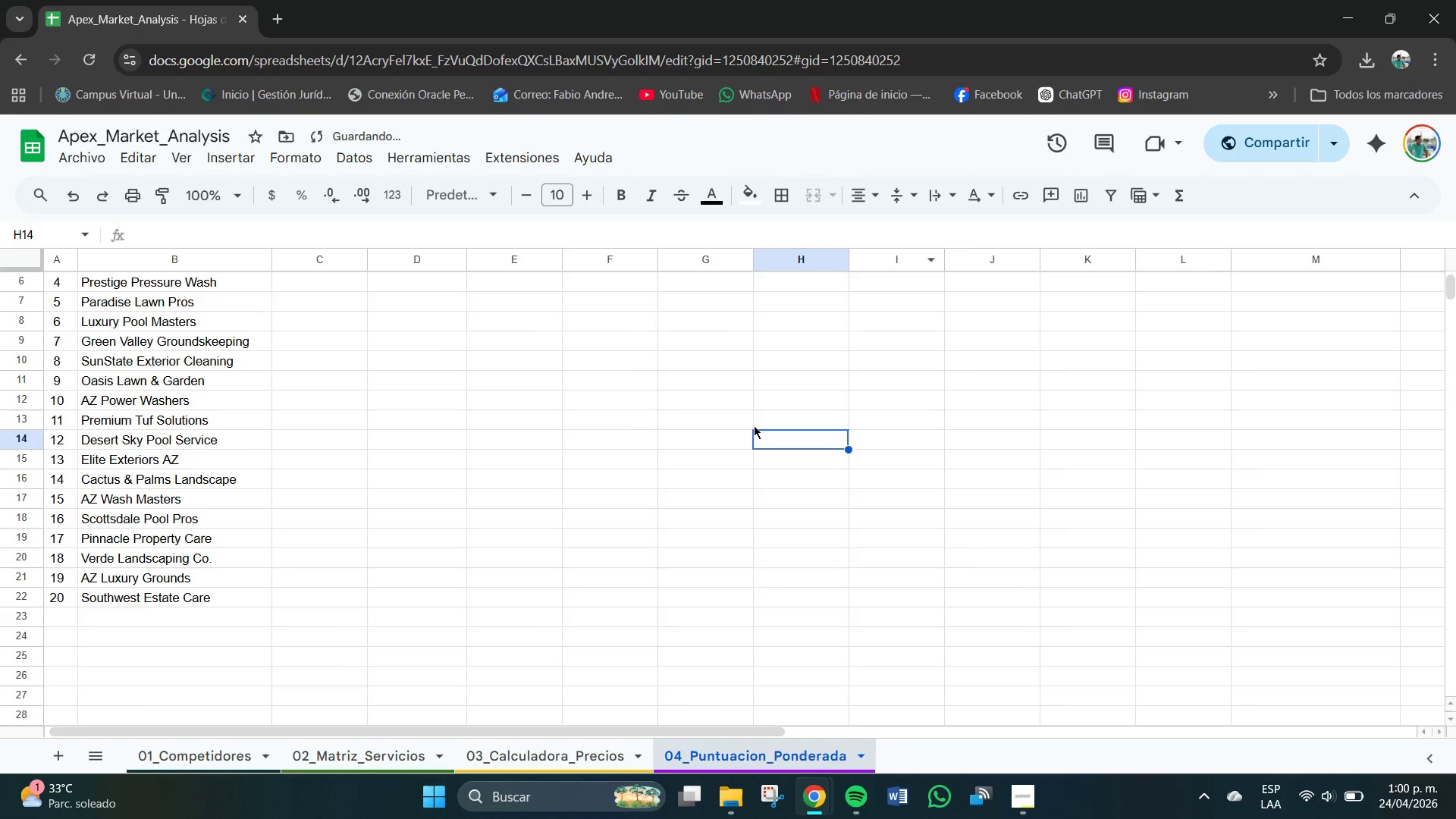 
scroll: coordinate [626, 397], scroll_direction: up, amount: 4.0
 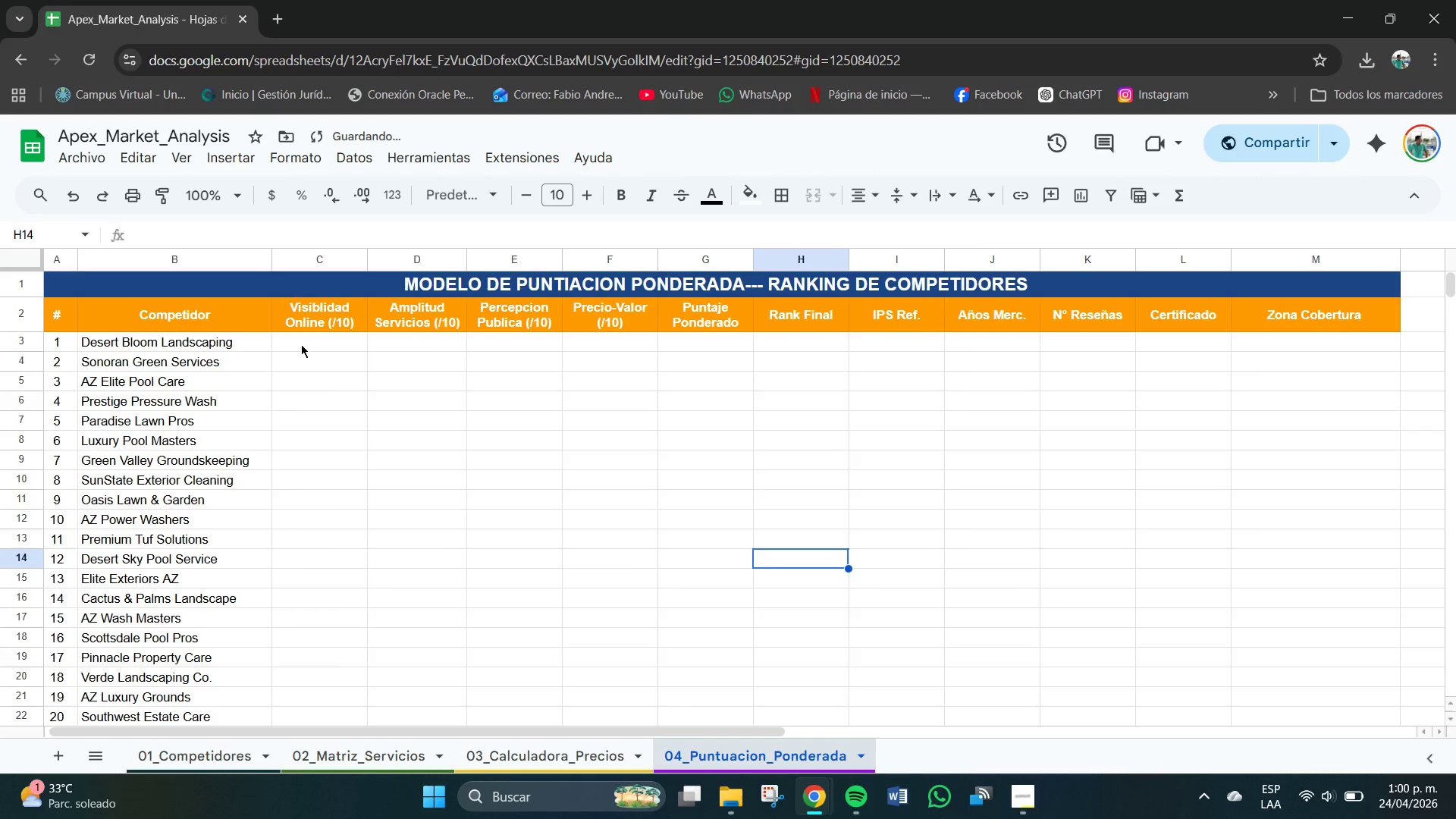 
left_click([294, 350])
 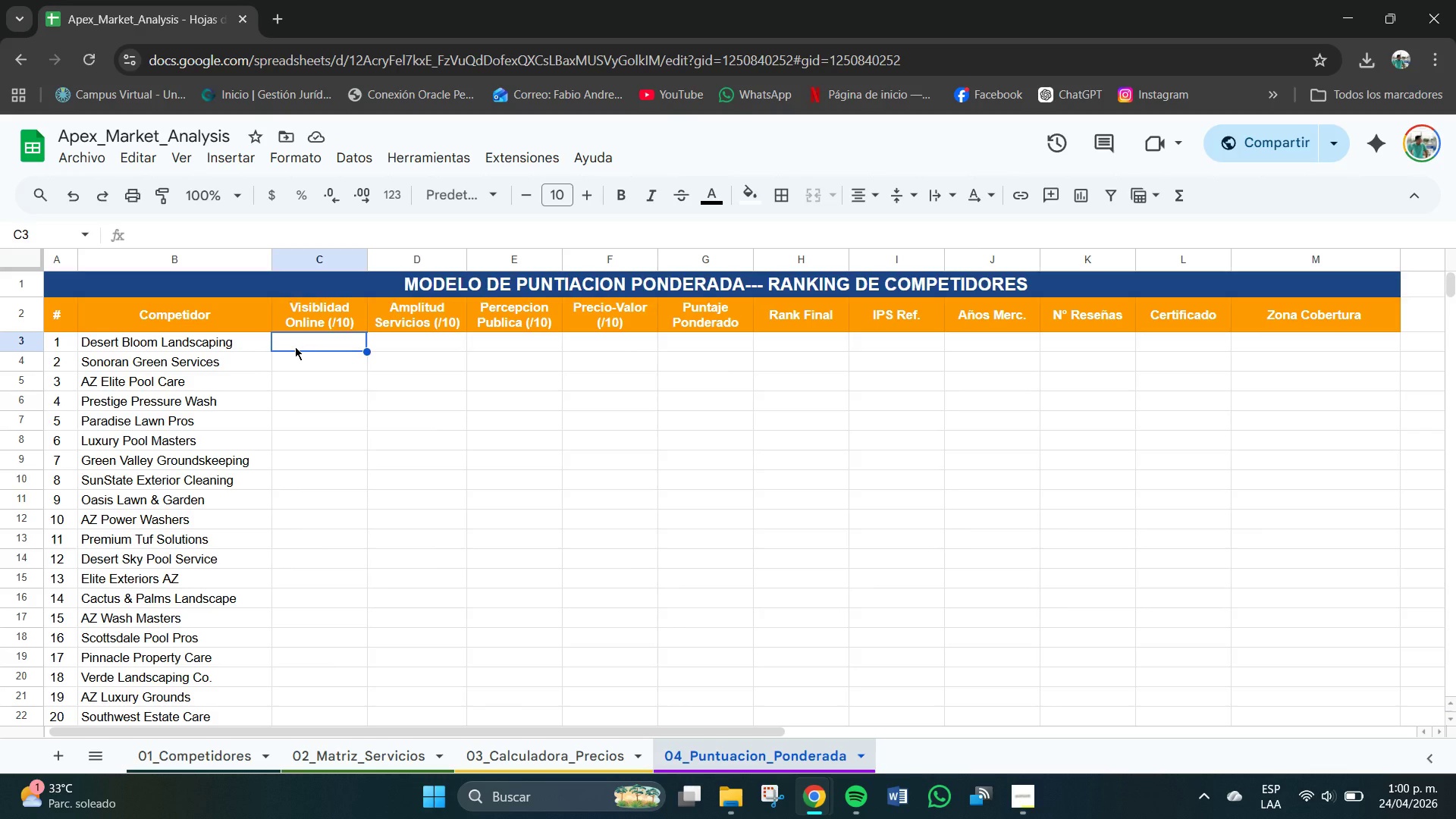 
wait(12.94)
 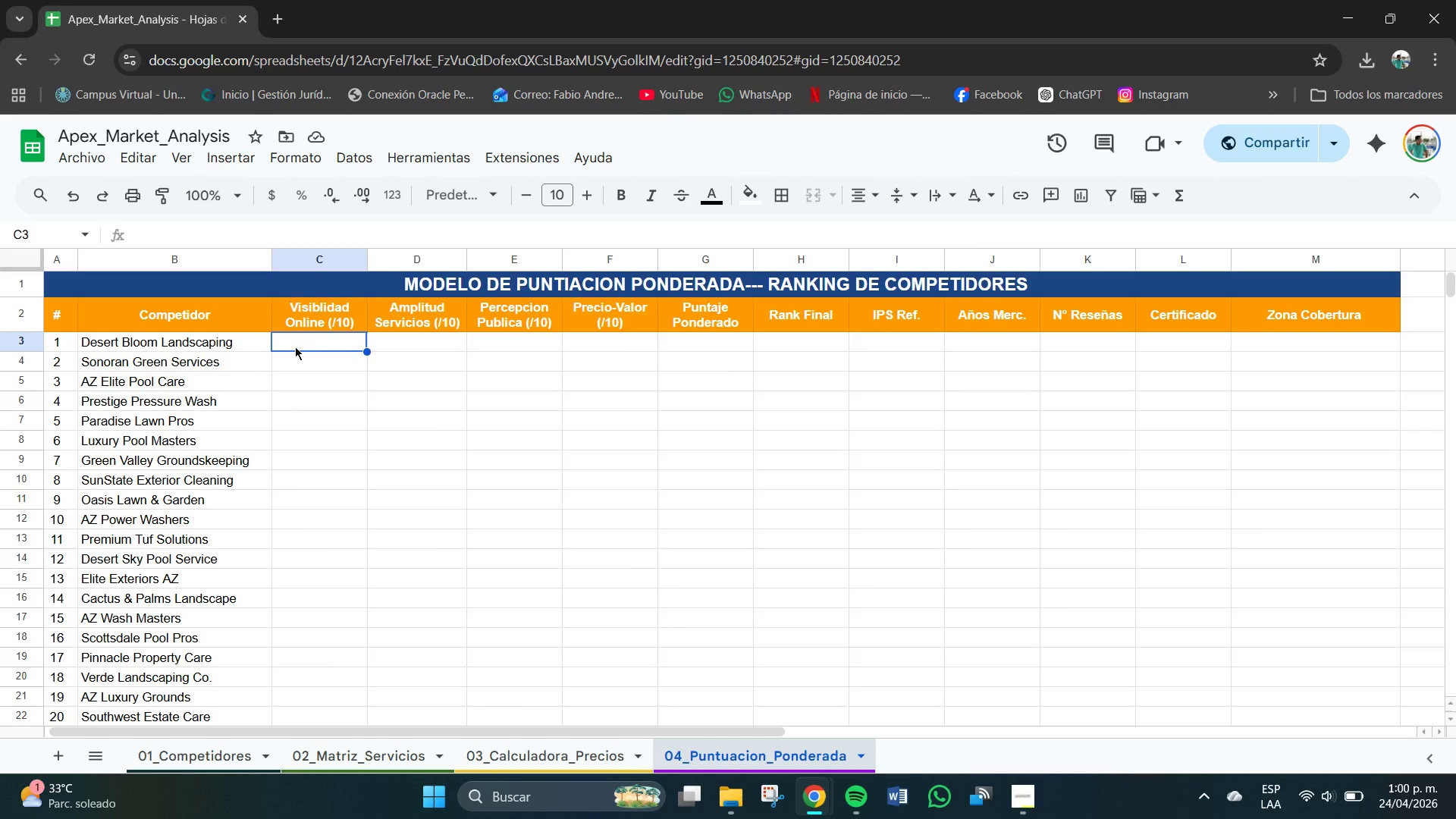 
key(Numpad8)
 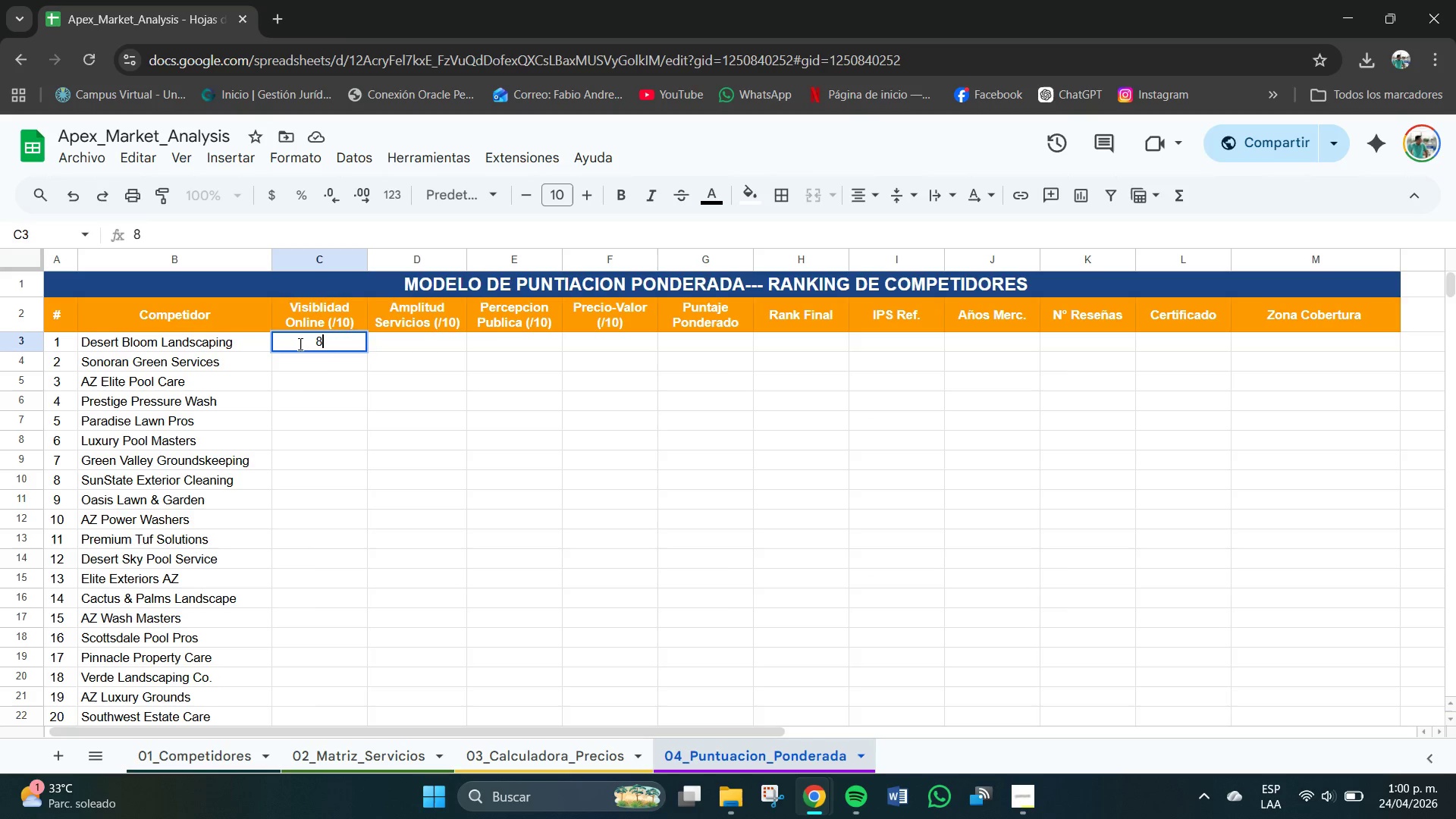 
key(NumpadDecimal)
 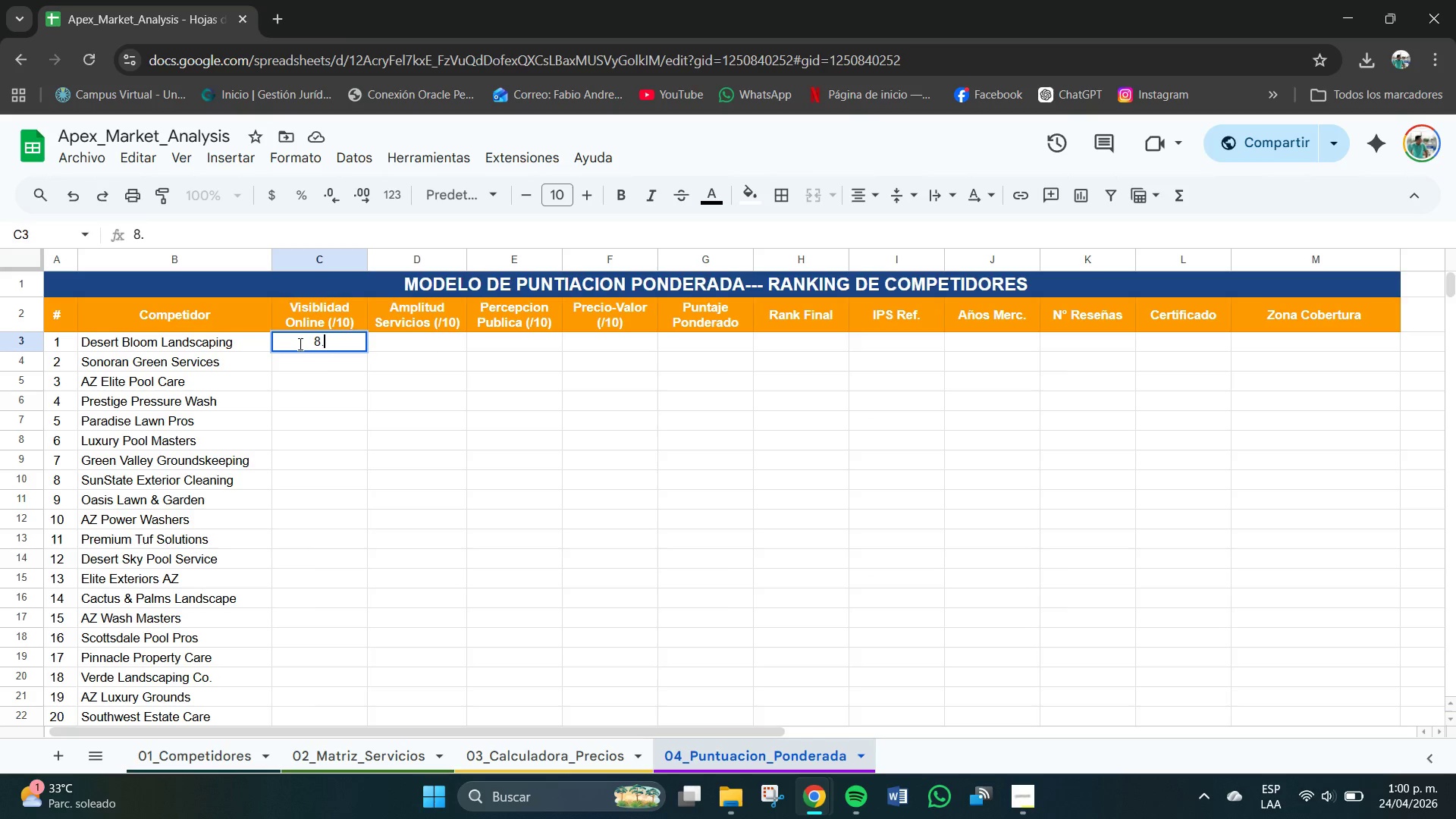 
key(Numpad5)
 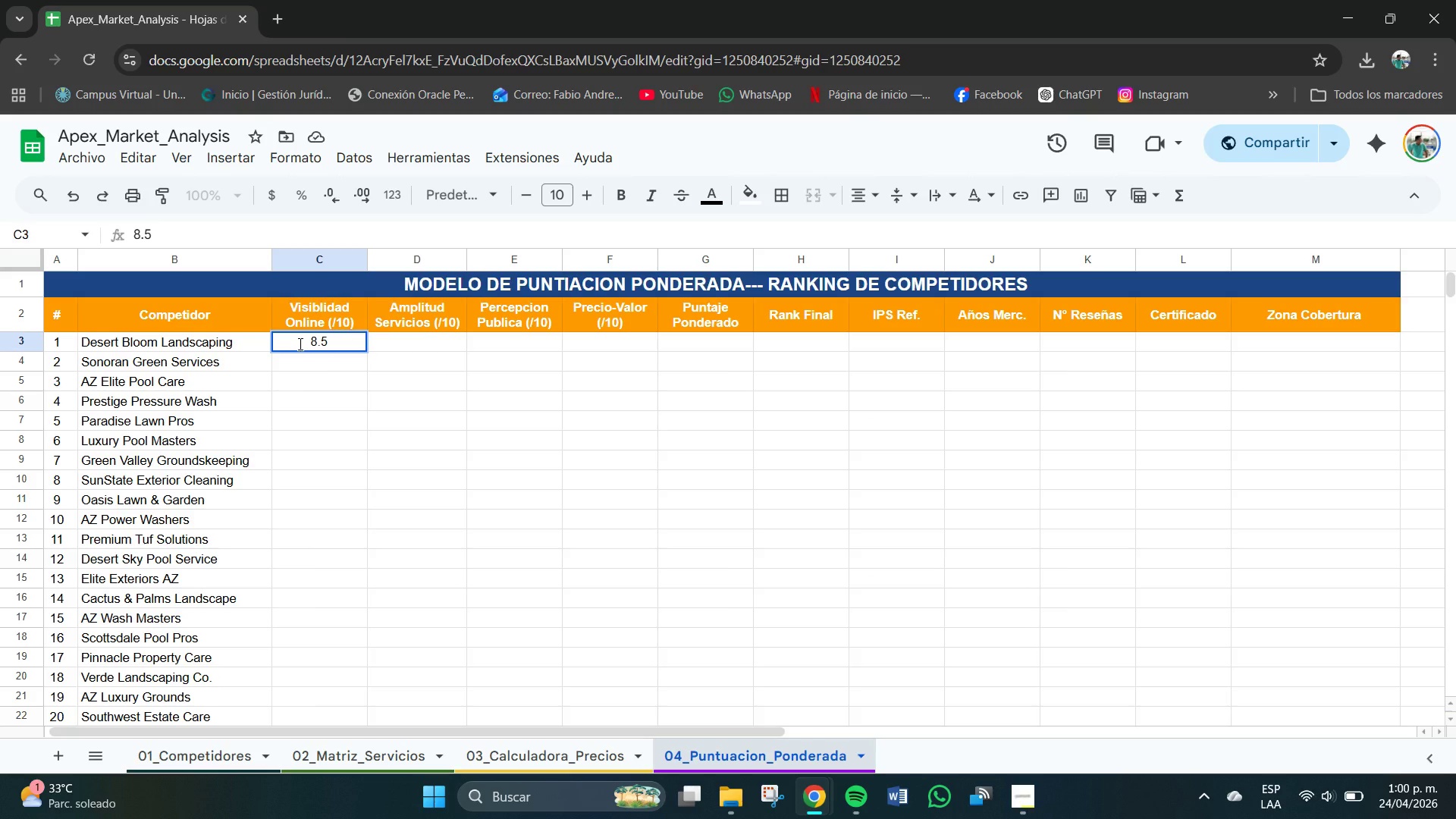 
key(Q)
 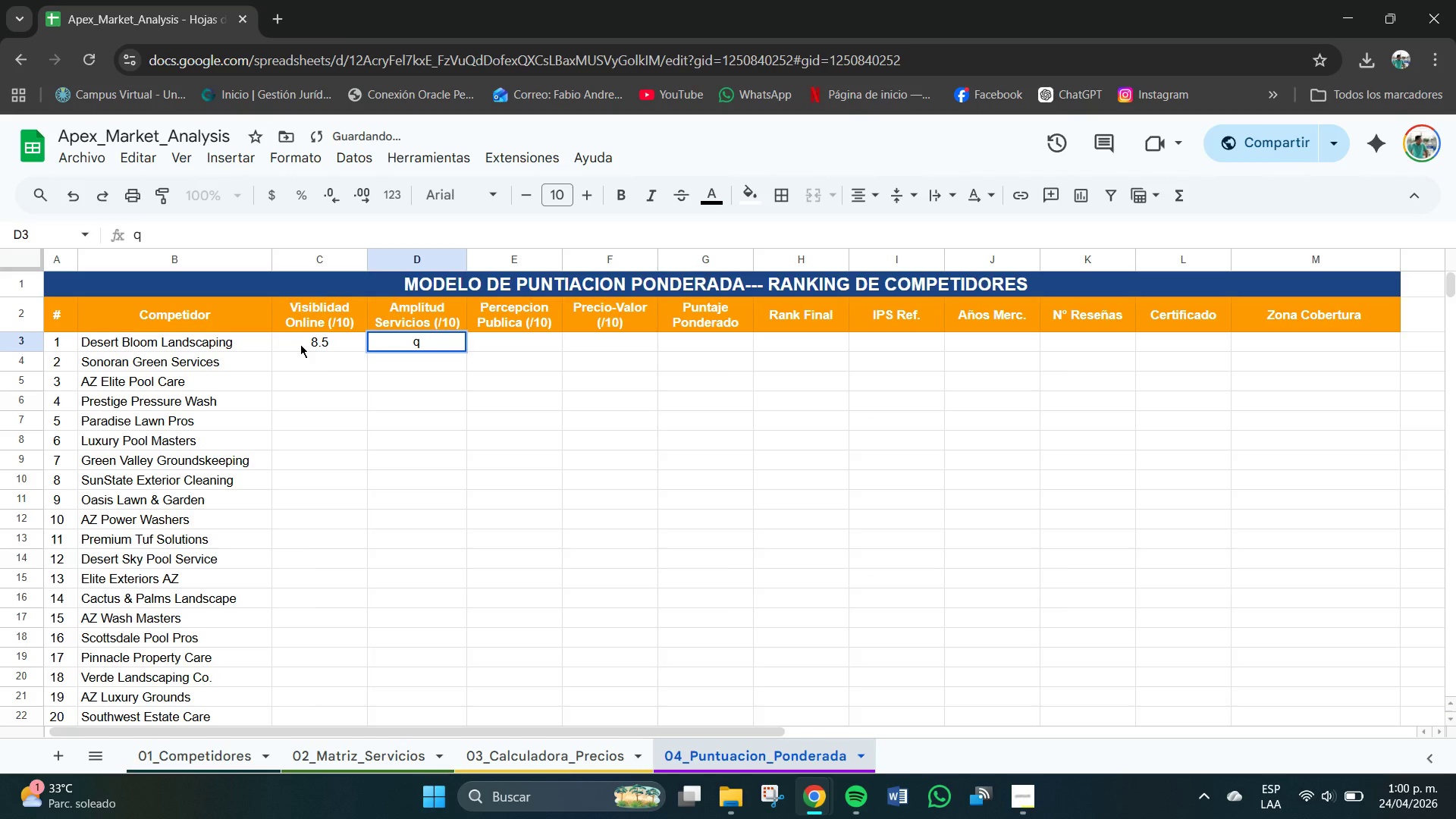 
key(Tab)
 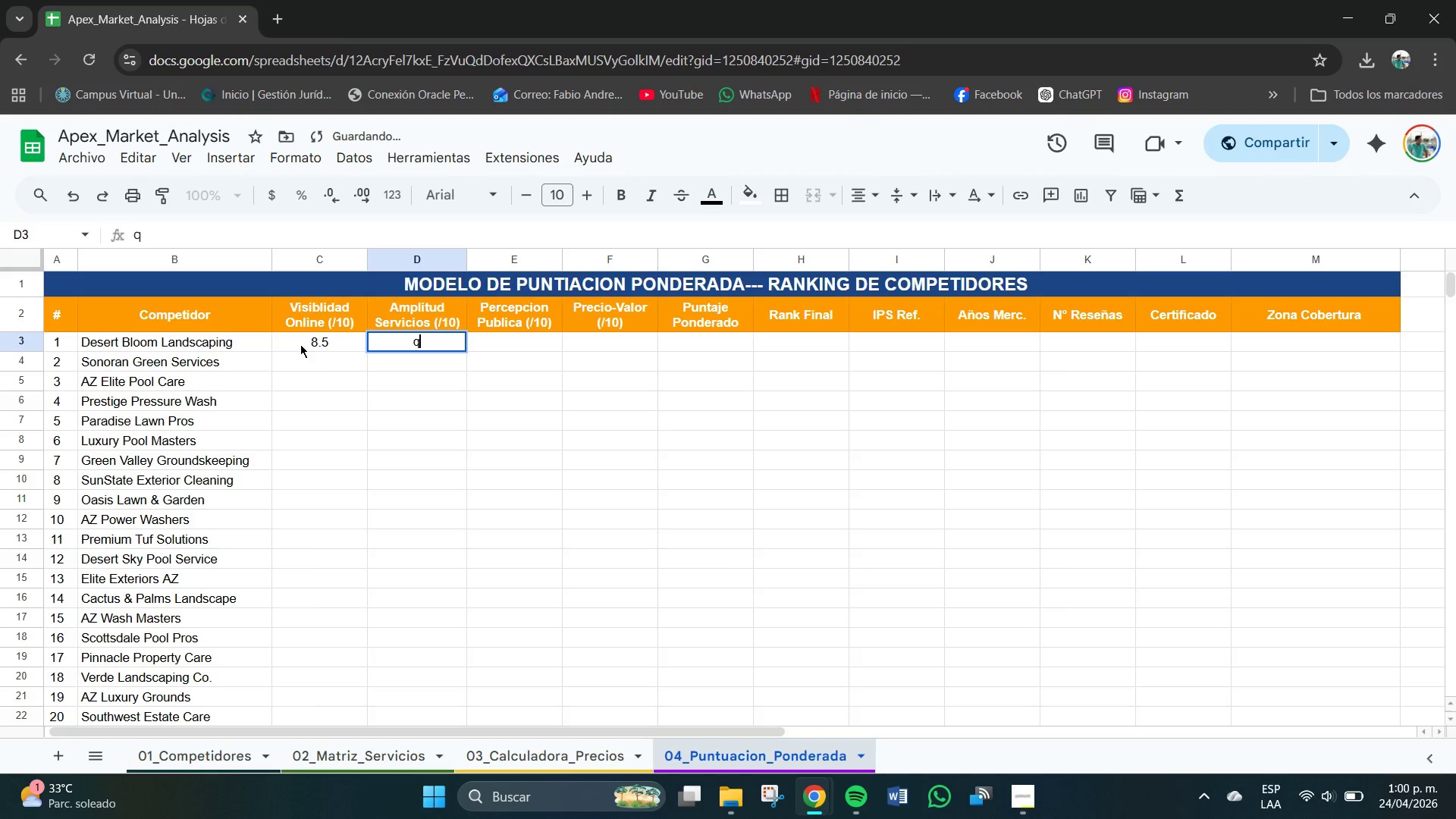 
key(Backspace)
 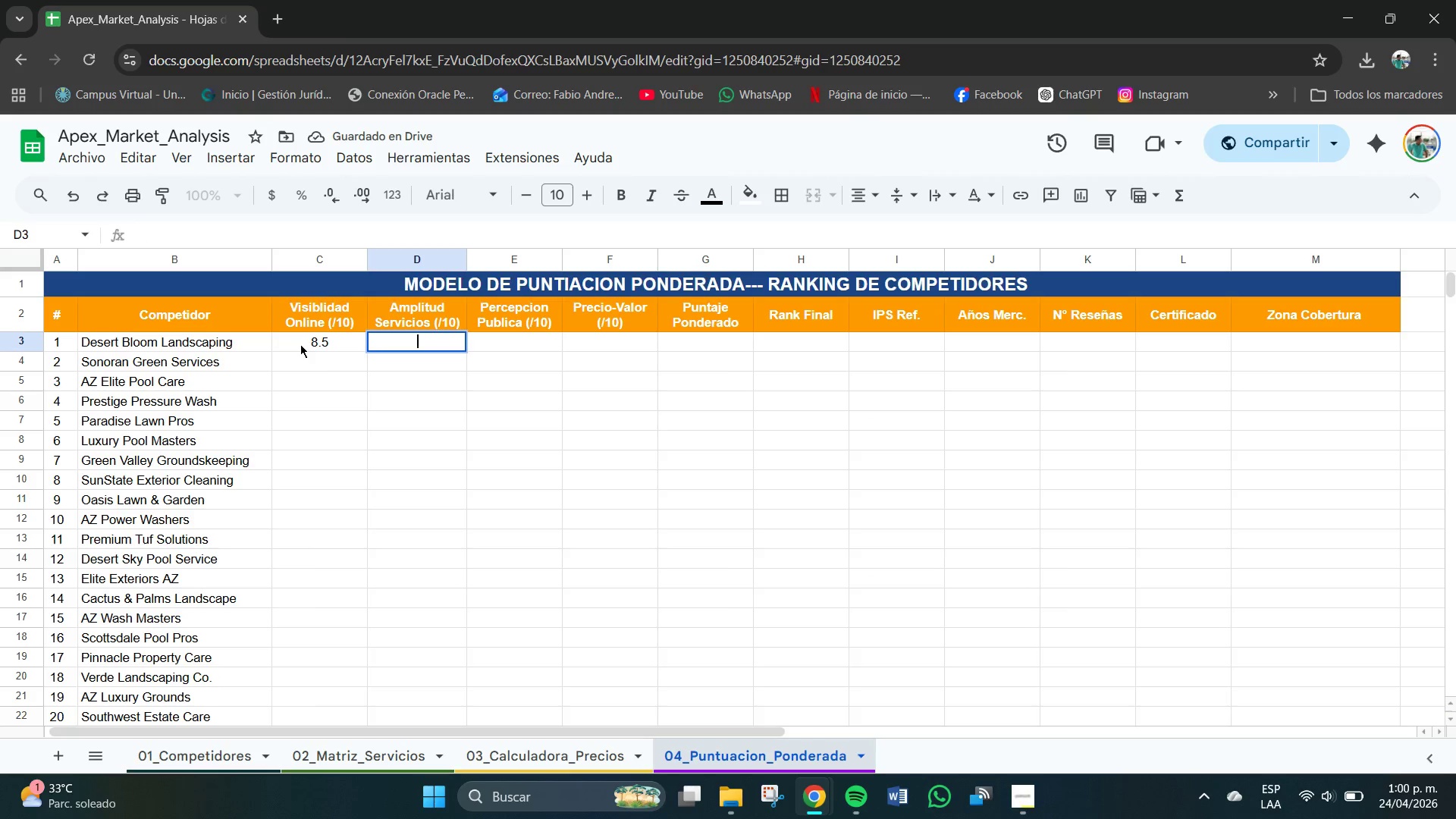 
key(Numpad7)
 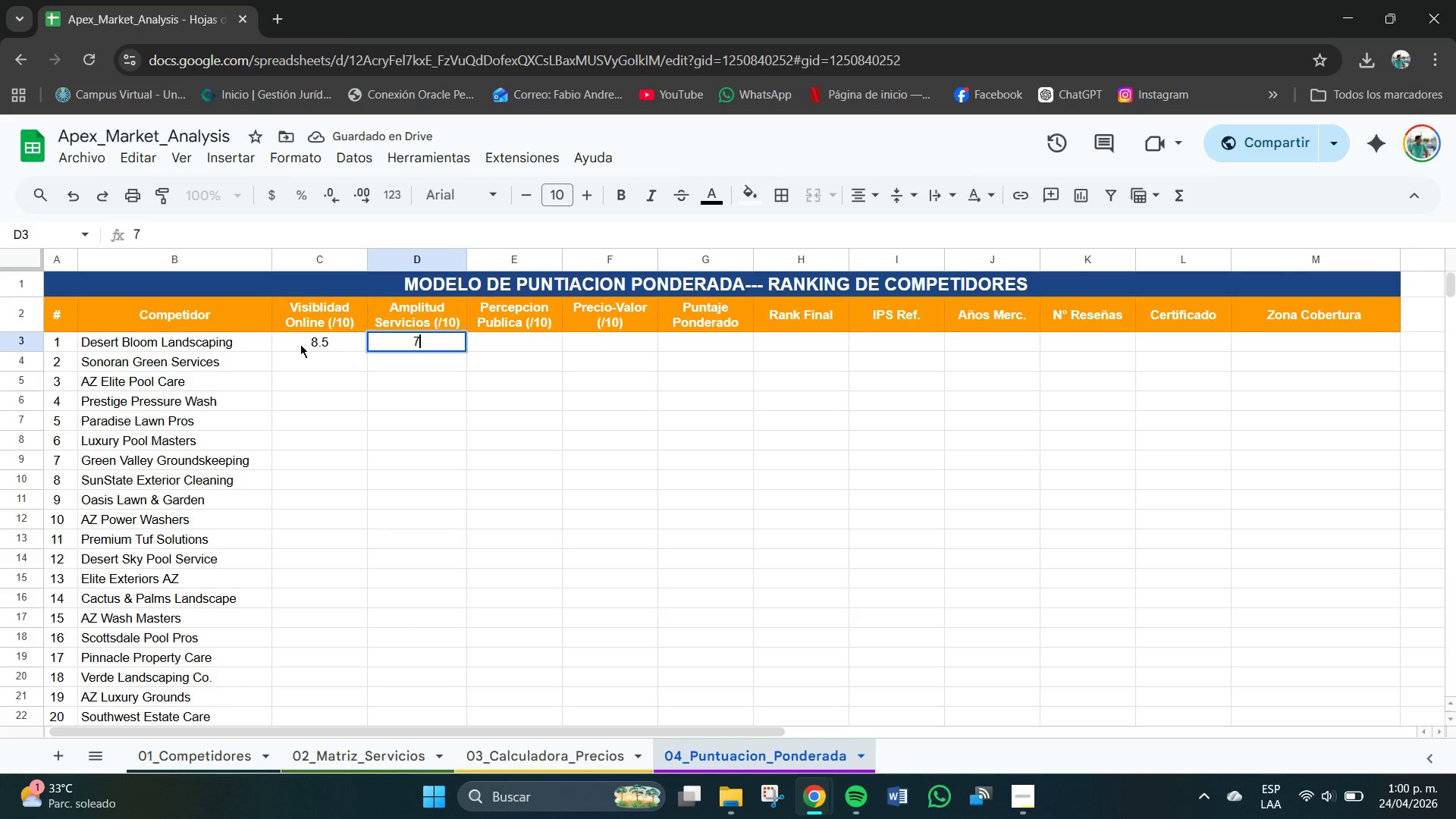 
key(Tab)
 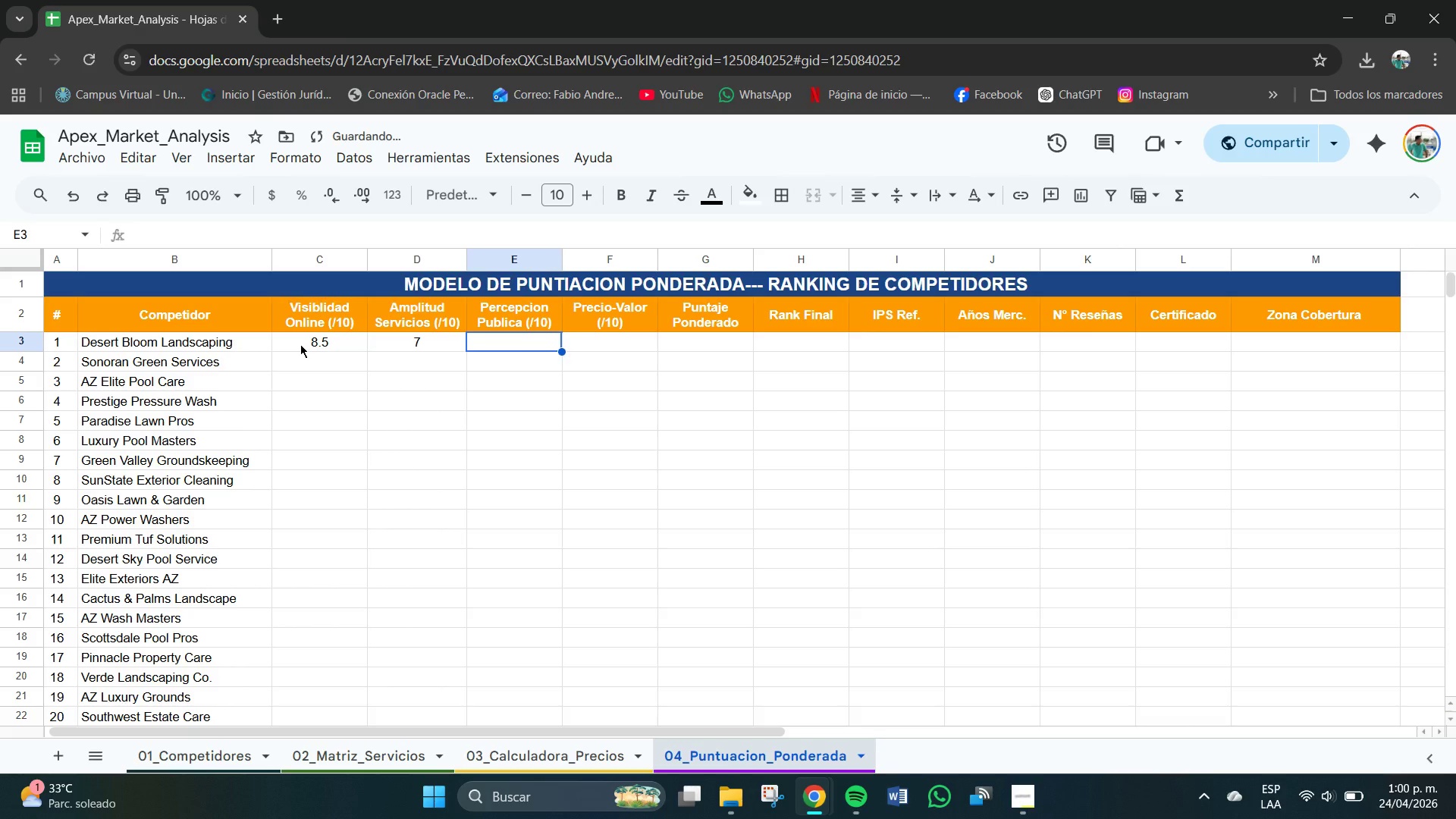 
key(Numpad9)
 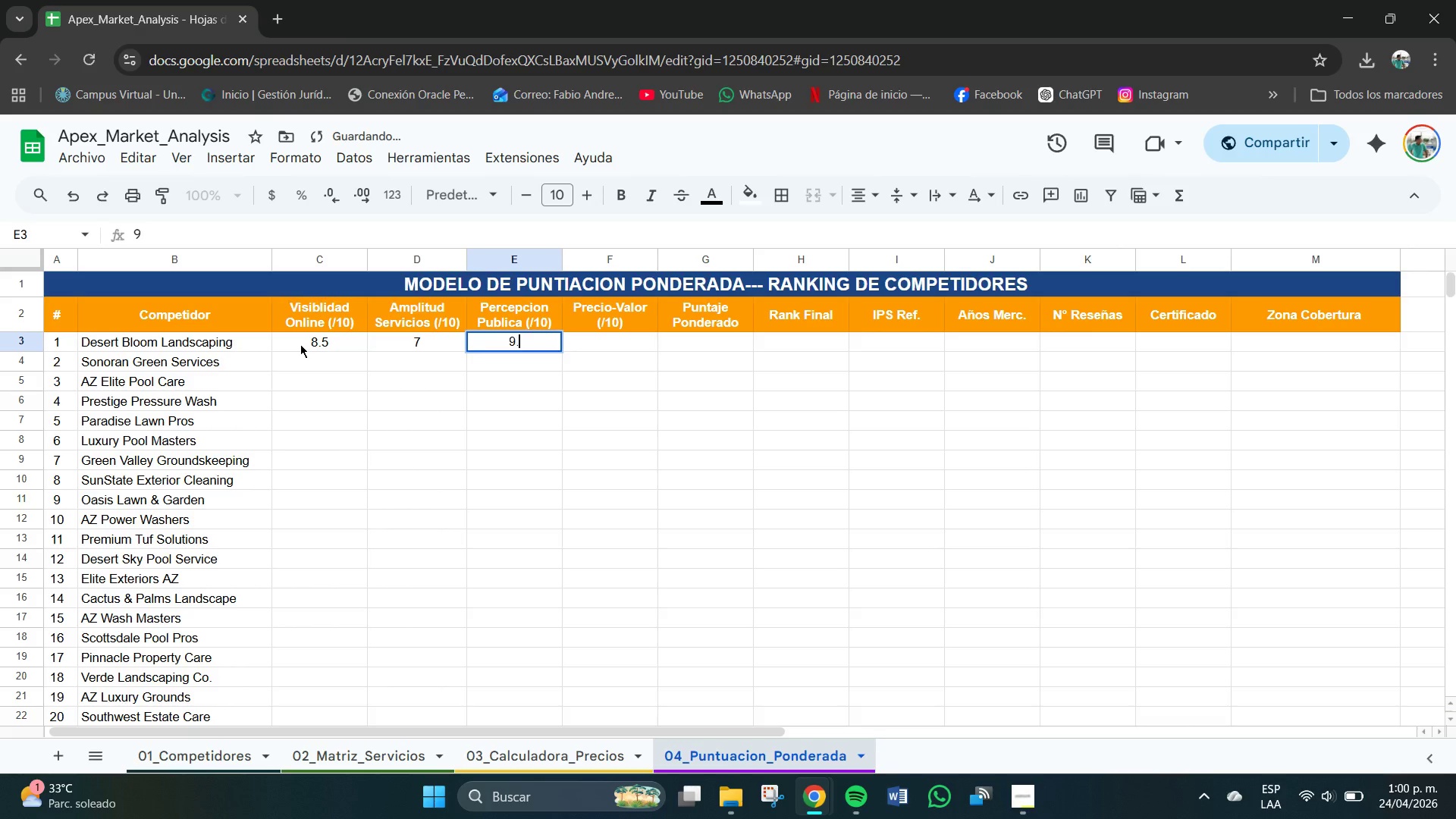 
key(NumpadDecimal)
 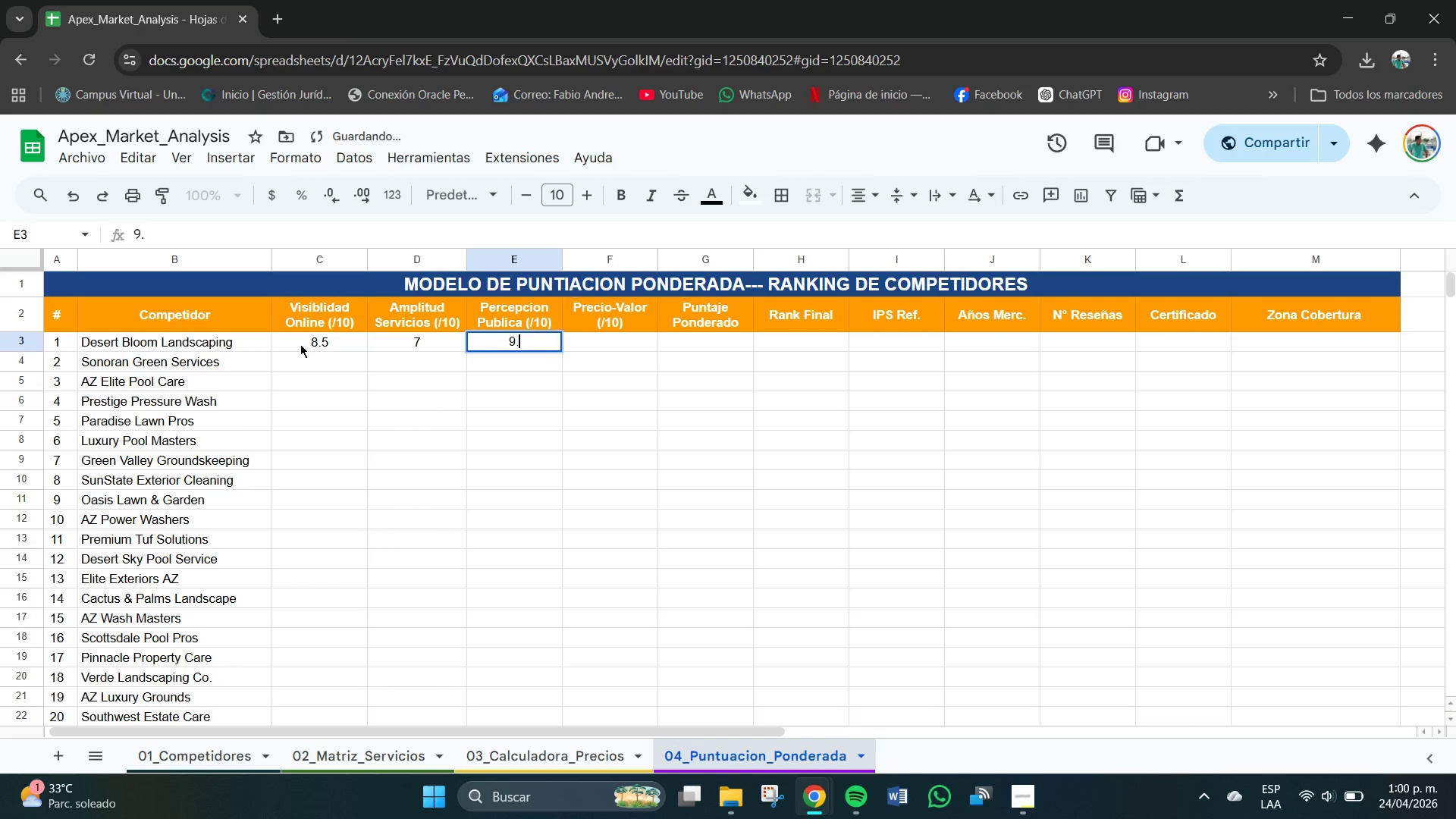 
key(Numpad6)
 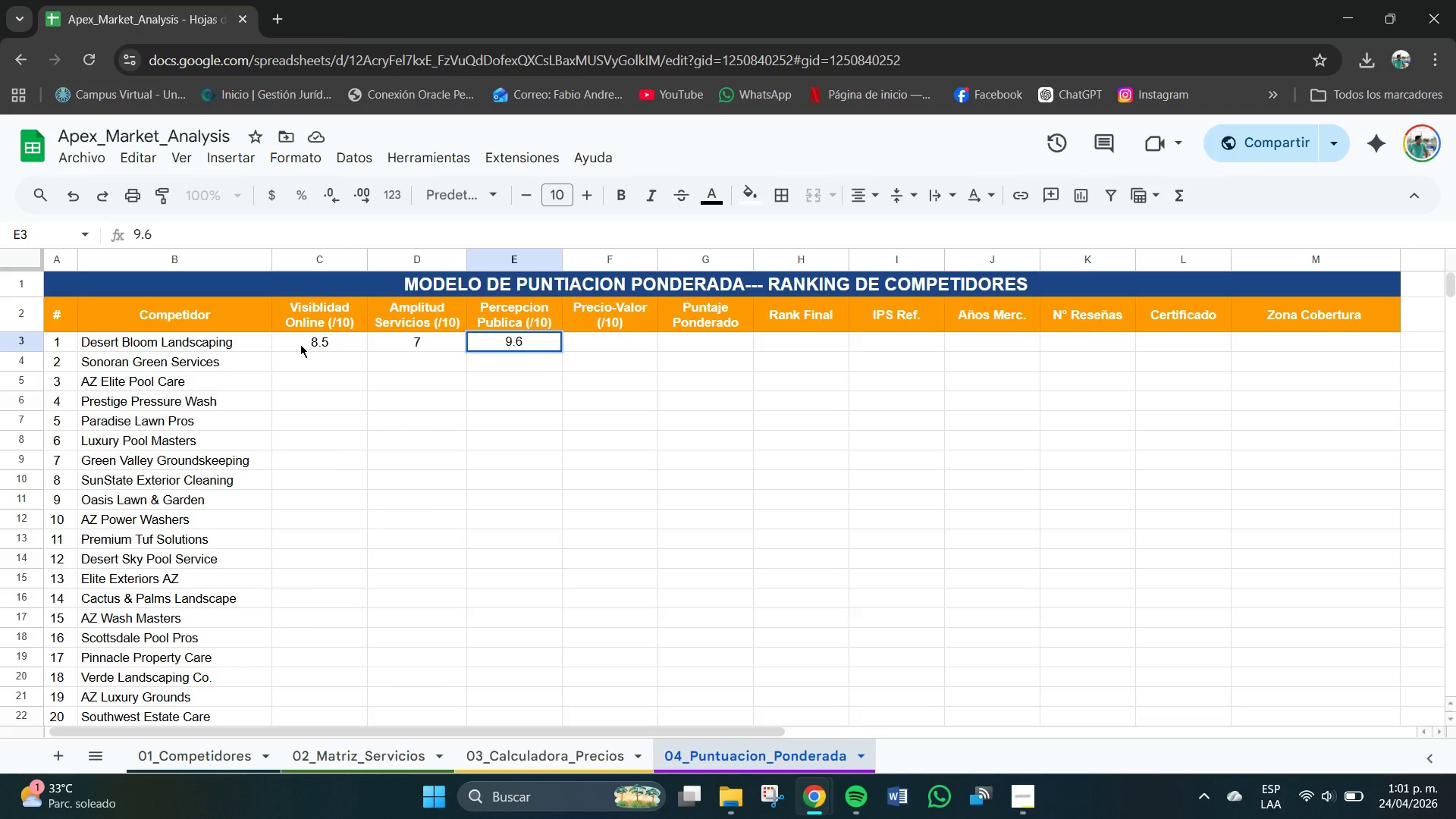 
wait(14.11)
 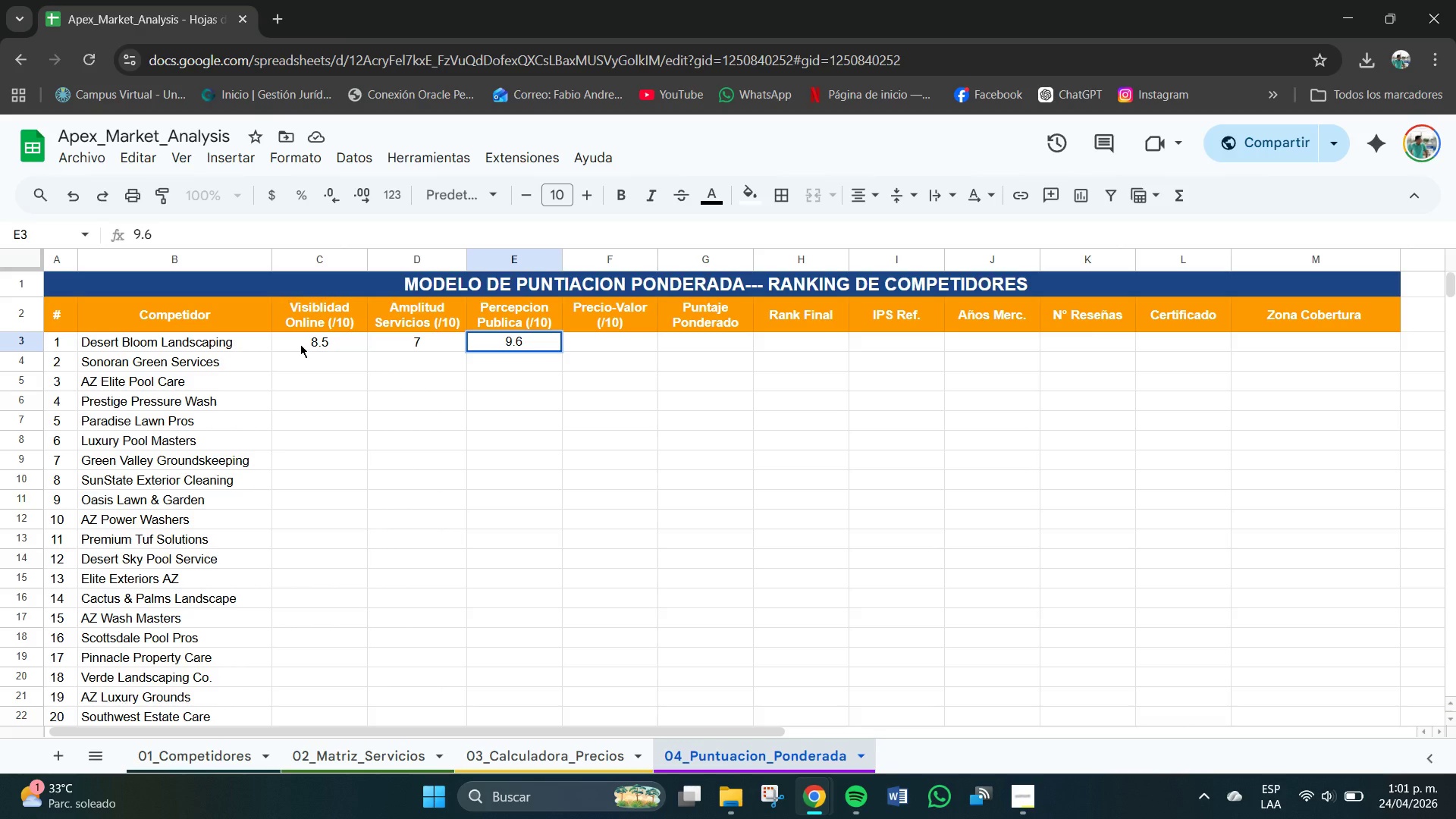 
key(Tab)
 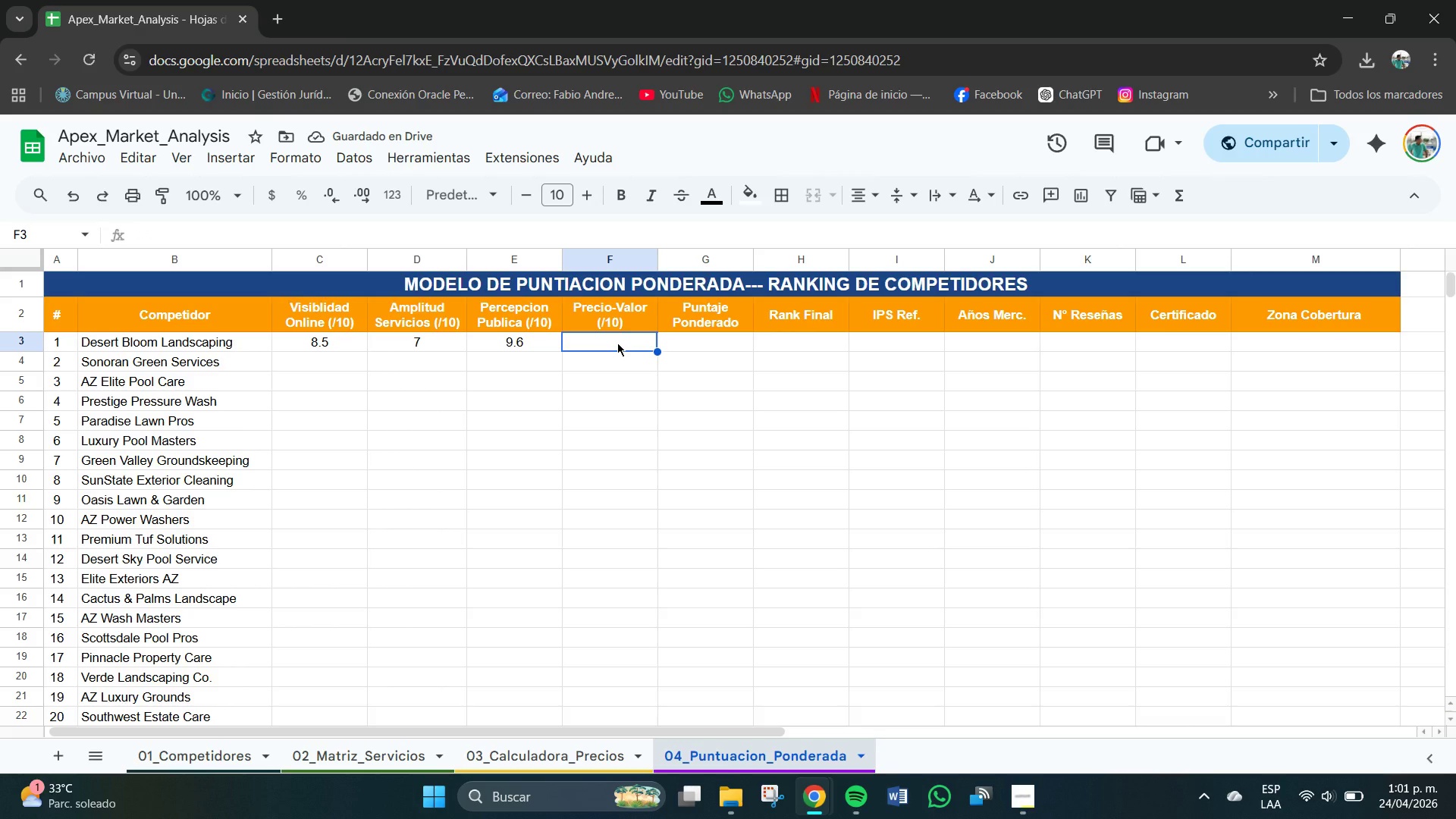 
key(Numpad7)
 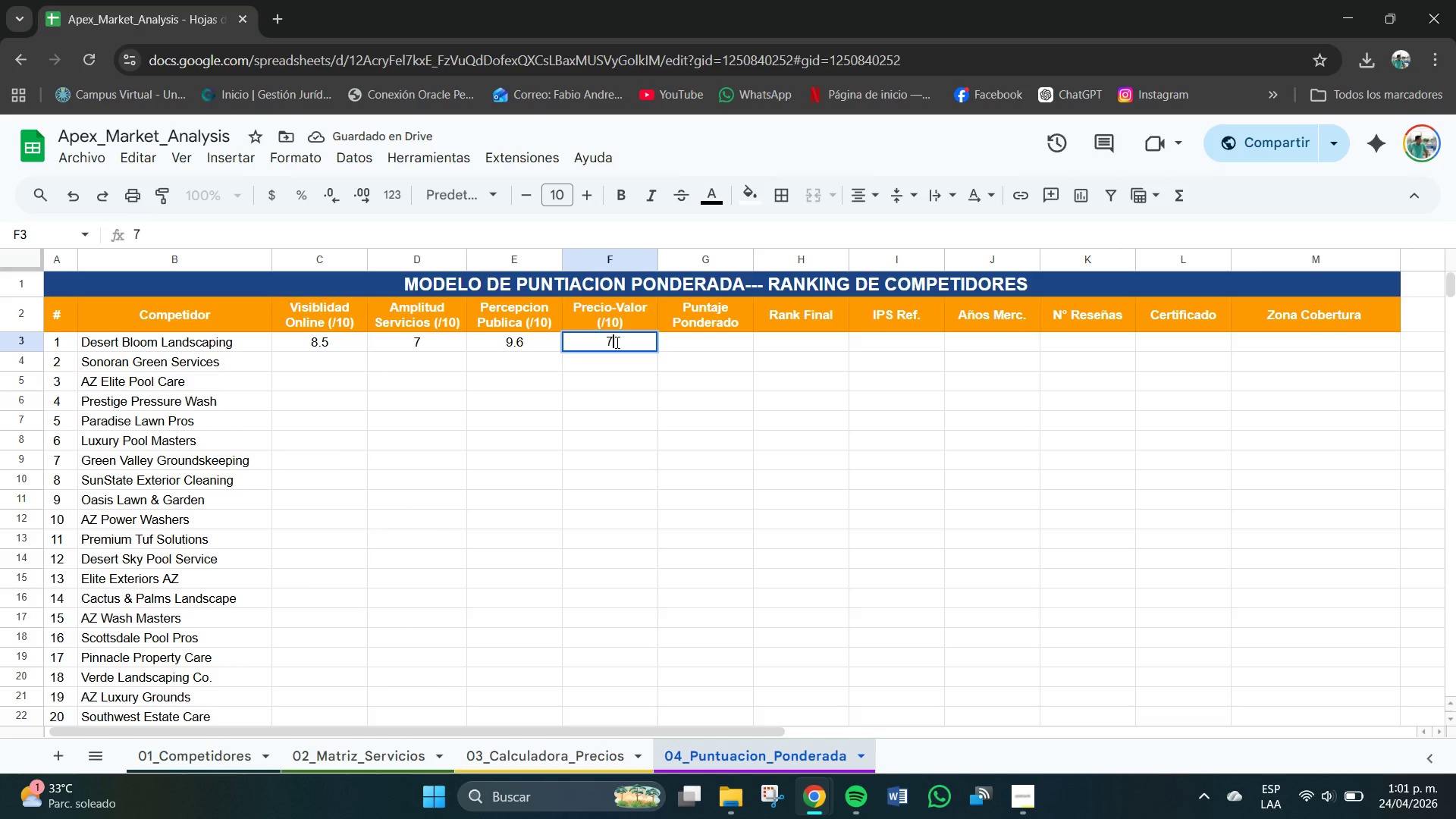 
key(NumpadDecimal)
 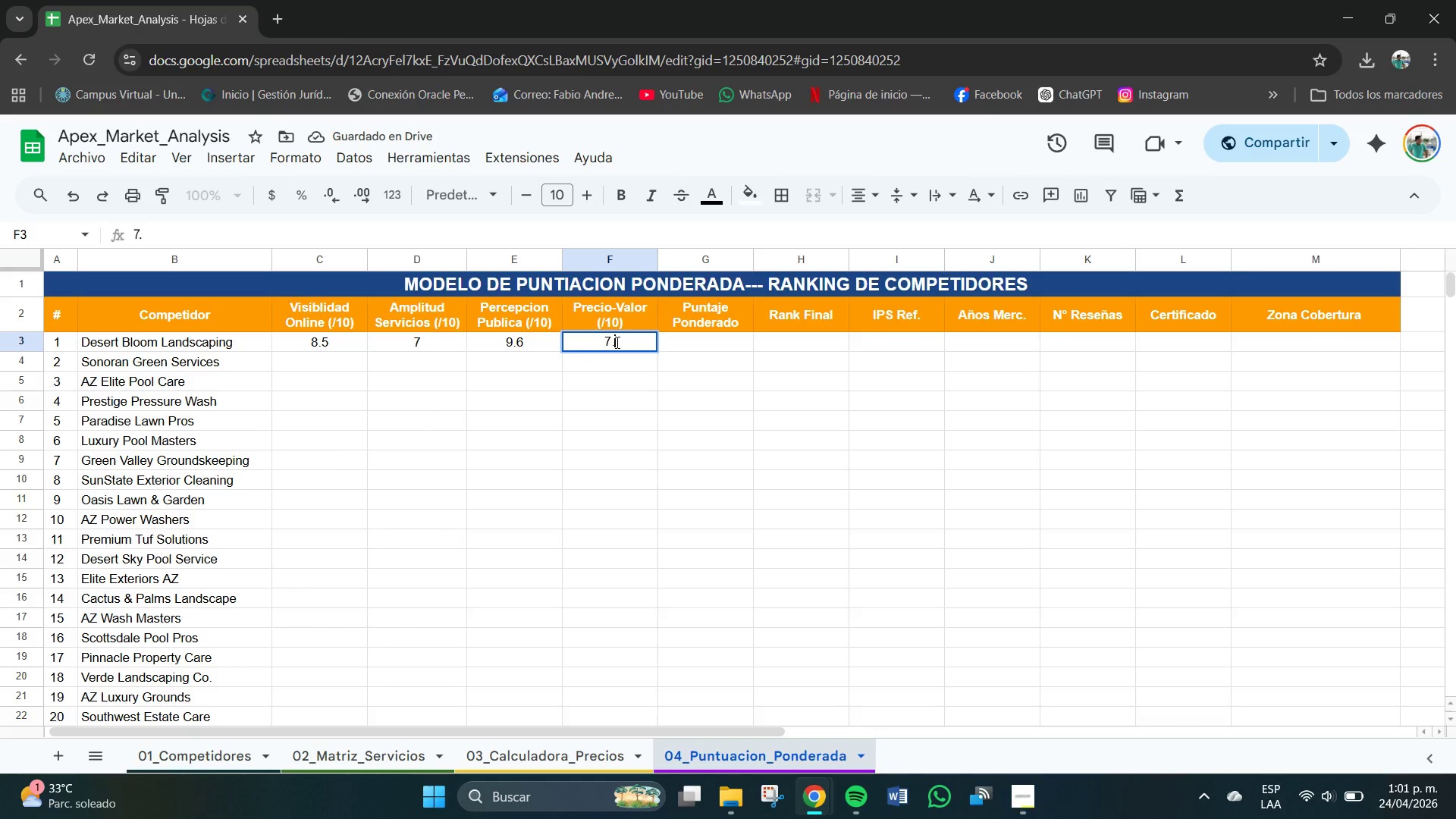 
key(Numpad5)
 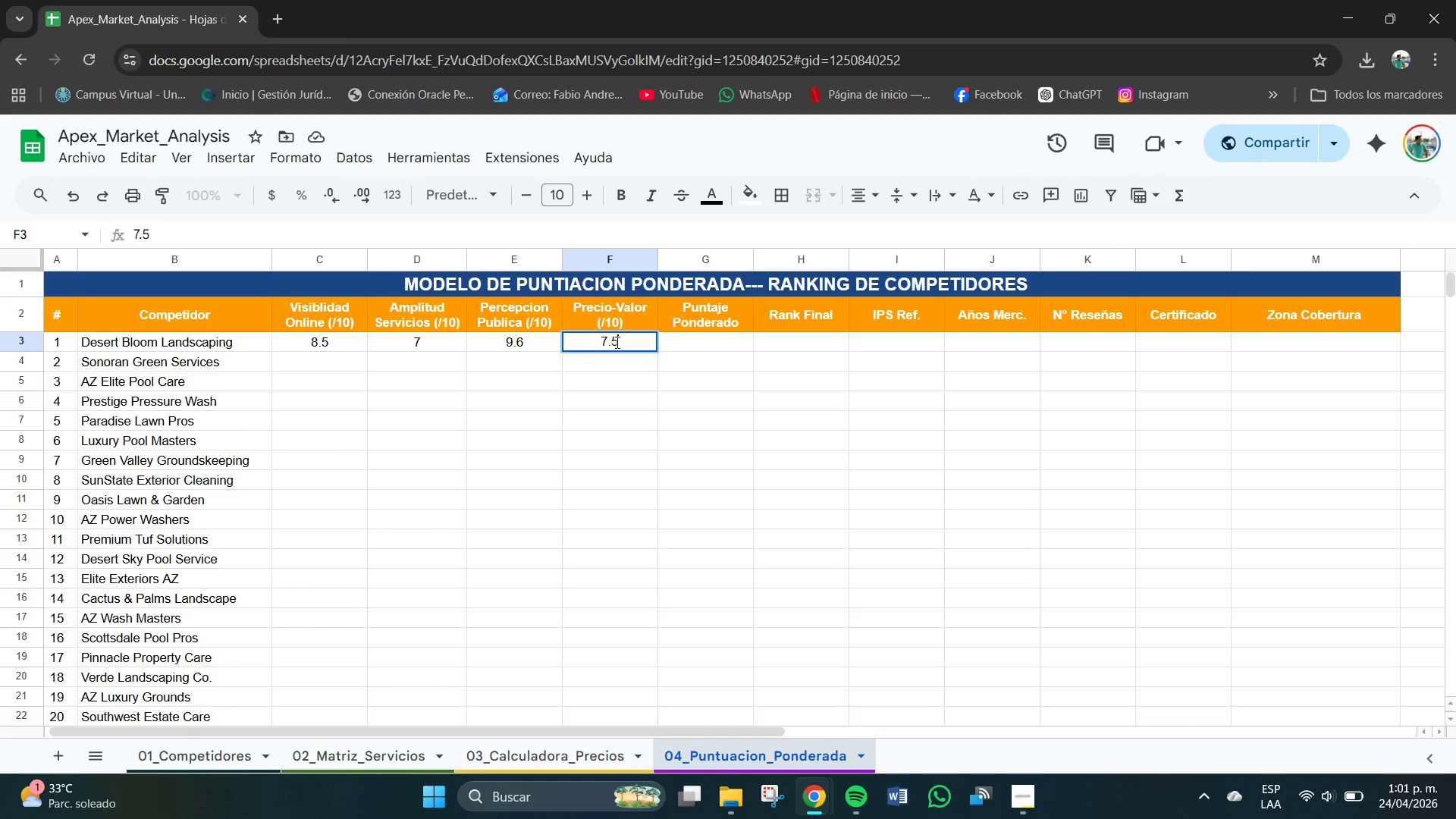 
key(Tab)
 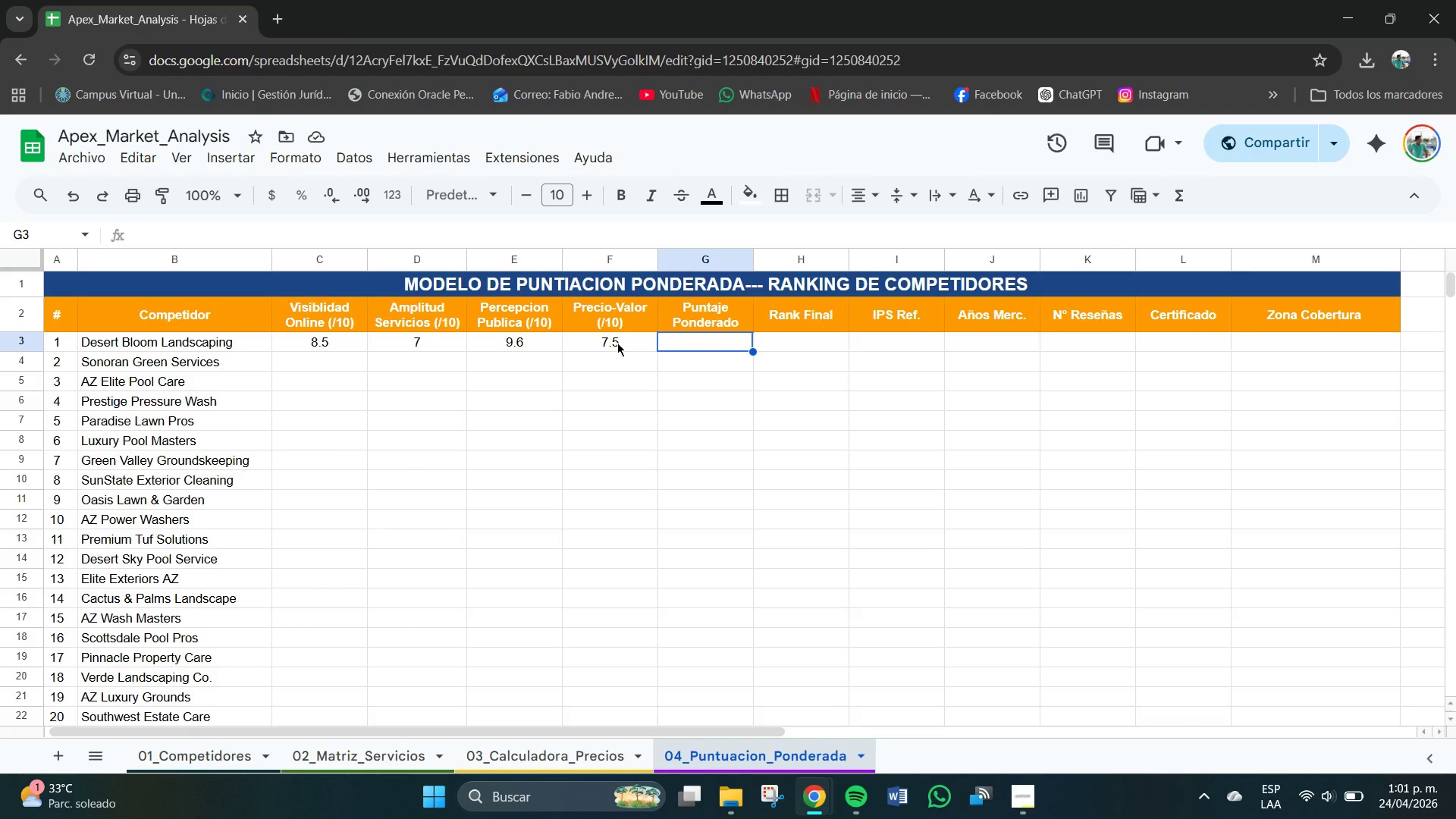 
wait(13.78)
 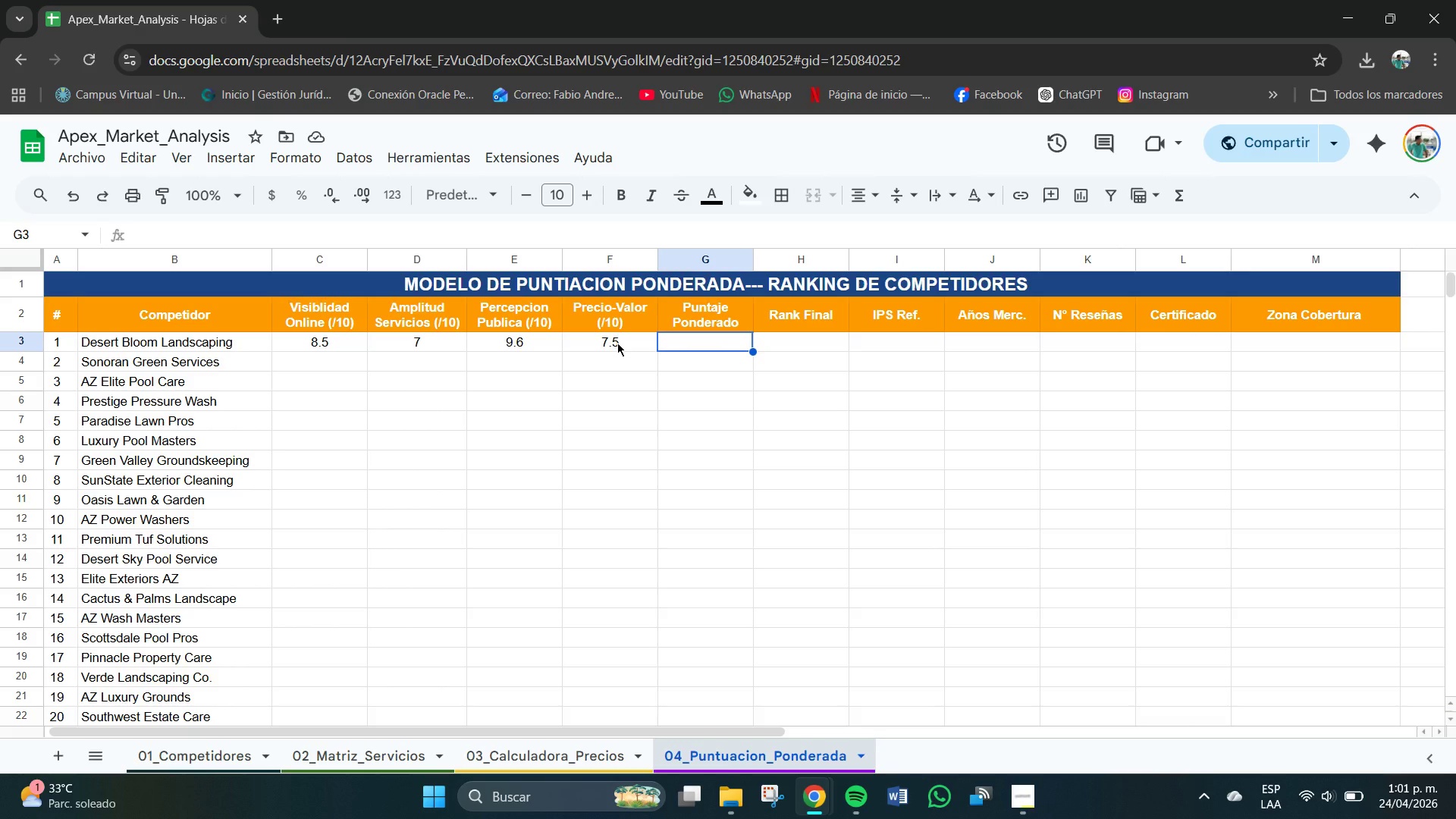 
type()REDONDEAR)
 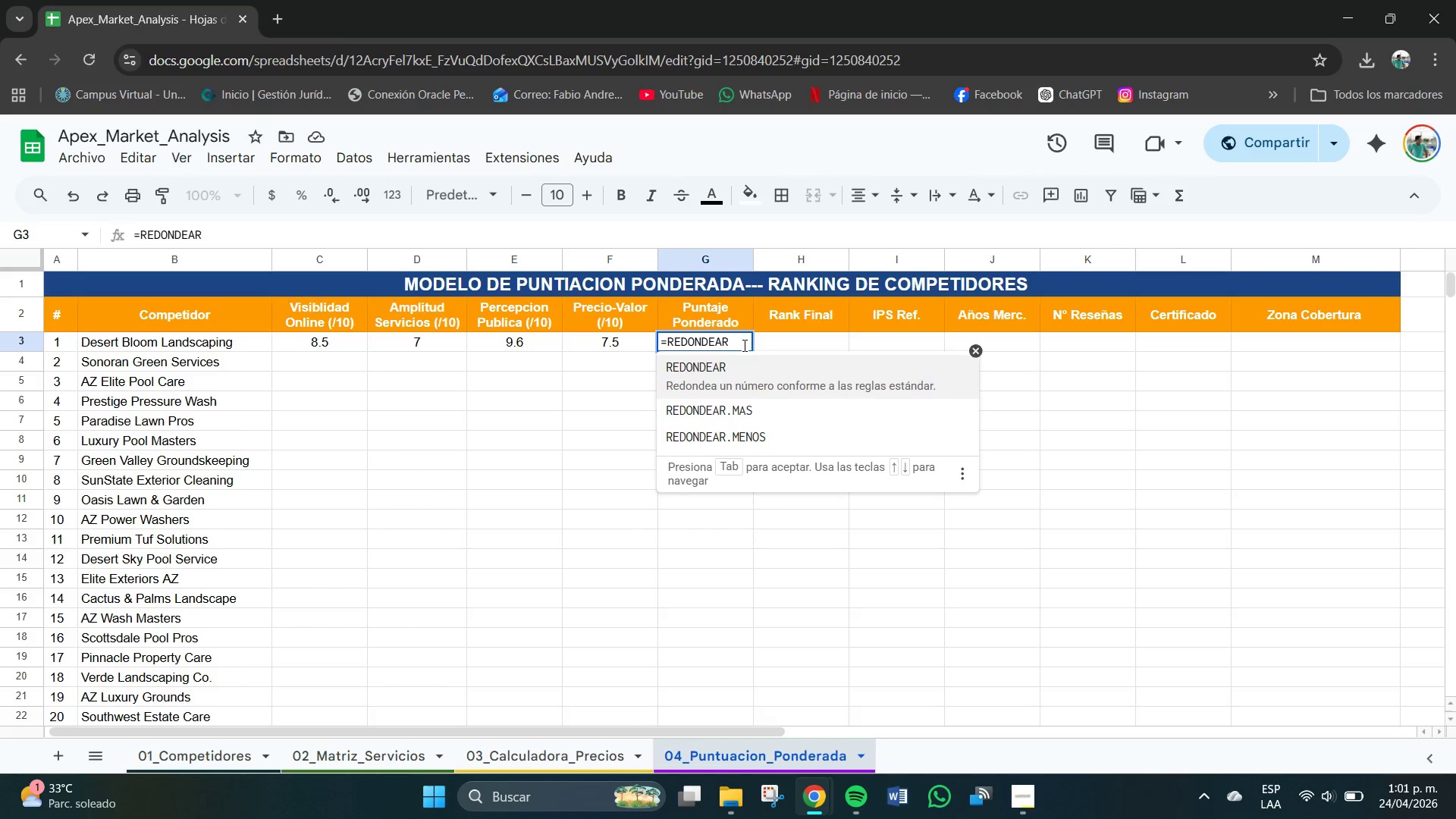 
type(*C4+0-25)
key(Backspace)
key(Backspace)
key(Backspace)
type(-25 + D4+0.3 +E3)
 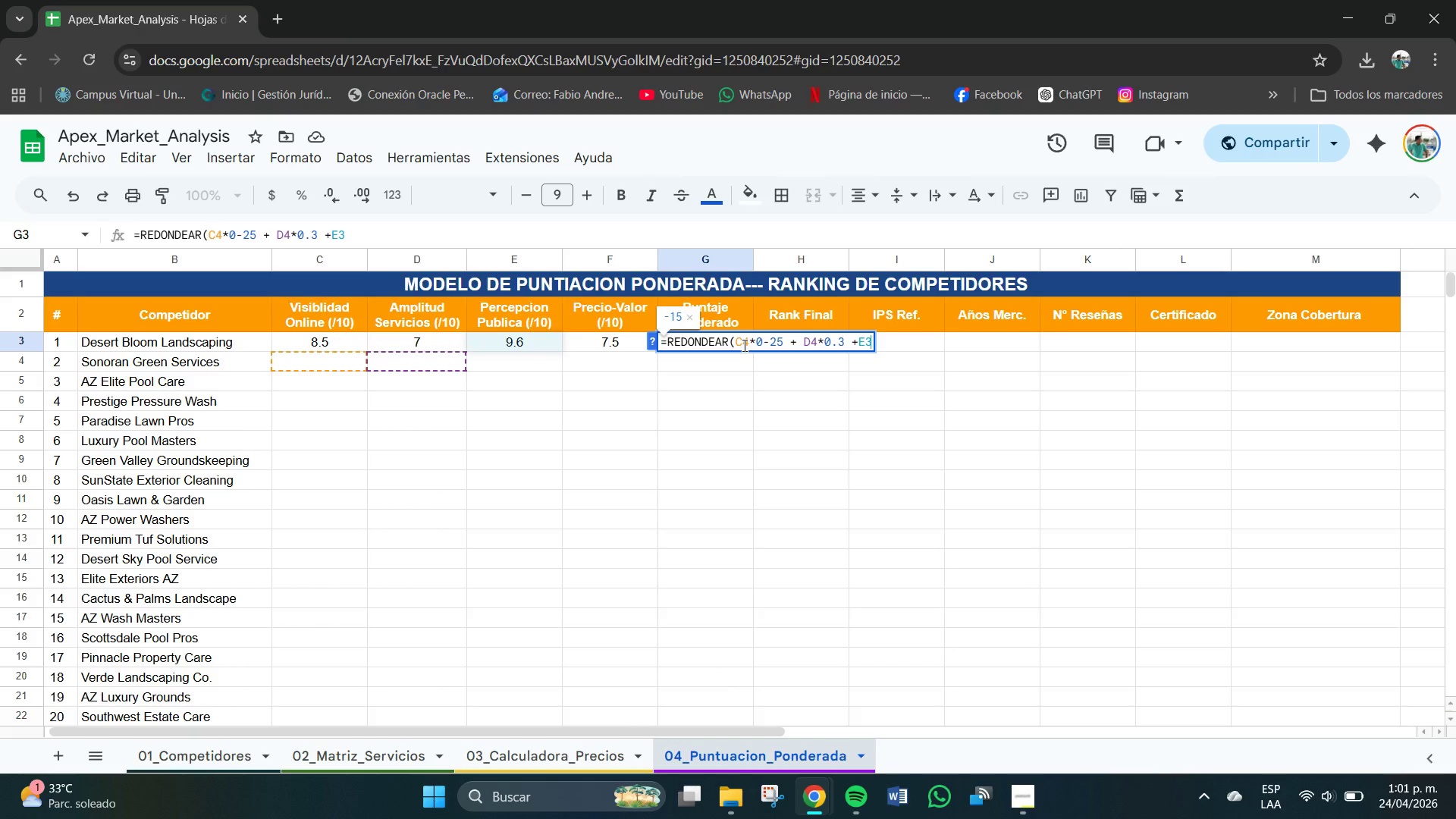 
wait(8.76)
 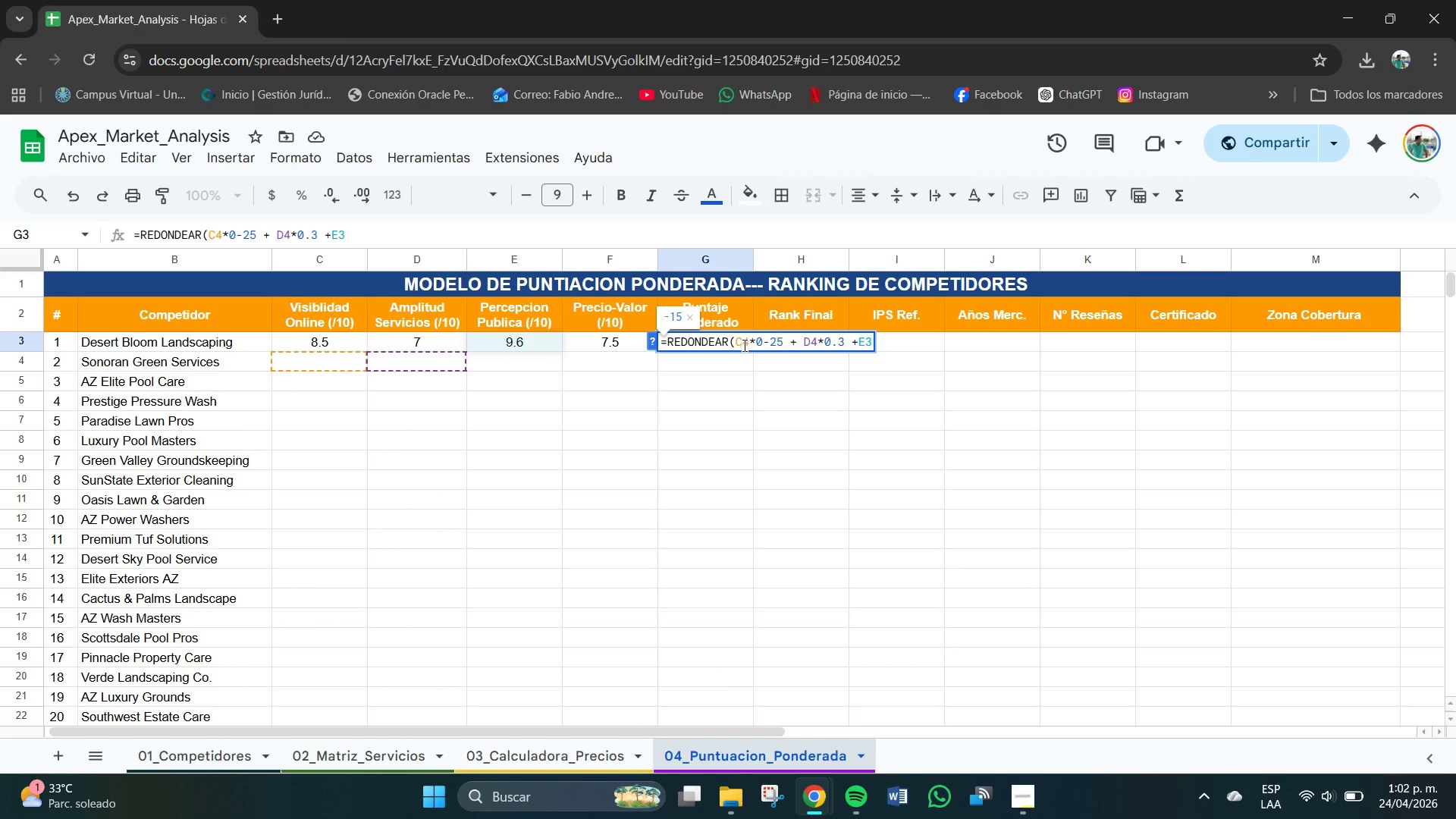 
left_click([861, 342])
 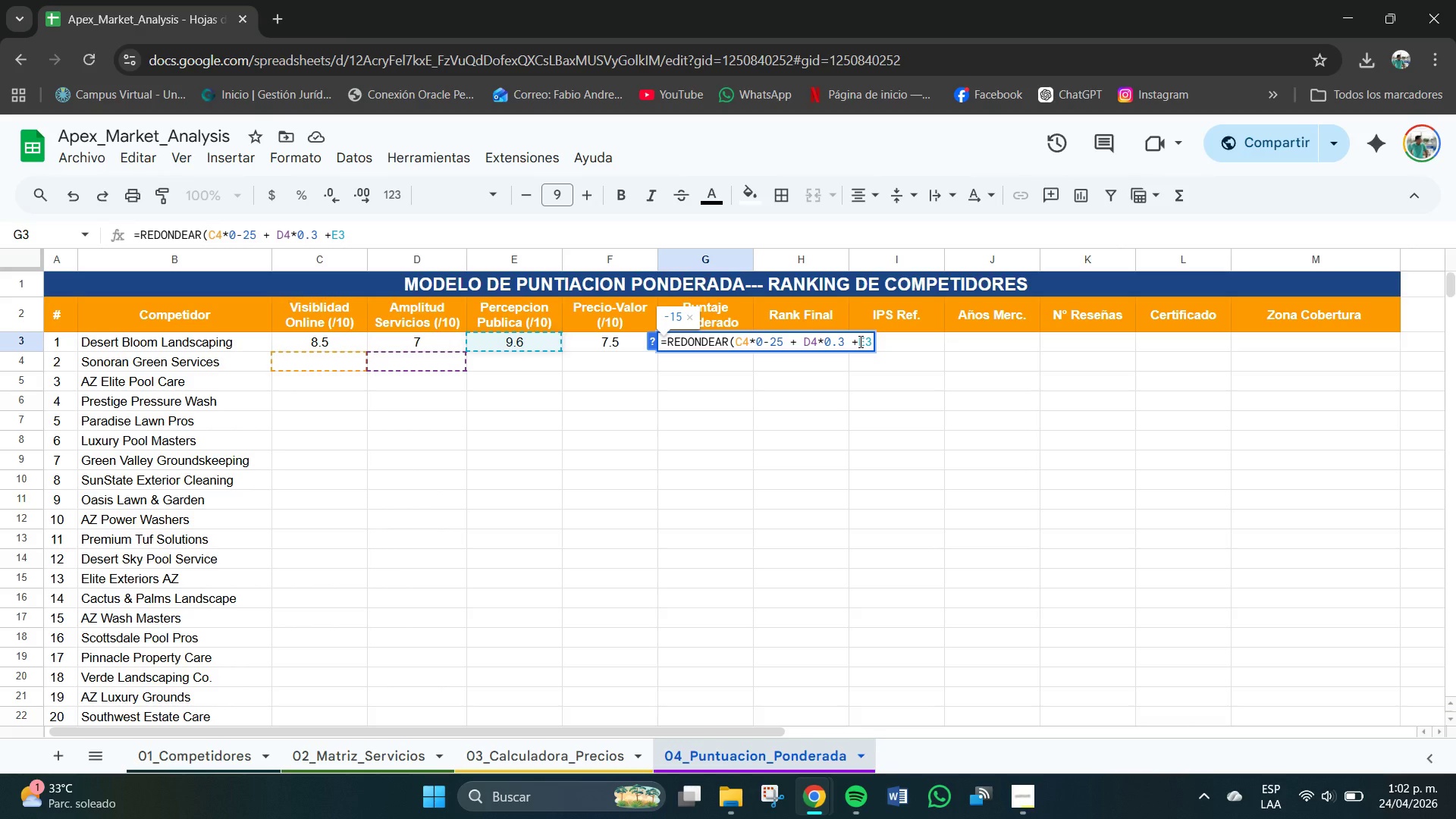 
key(Space)
 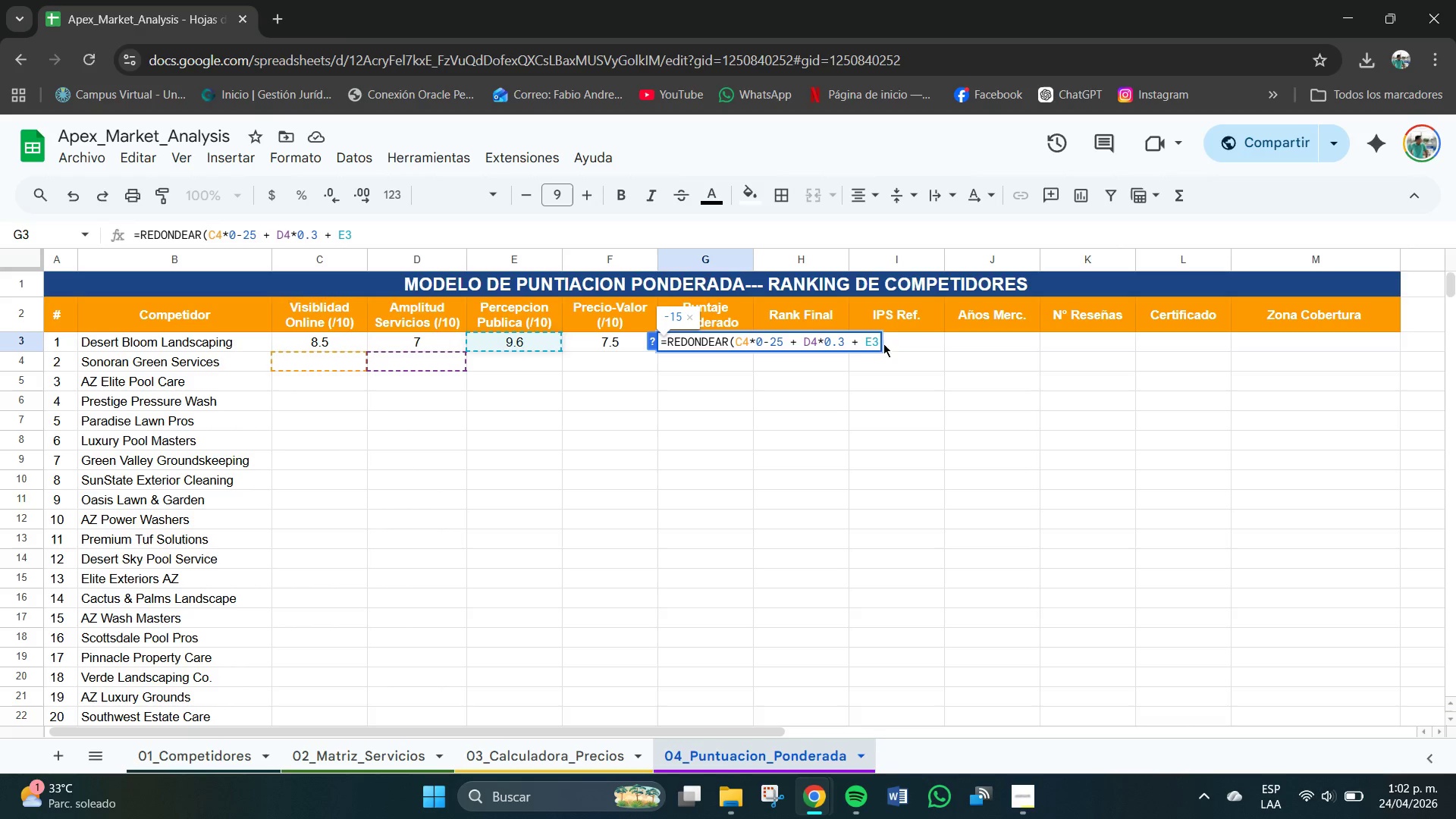 
left_click([874, 344])
 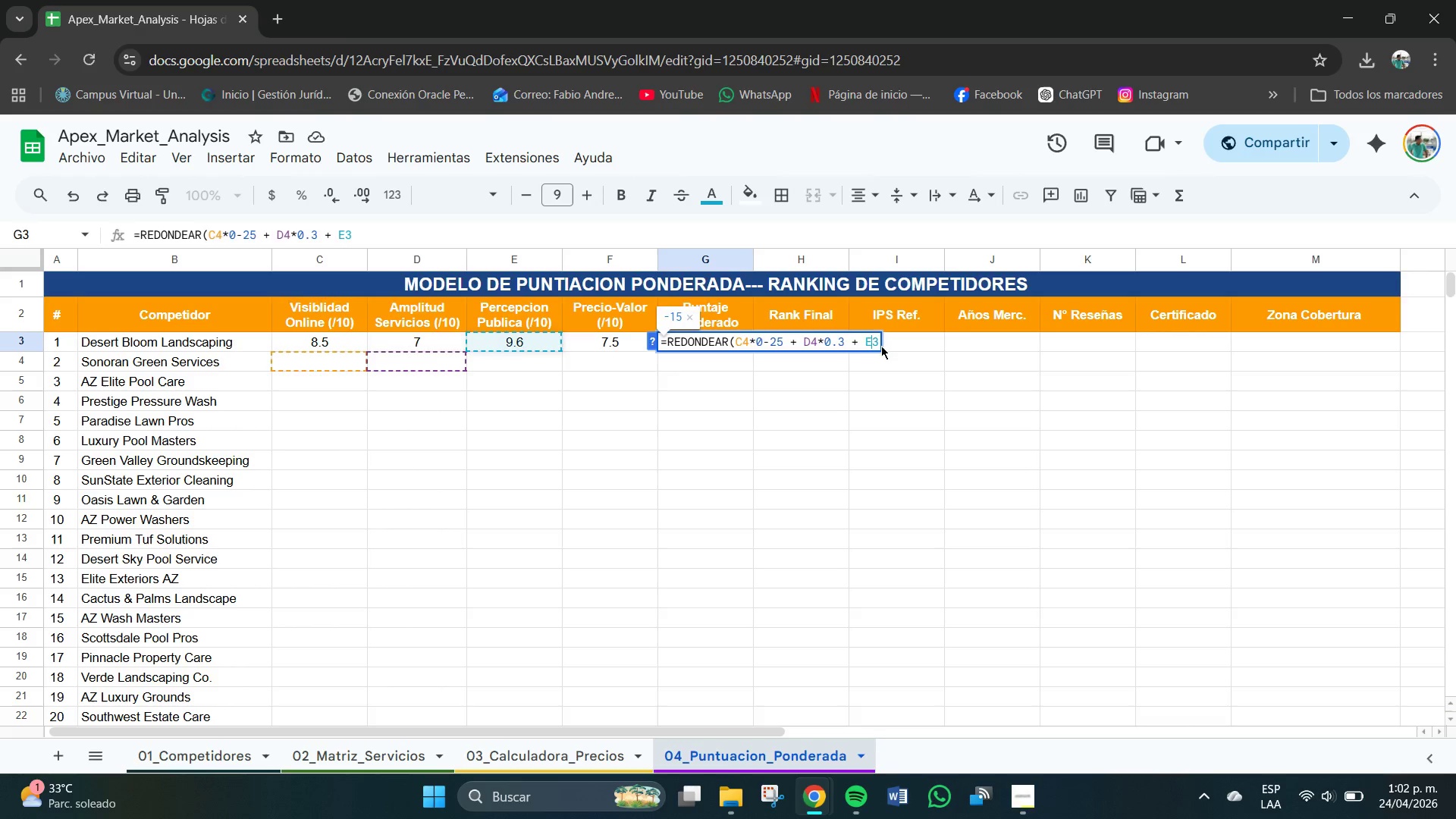 
left_click_drag(start_coordinate=[883, 346], to_coordinate=[710, 348])
 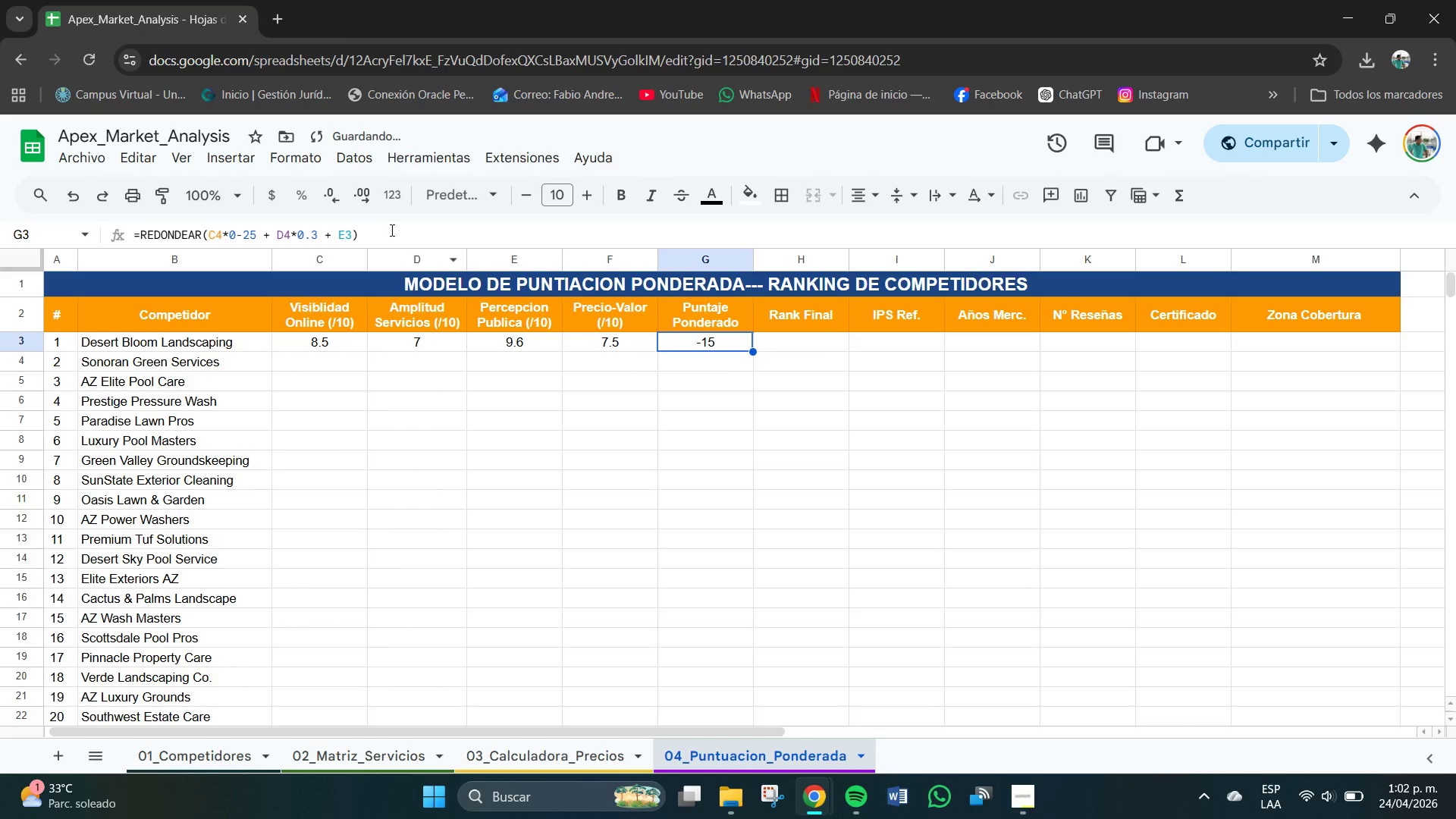 
left_click([710, 348])
 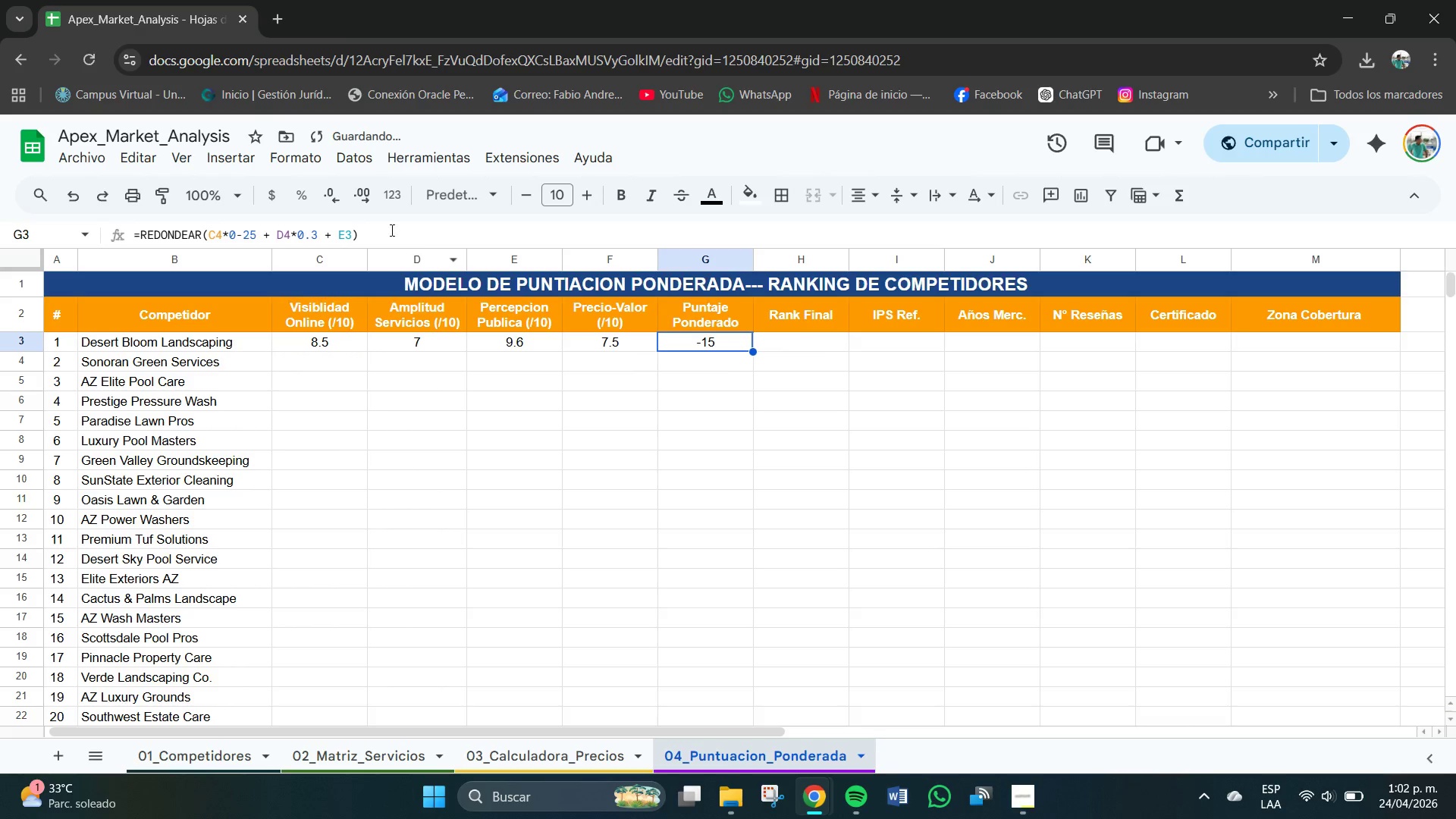 
left_click([394, 231])
 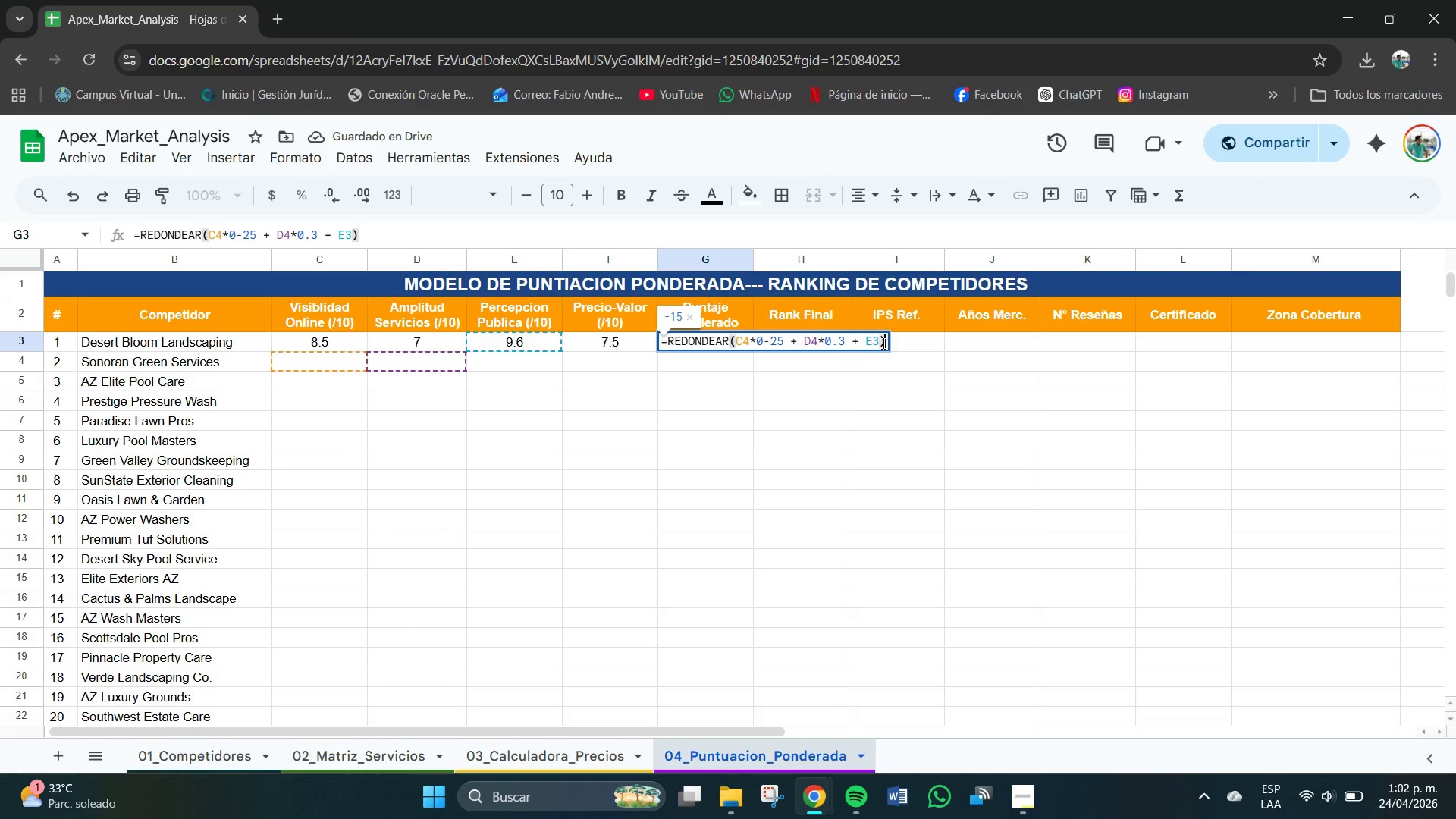 
key(Backspace)
 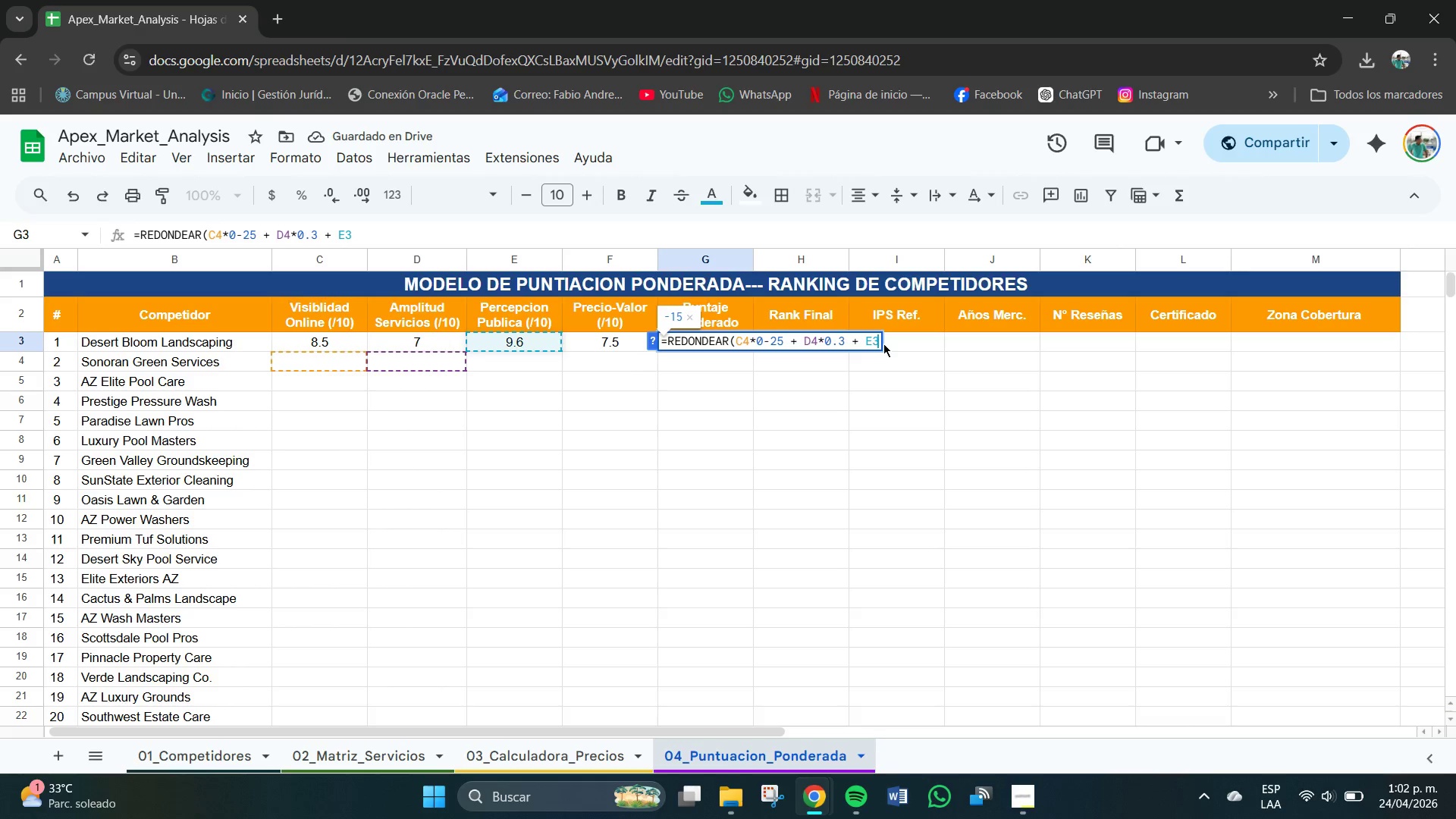 
key(Backspace)
 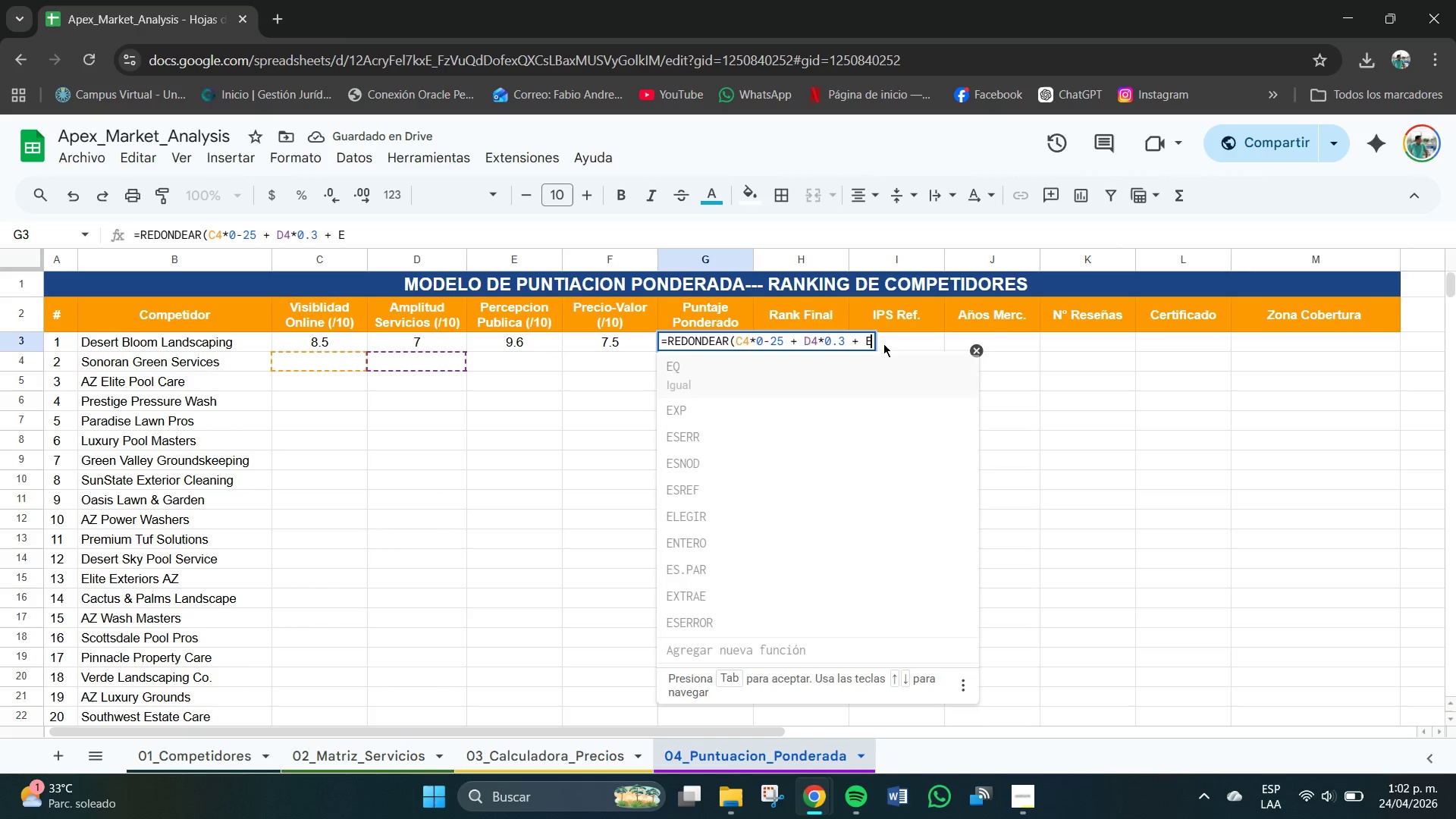 
key(Backspace)
 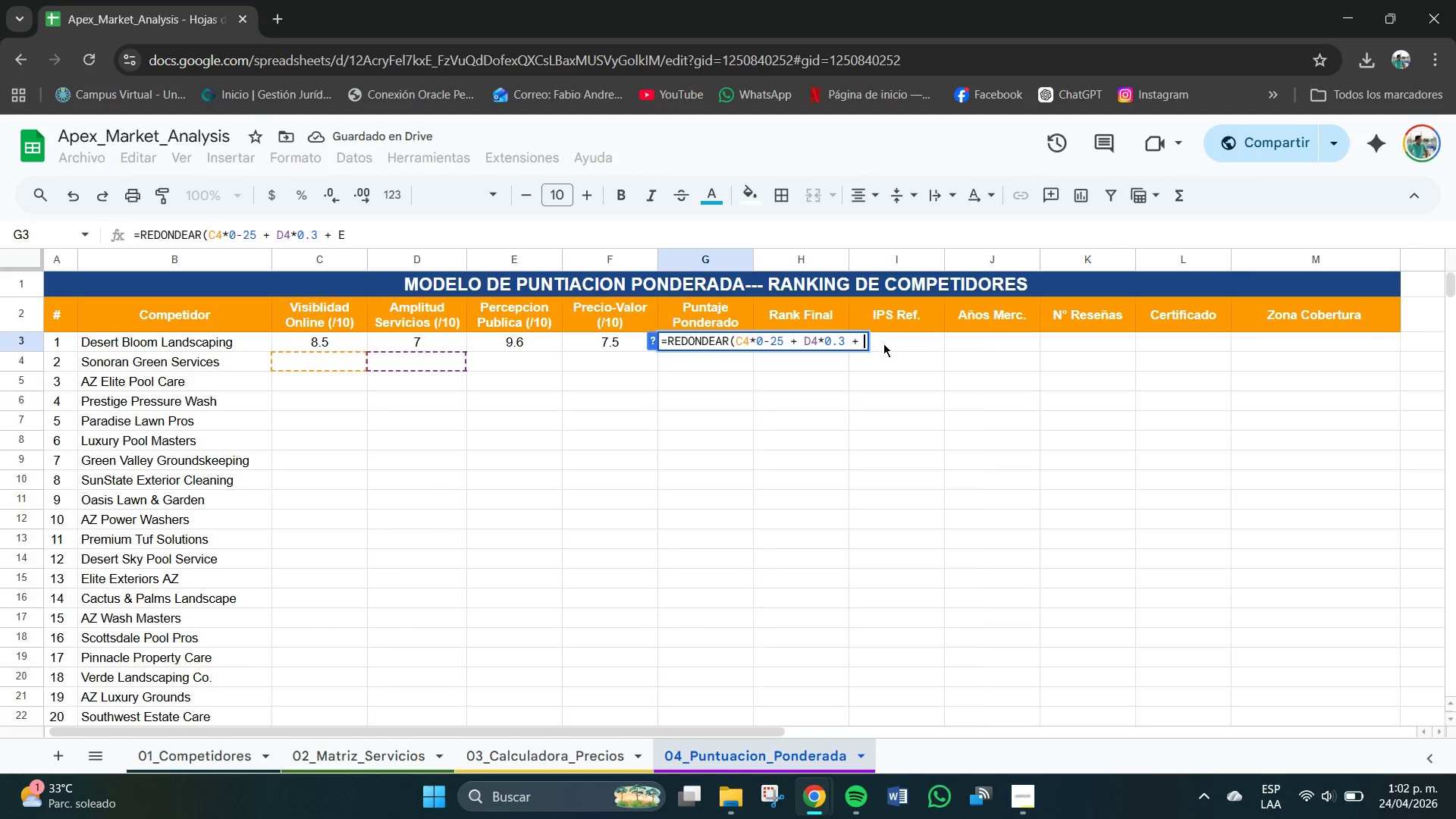 
key(Backspace)
 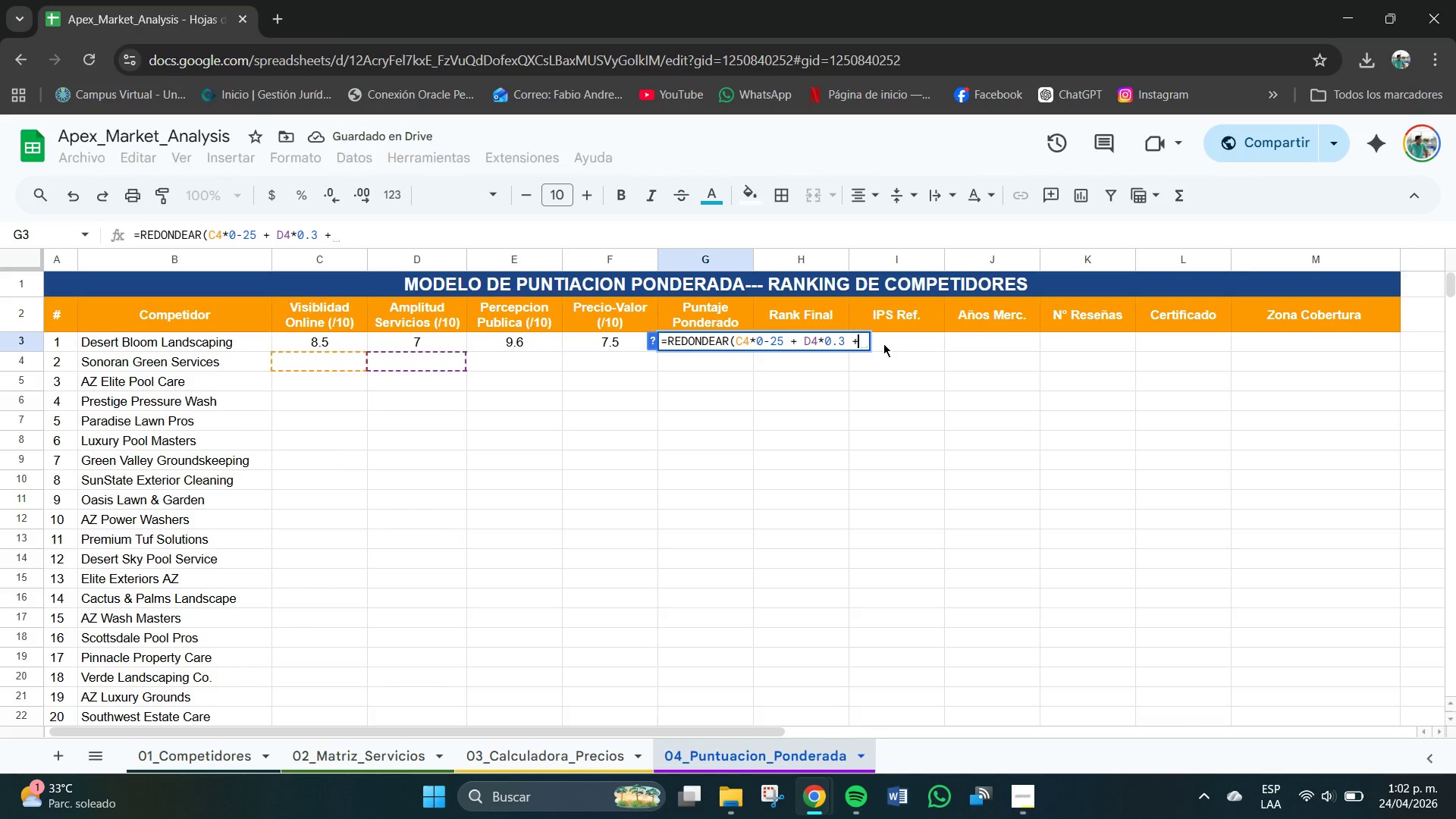 
key(Backspace)
 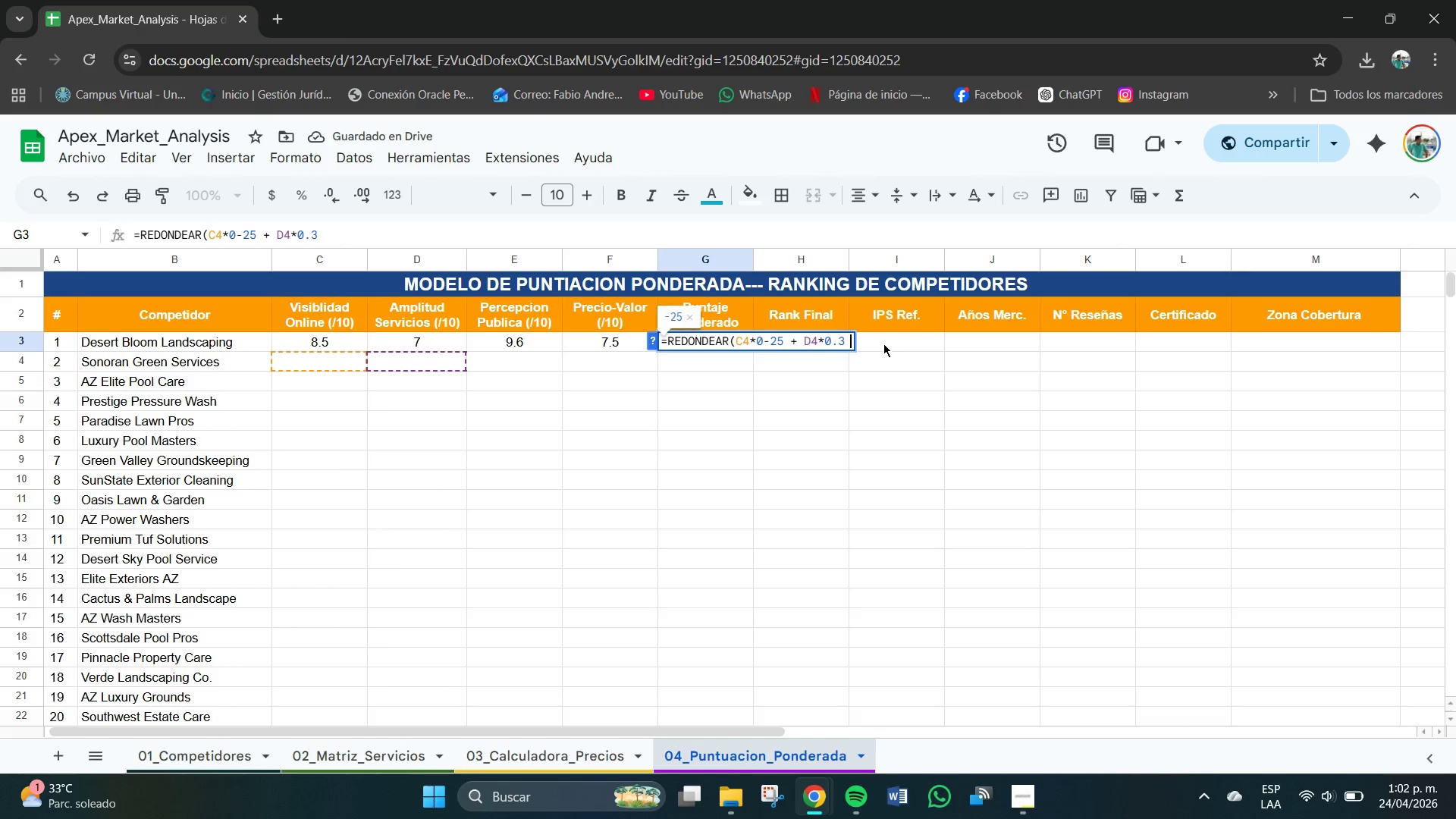 
key(Backspace)
 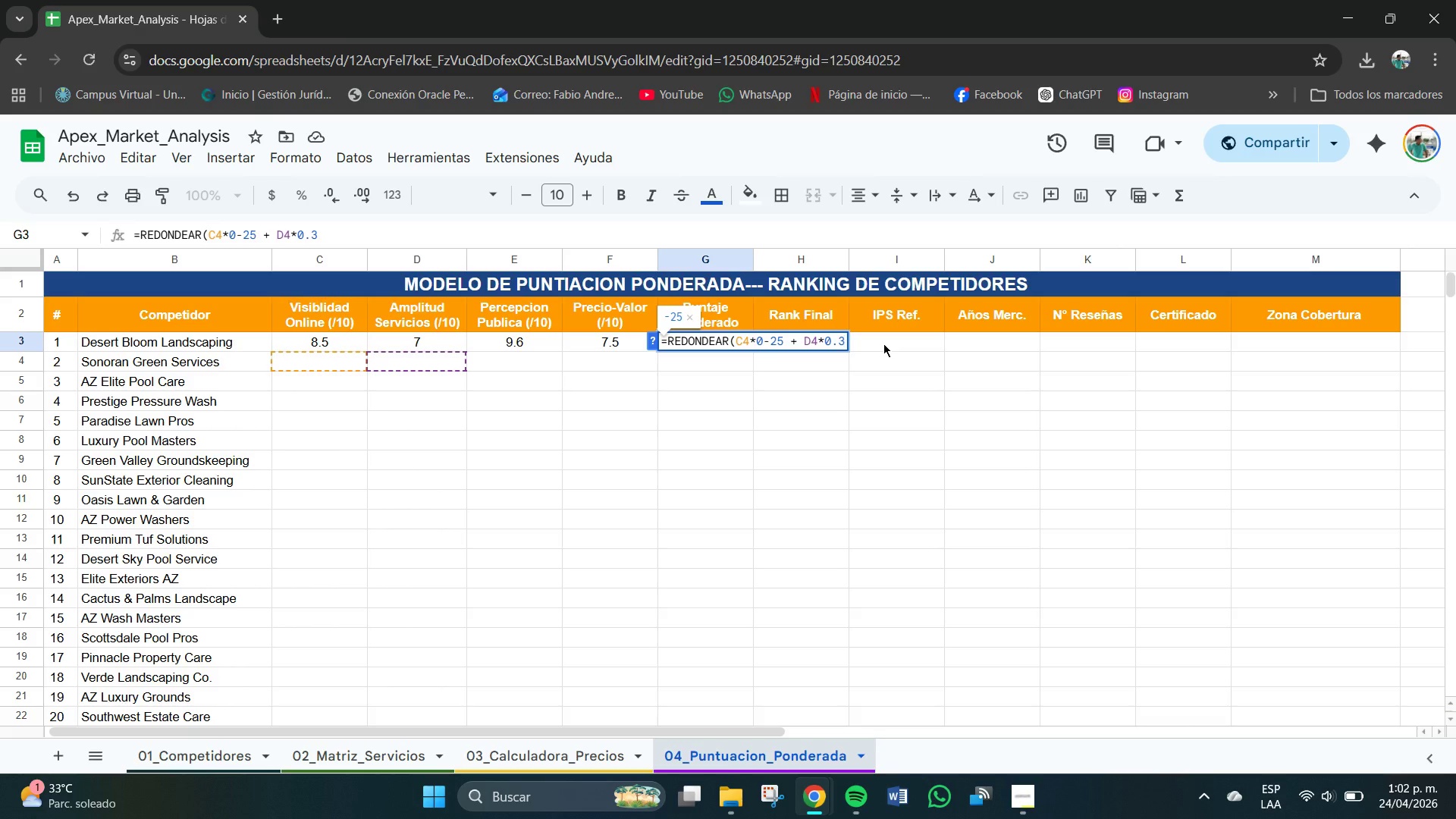 
type( + E4+0.25 + F4+0.2)
 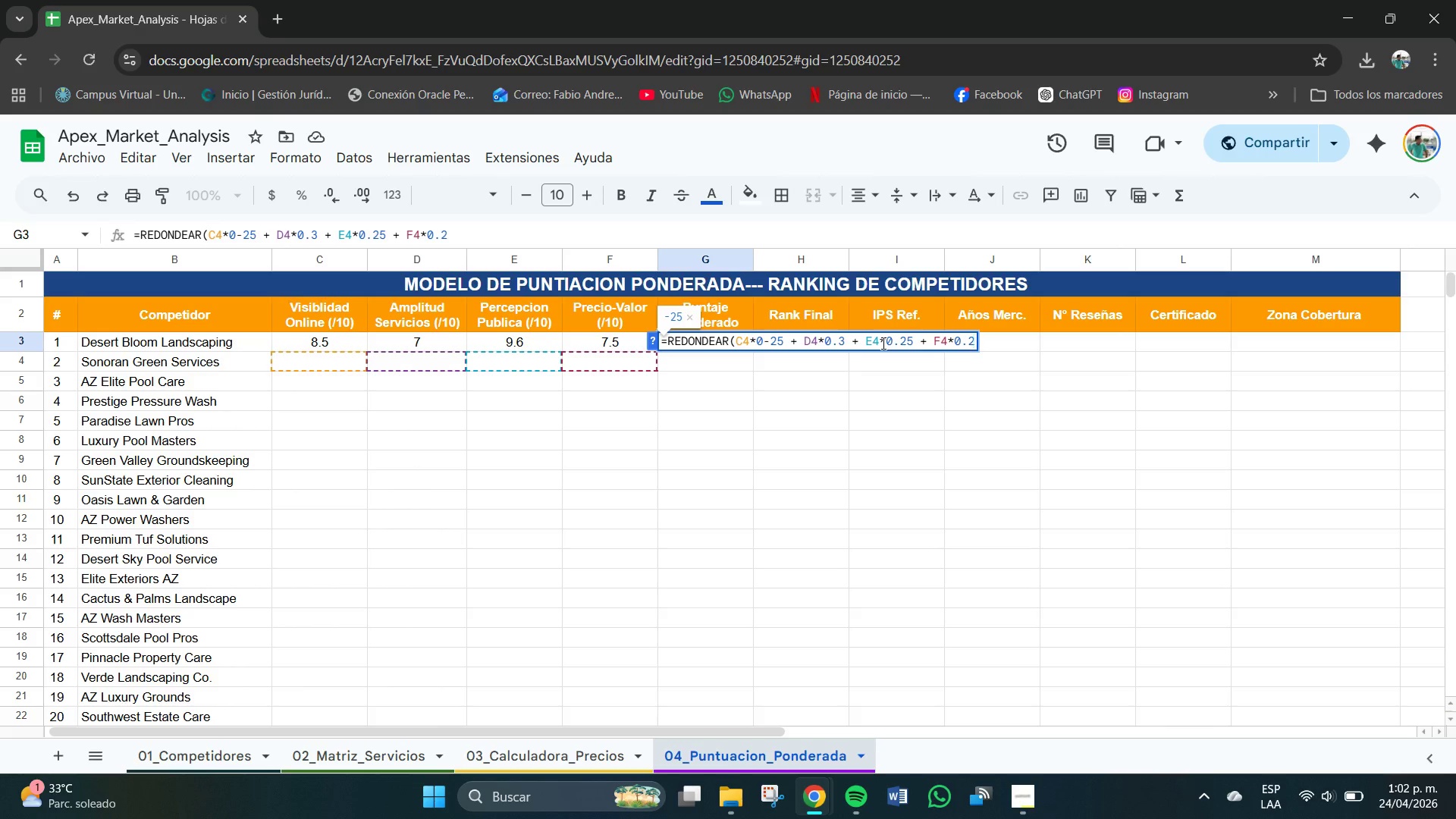 
key(Comma)
 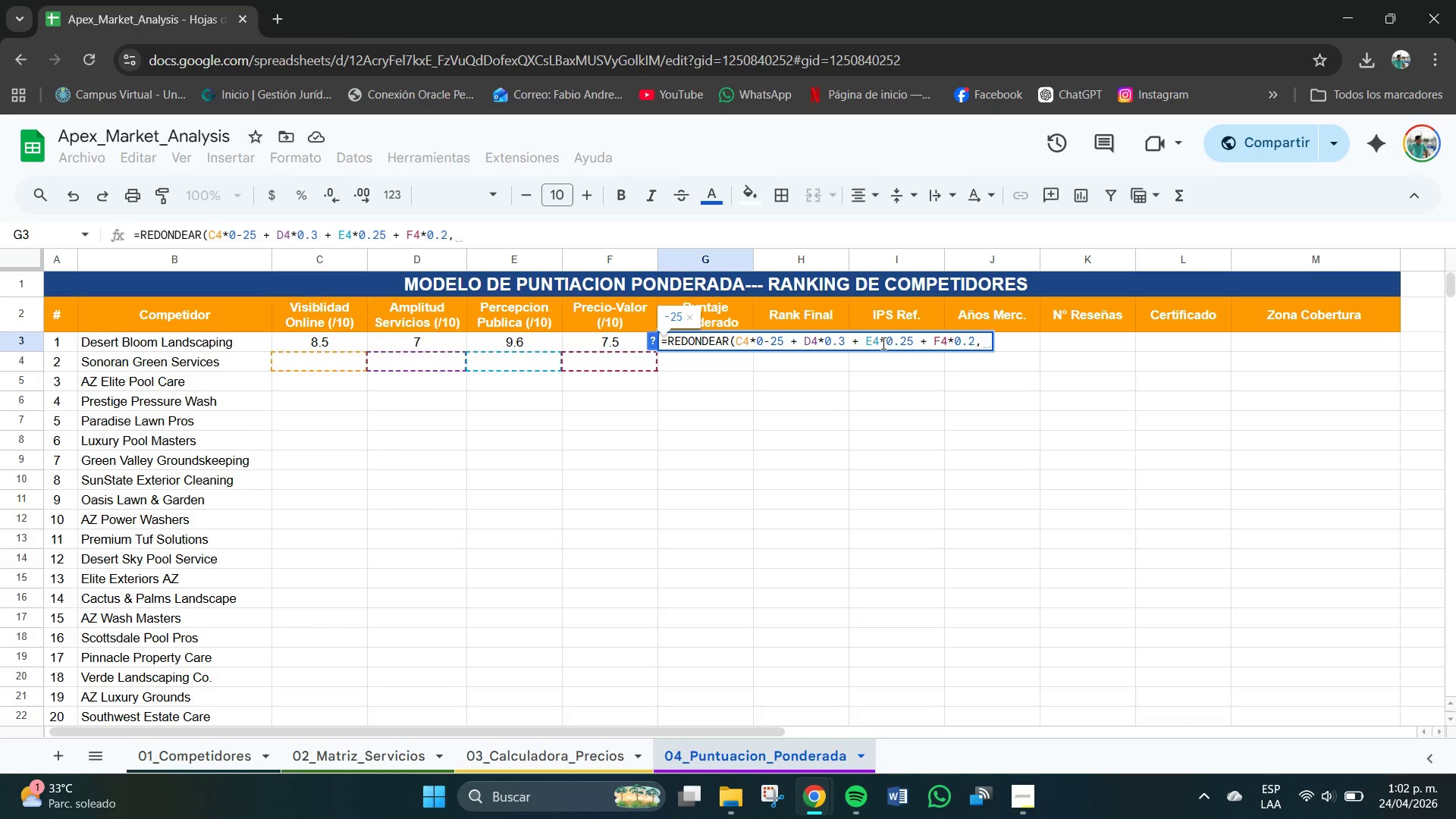 
key(2)
 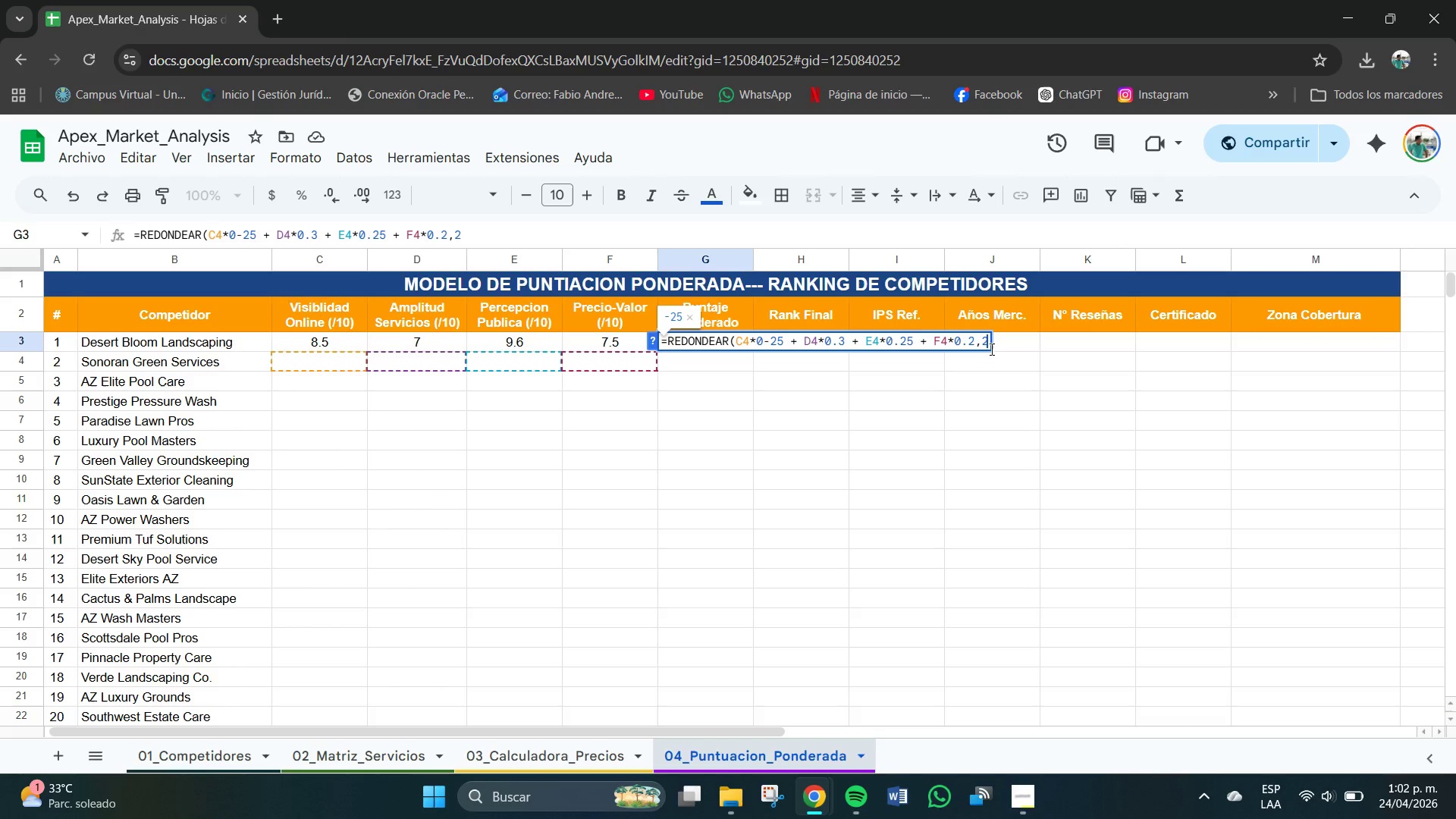 
left_click([981, 344])
 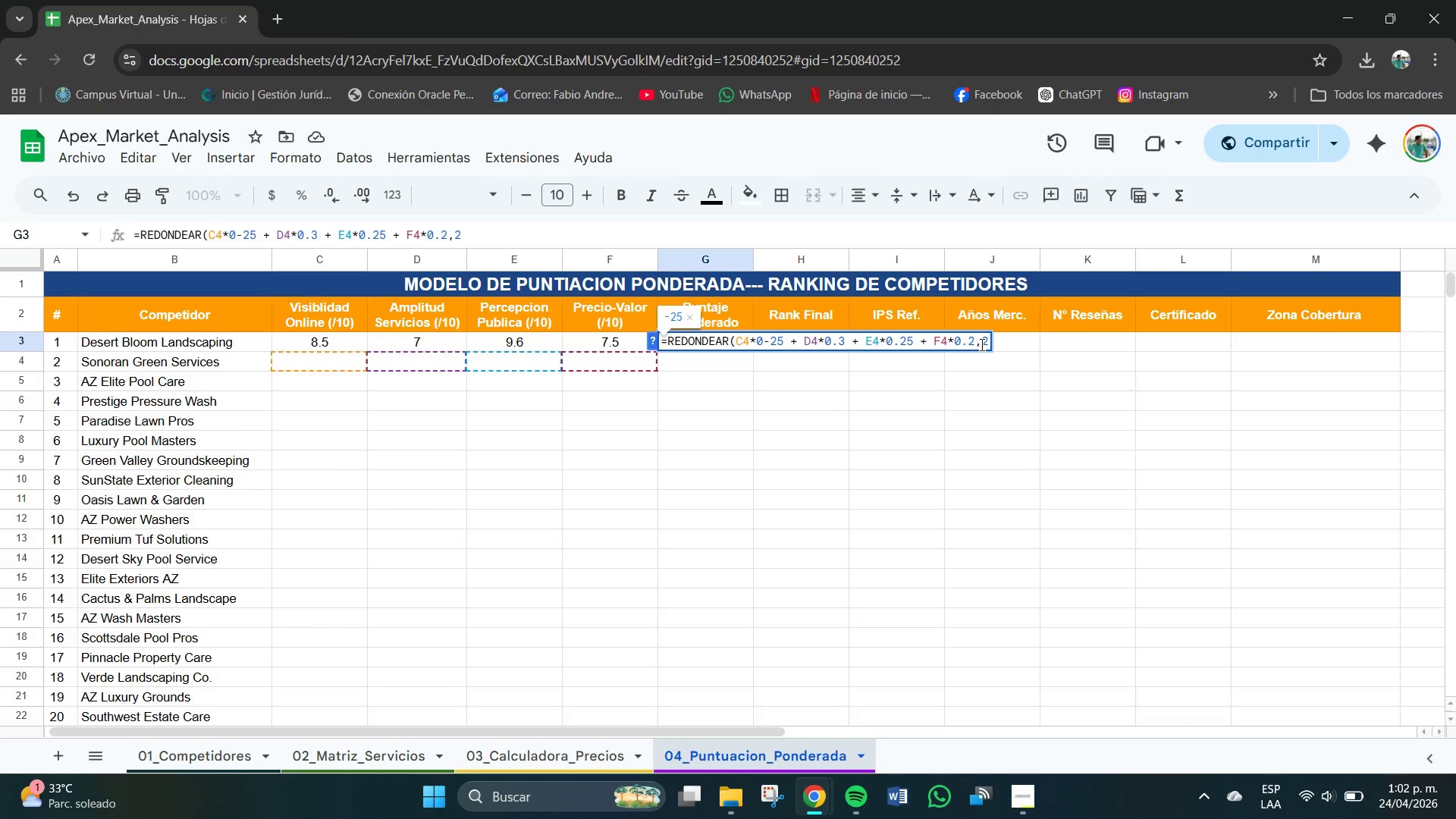 
key(Space)
 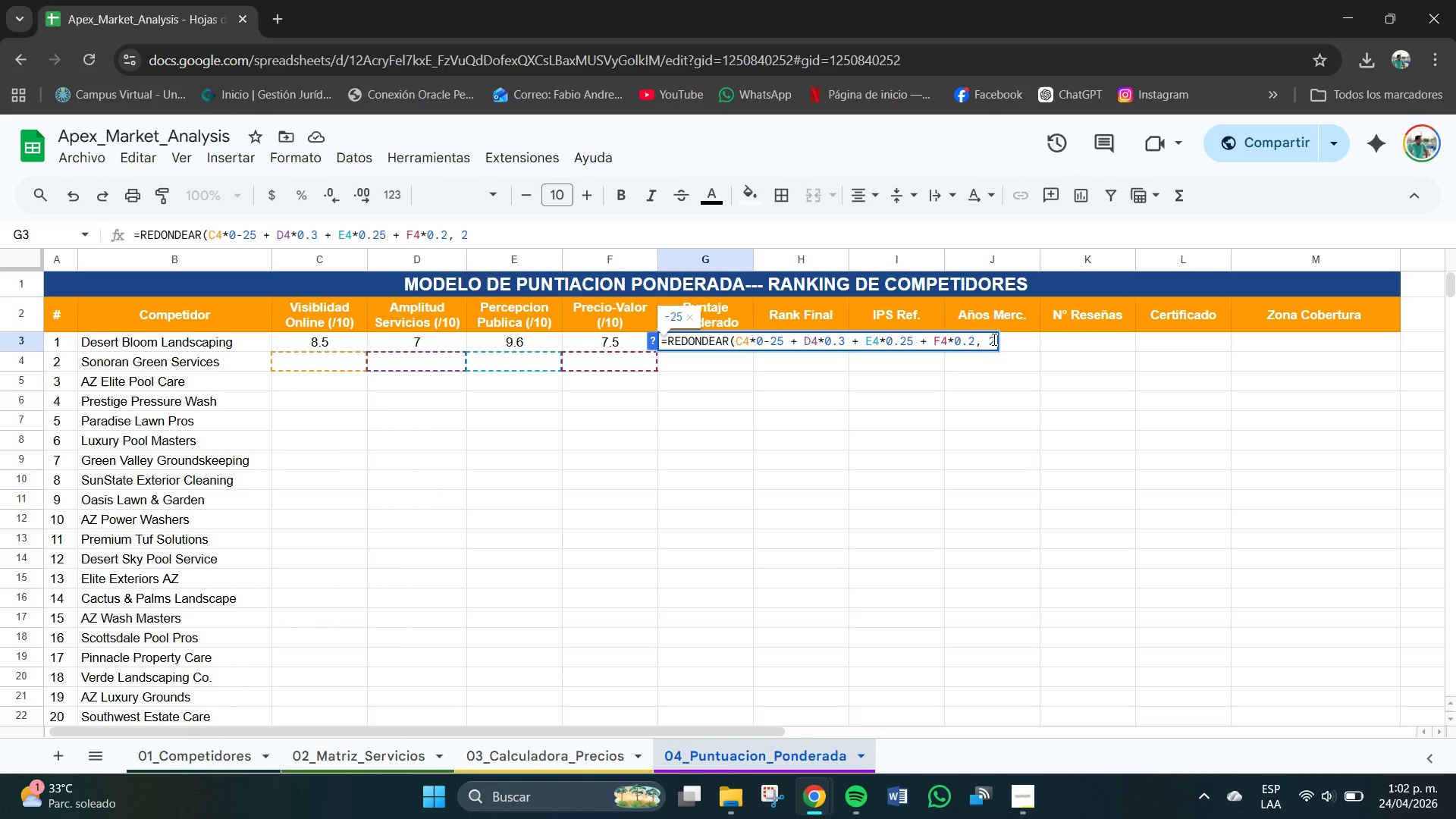 
left_click([994, 340])
 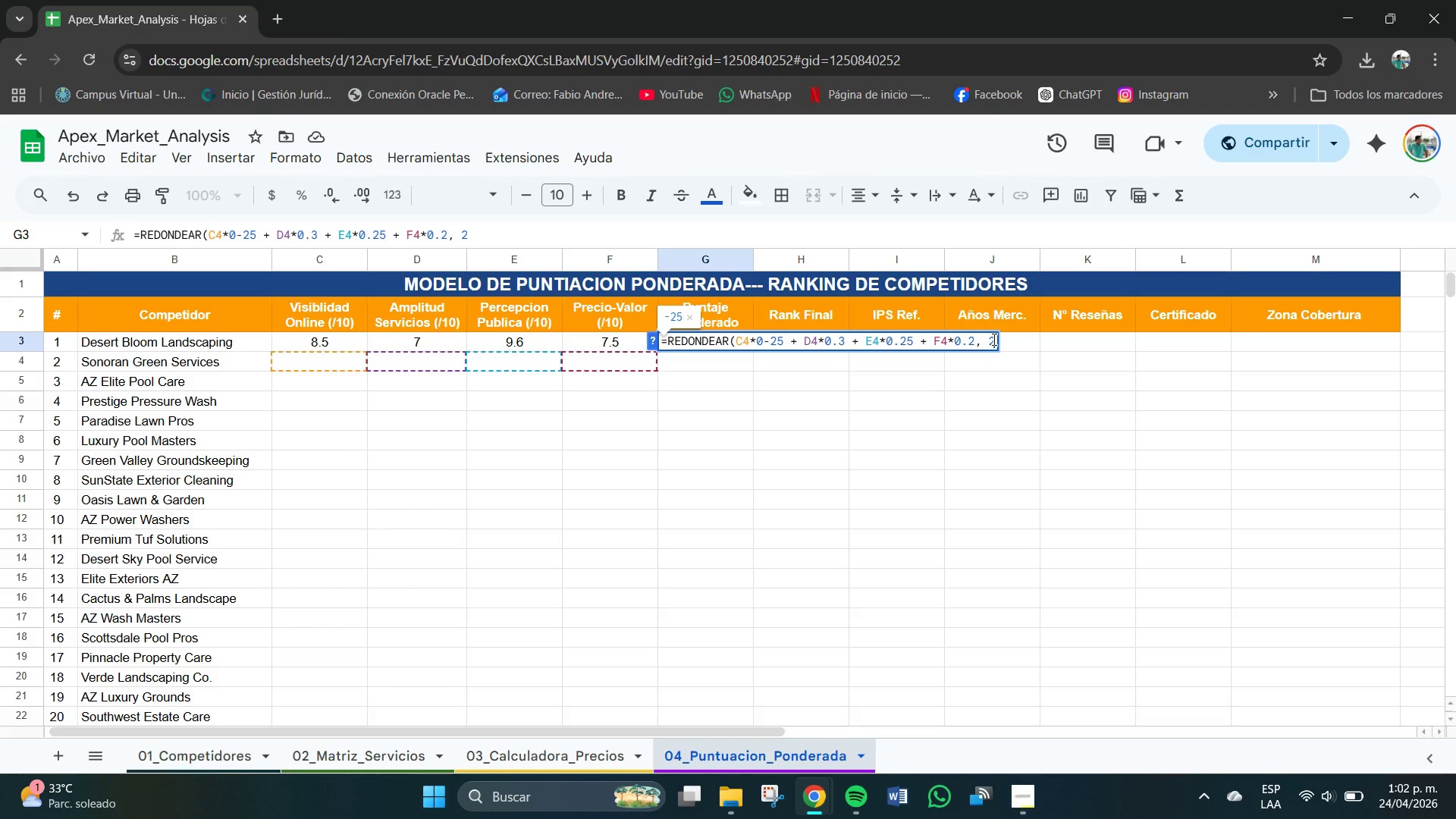 
key(Shift+9)
 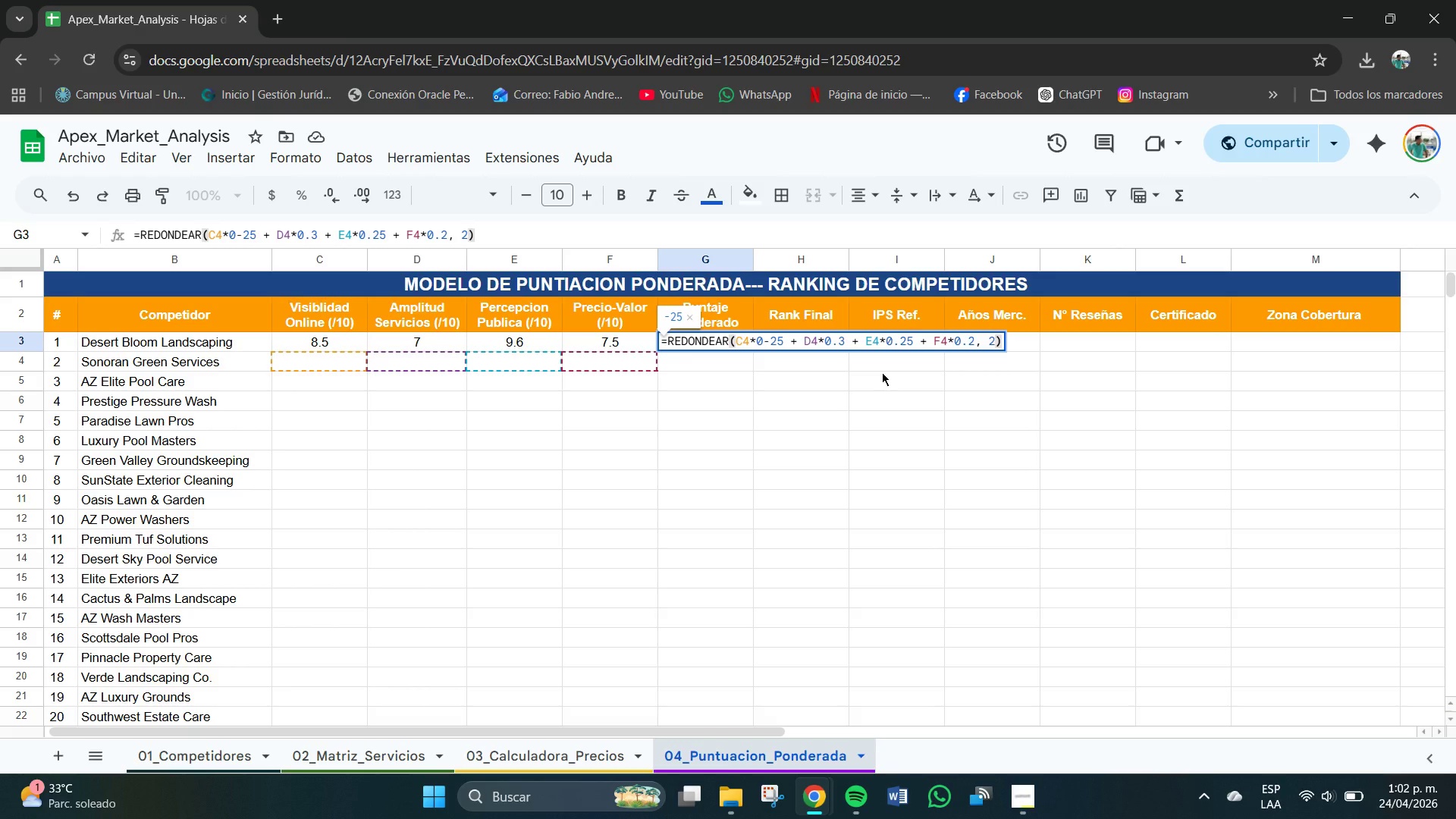 
wait(10.22)
 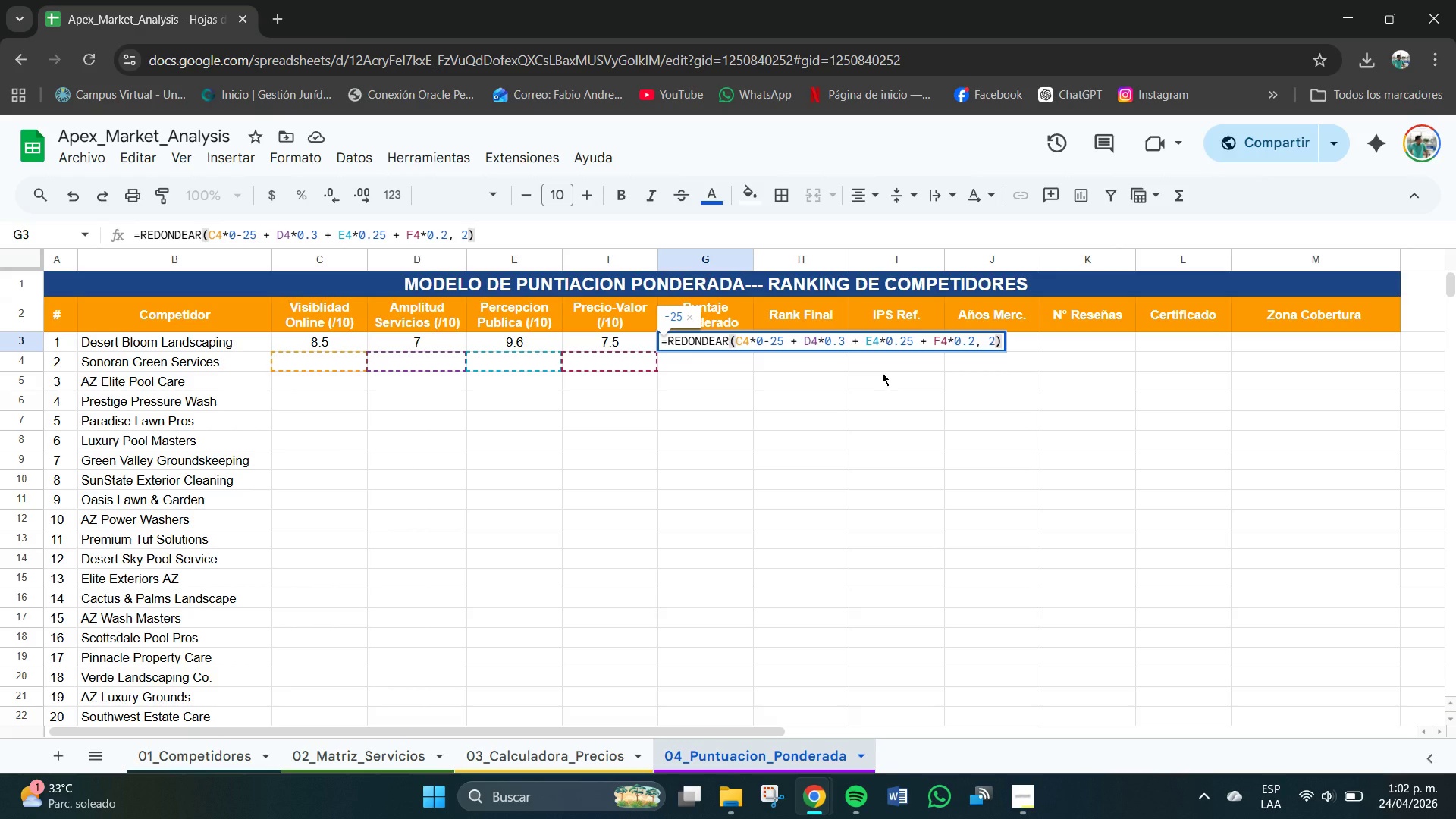 
key(Enter)
 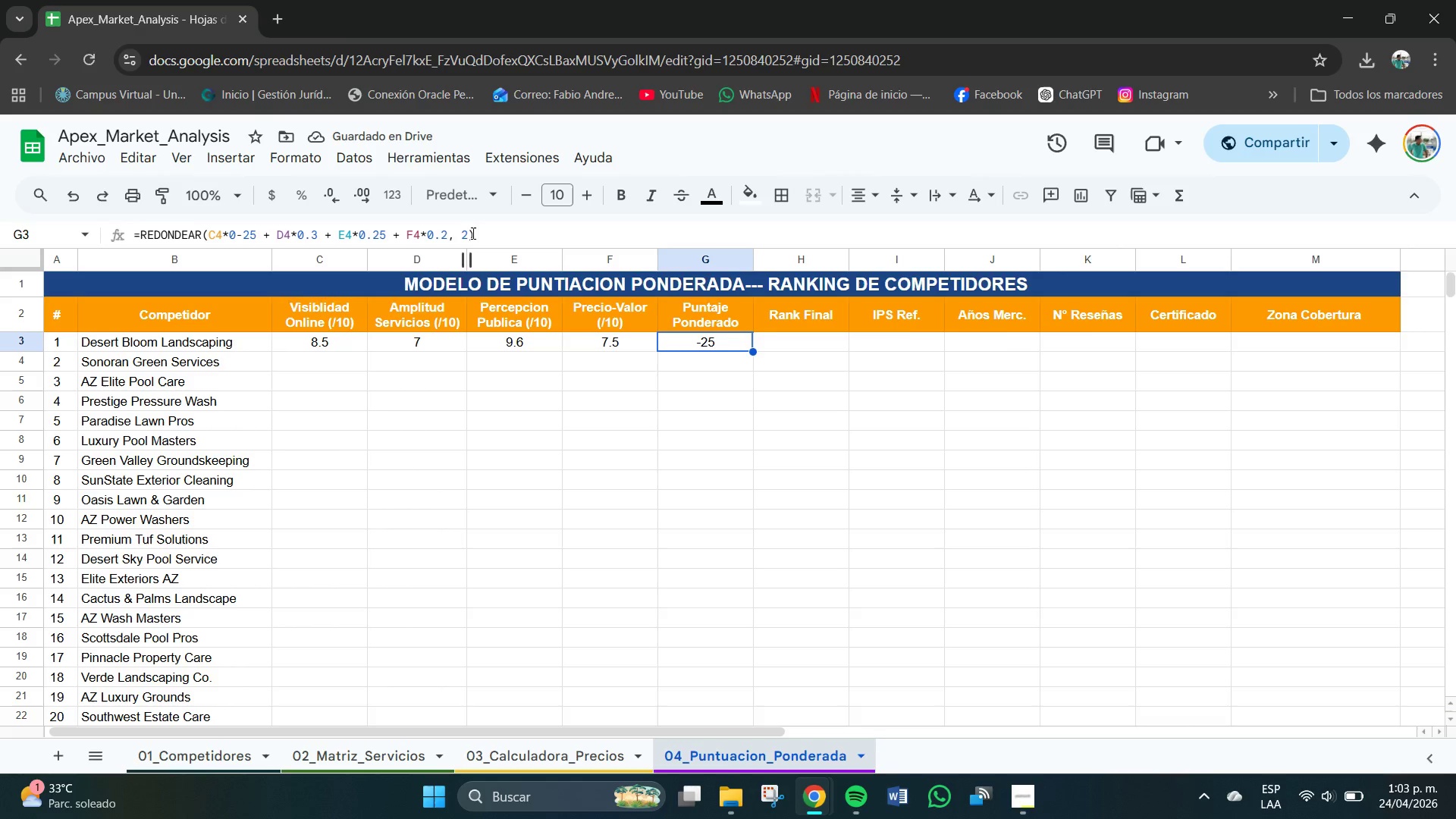 
left_click([507, 227])
 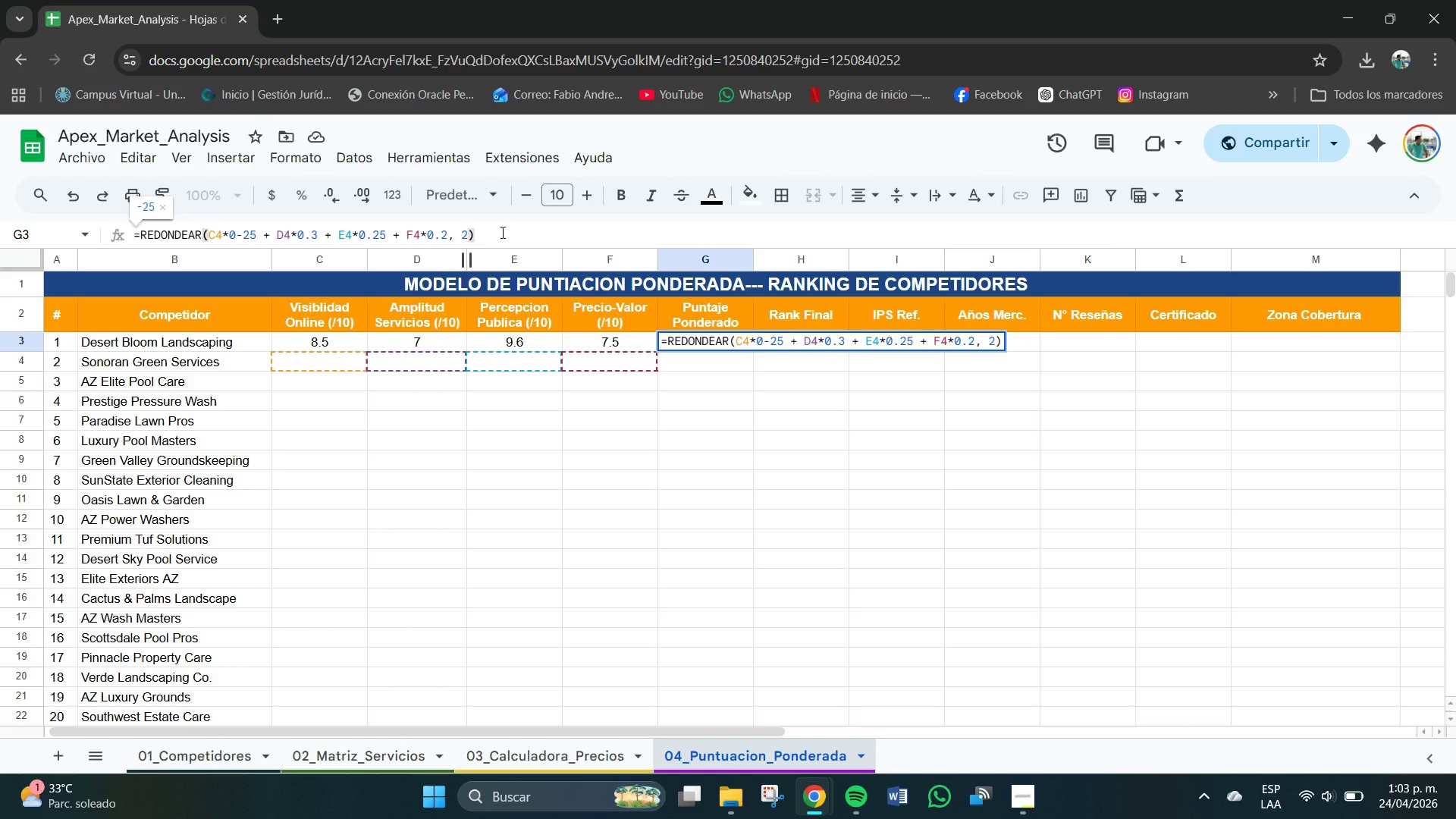 
wait(8.02)
 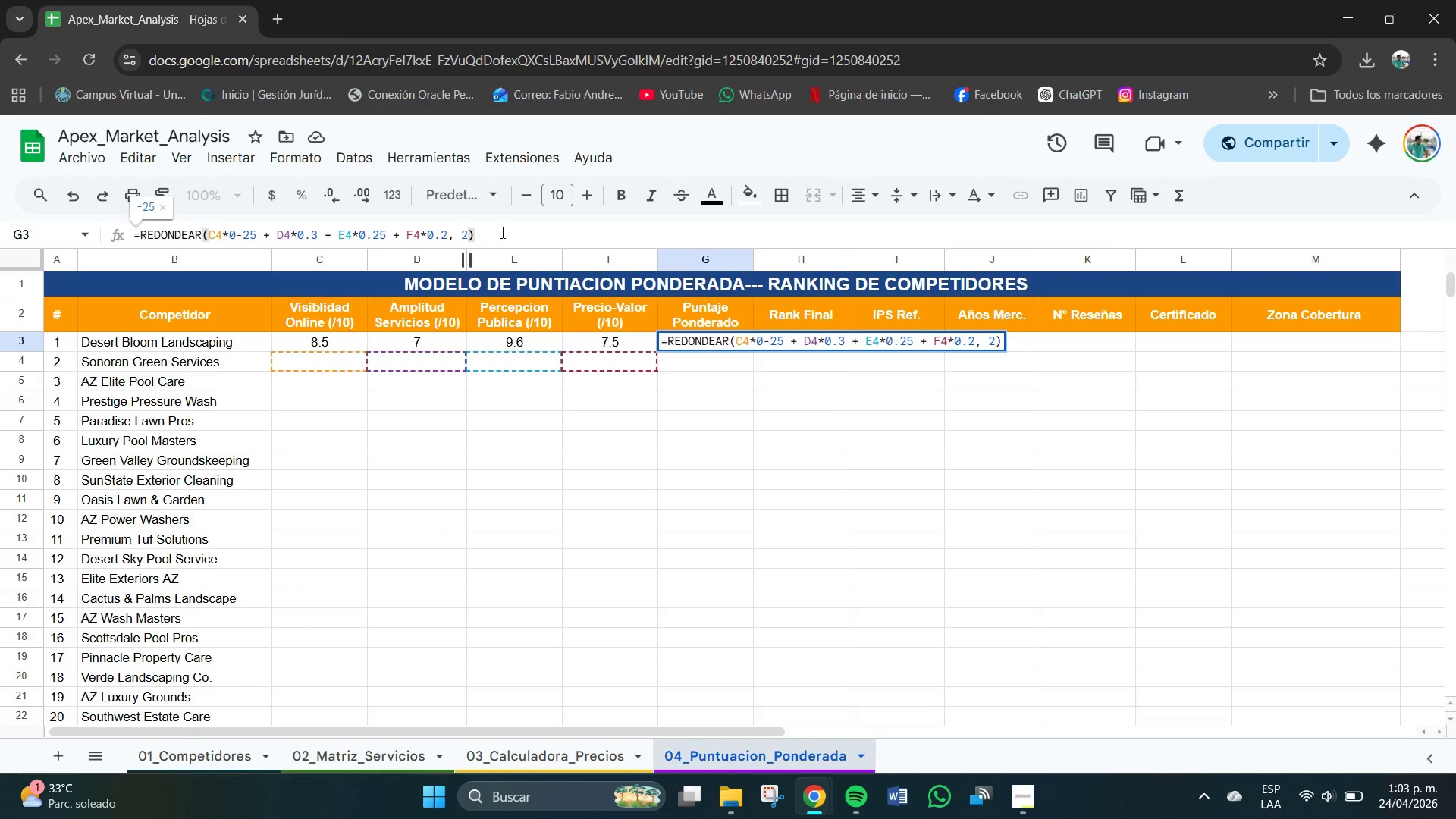 
left_click([249, 237])
 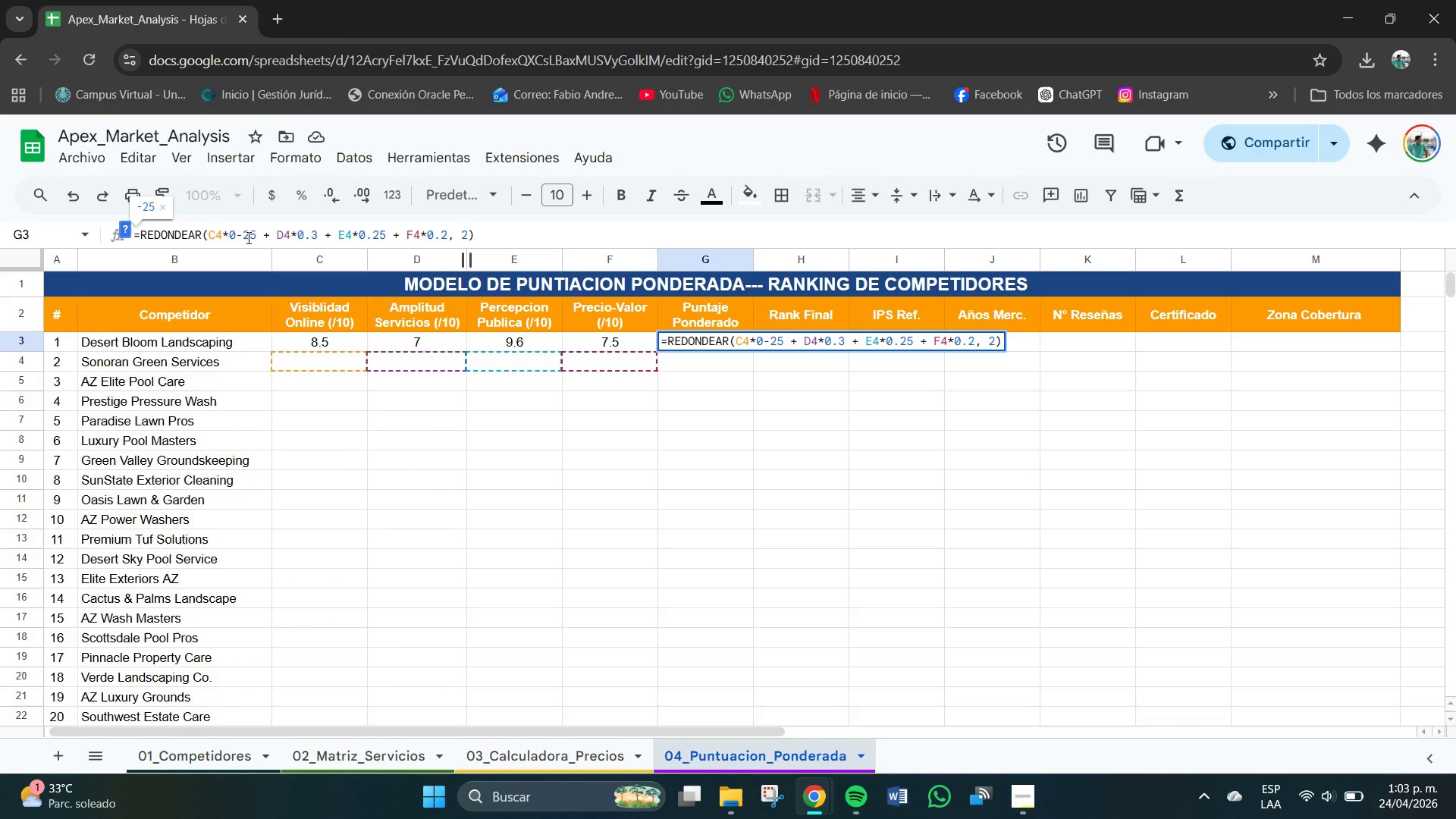 
left_click([246, 238])
 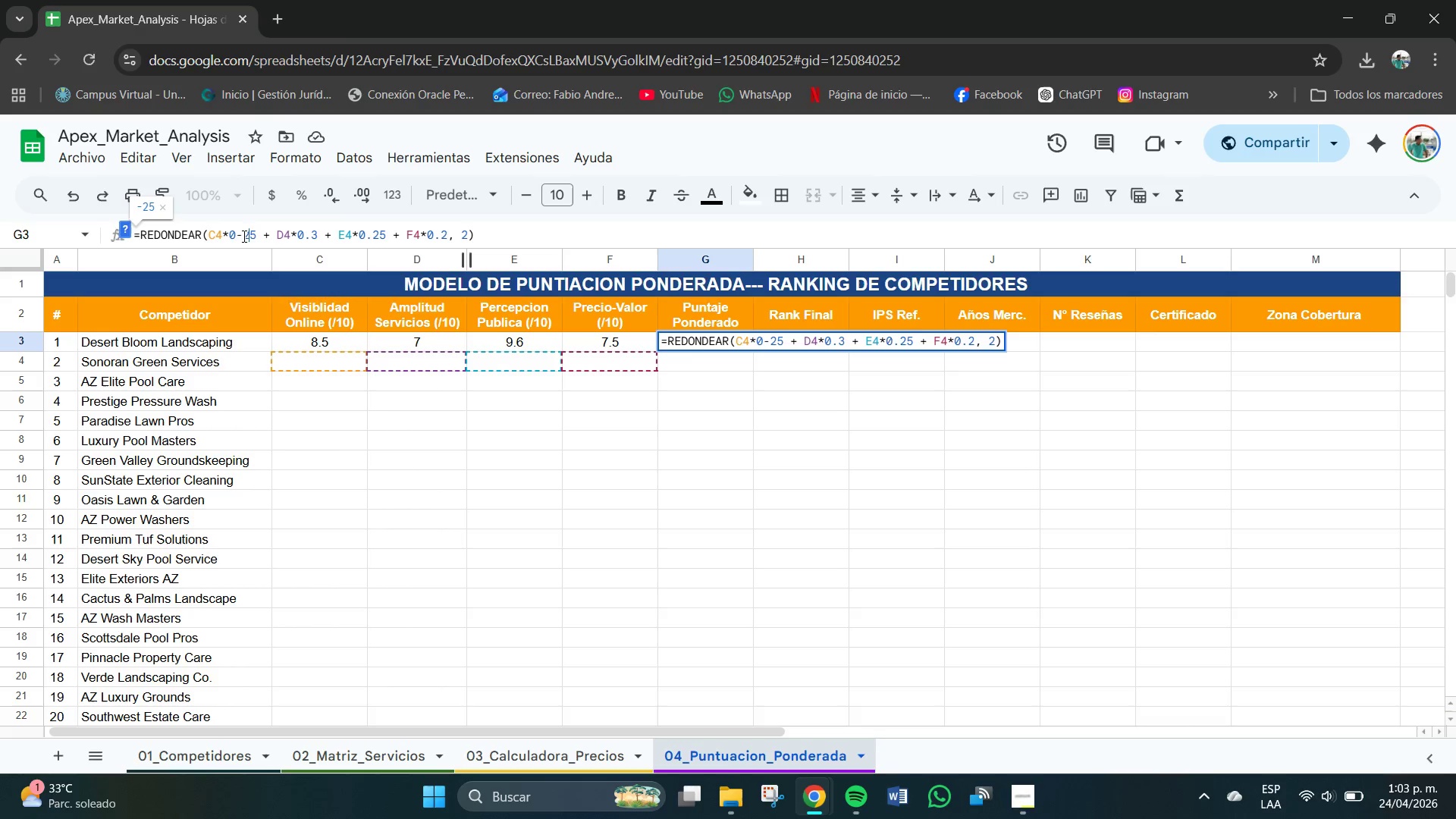 
left_click([244, 237])
 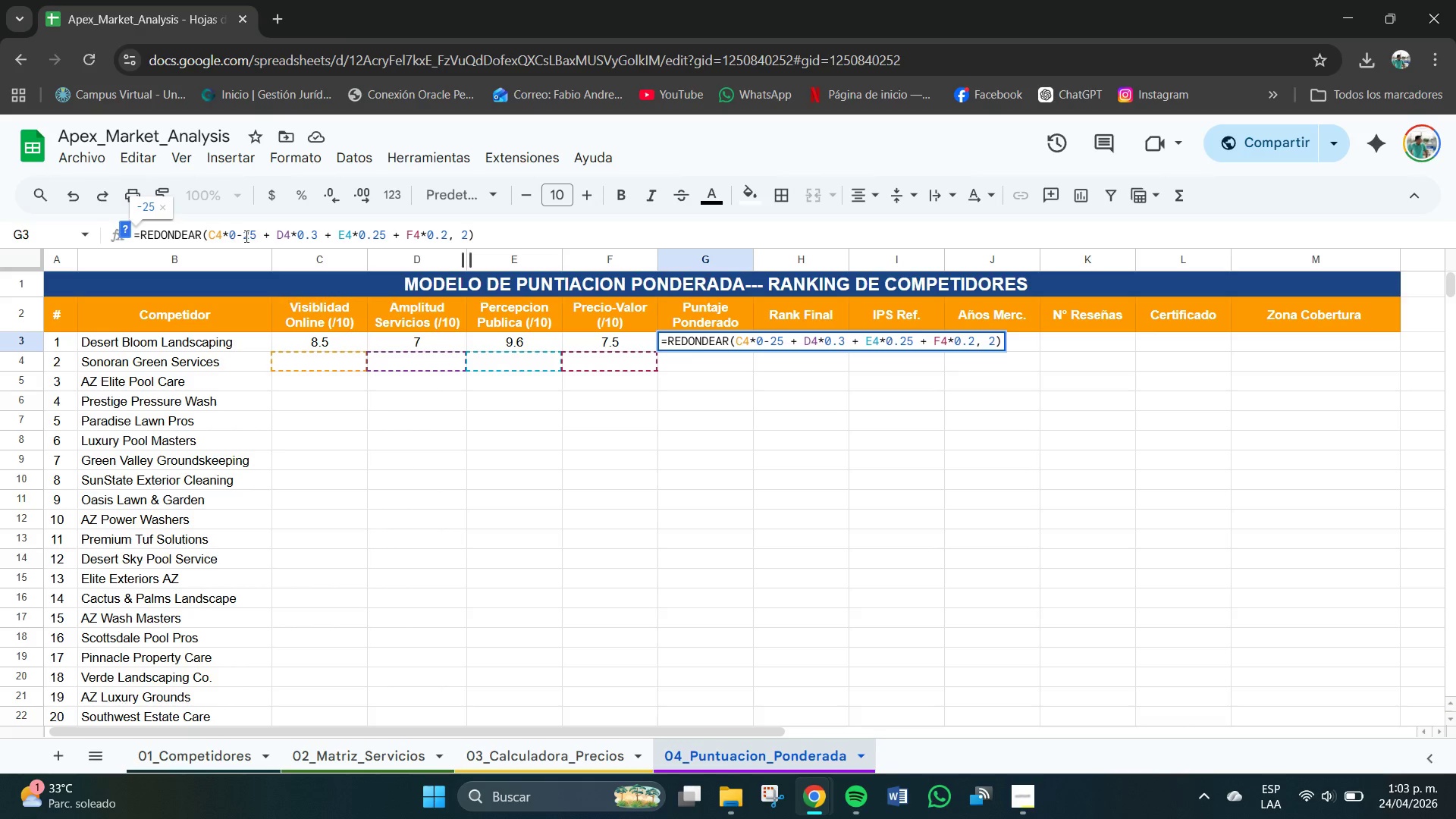 
key(Backspace)
 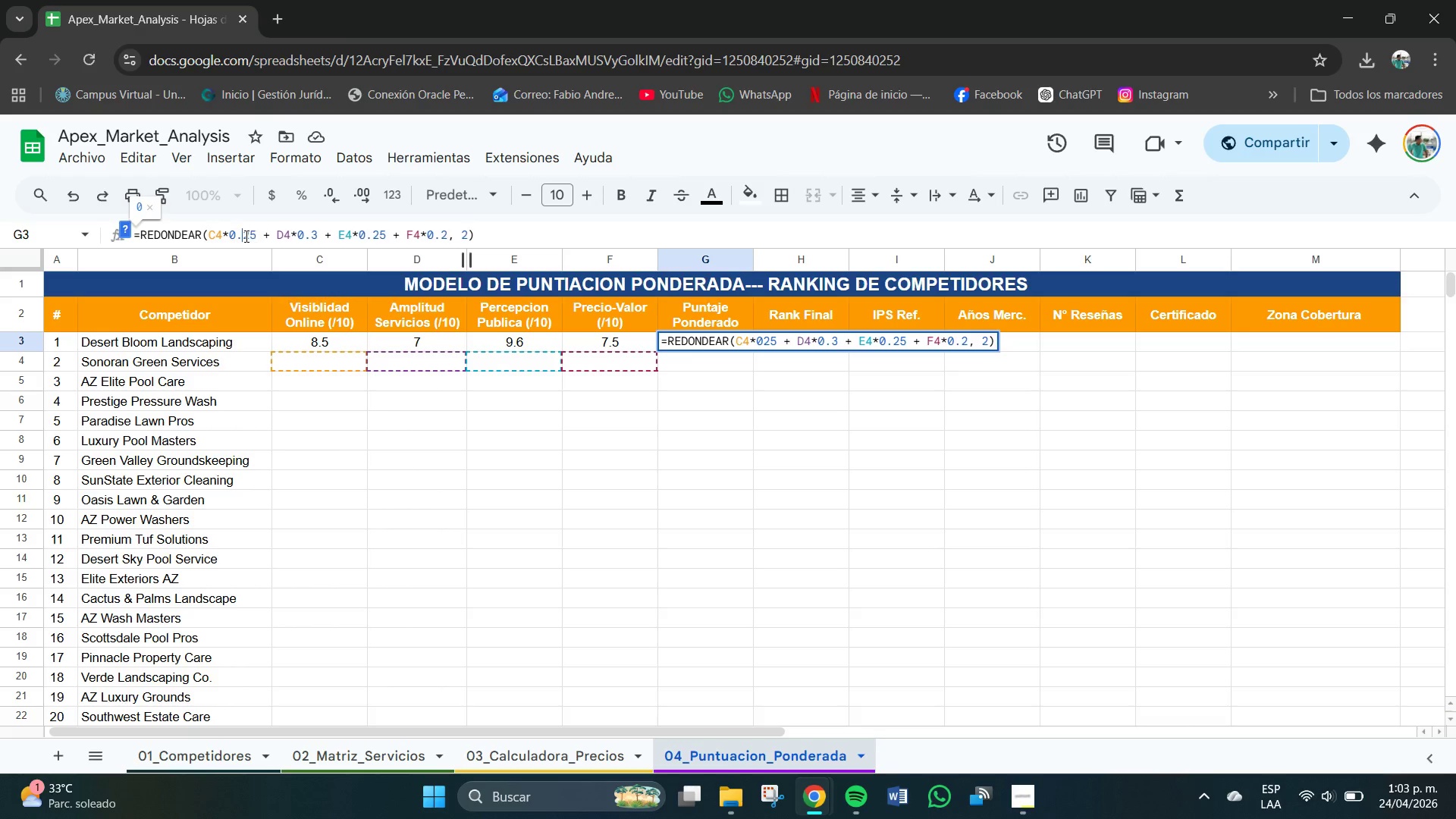 
key(Period)
 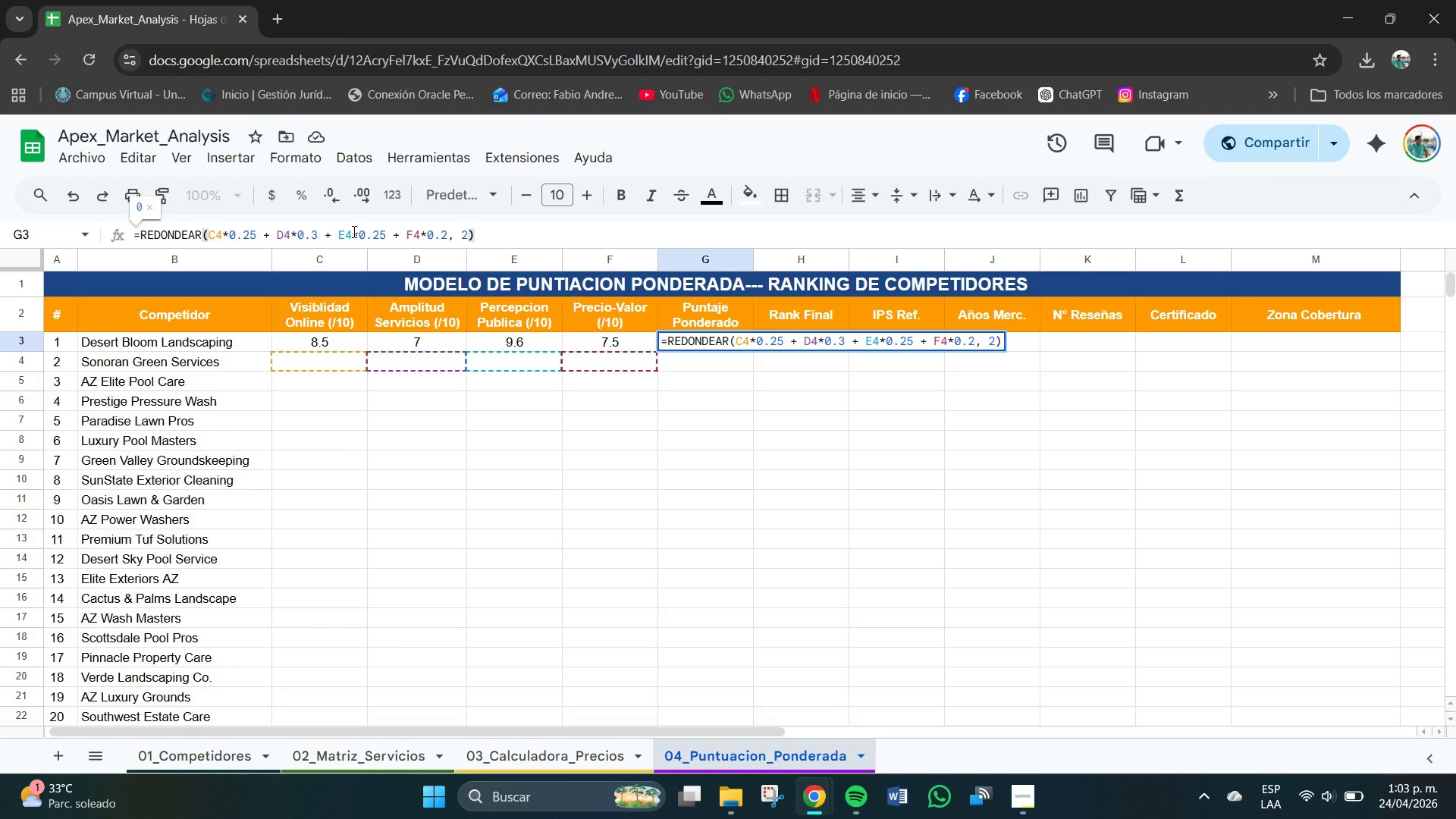 
wait(14.86)
 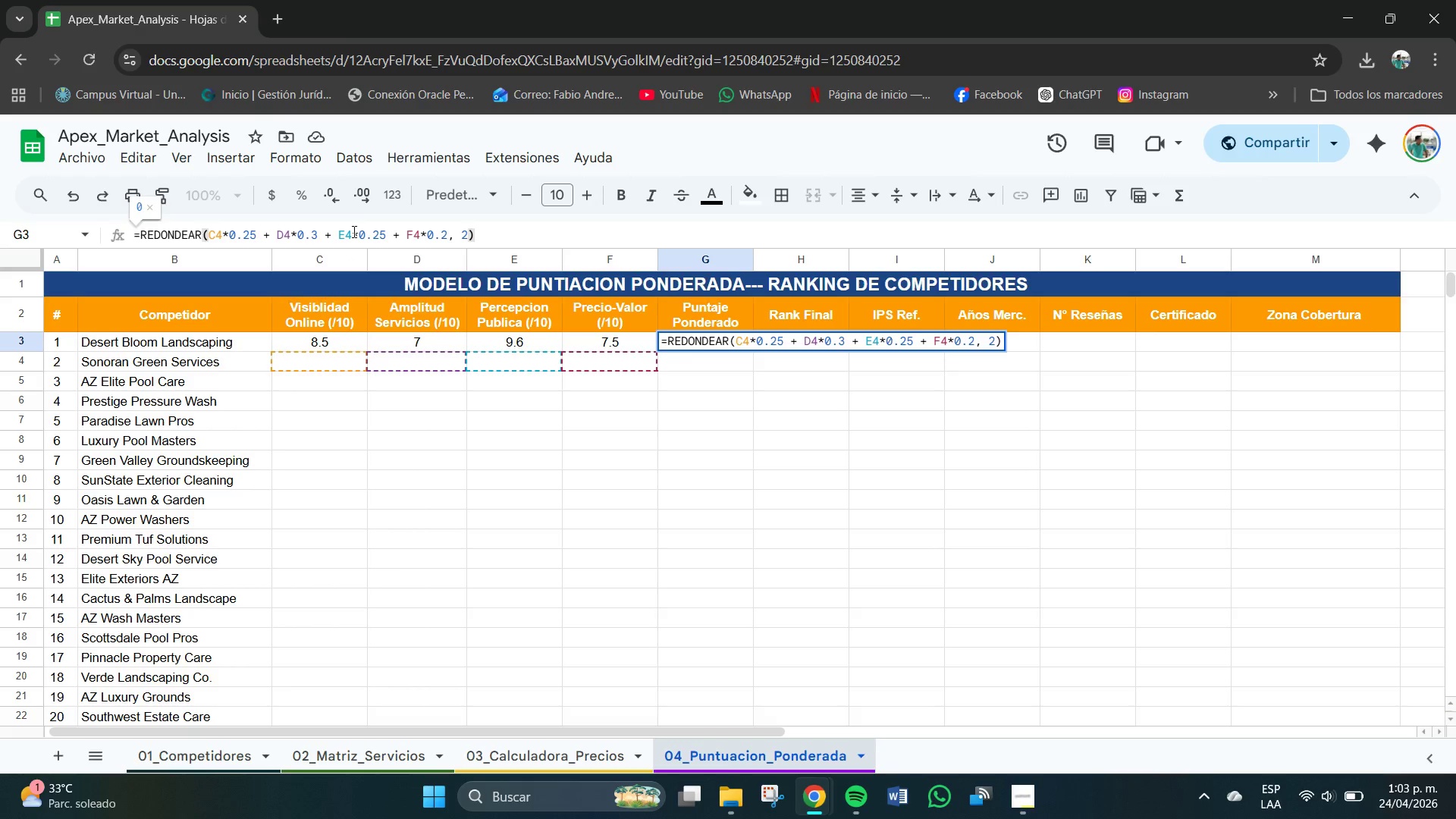 
left_click([486, 231])
 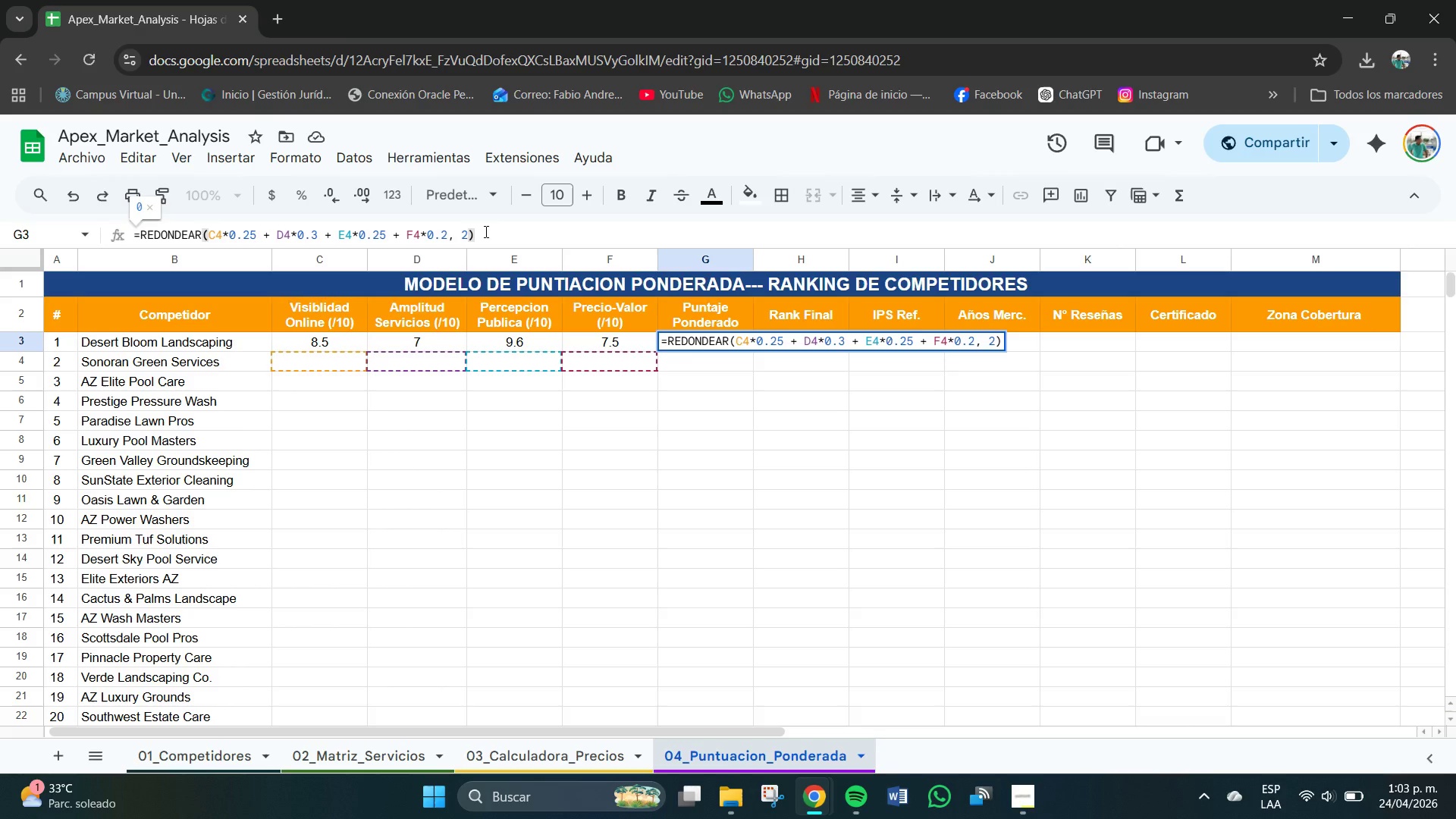 
wait(6.88)
 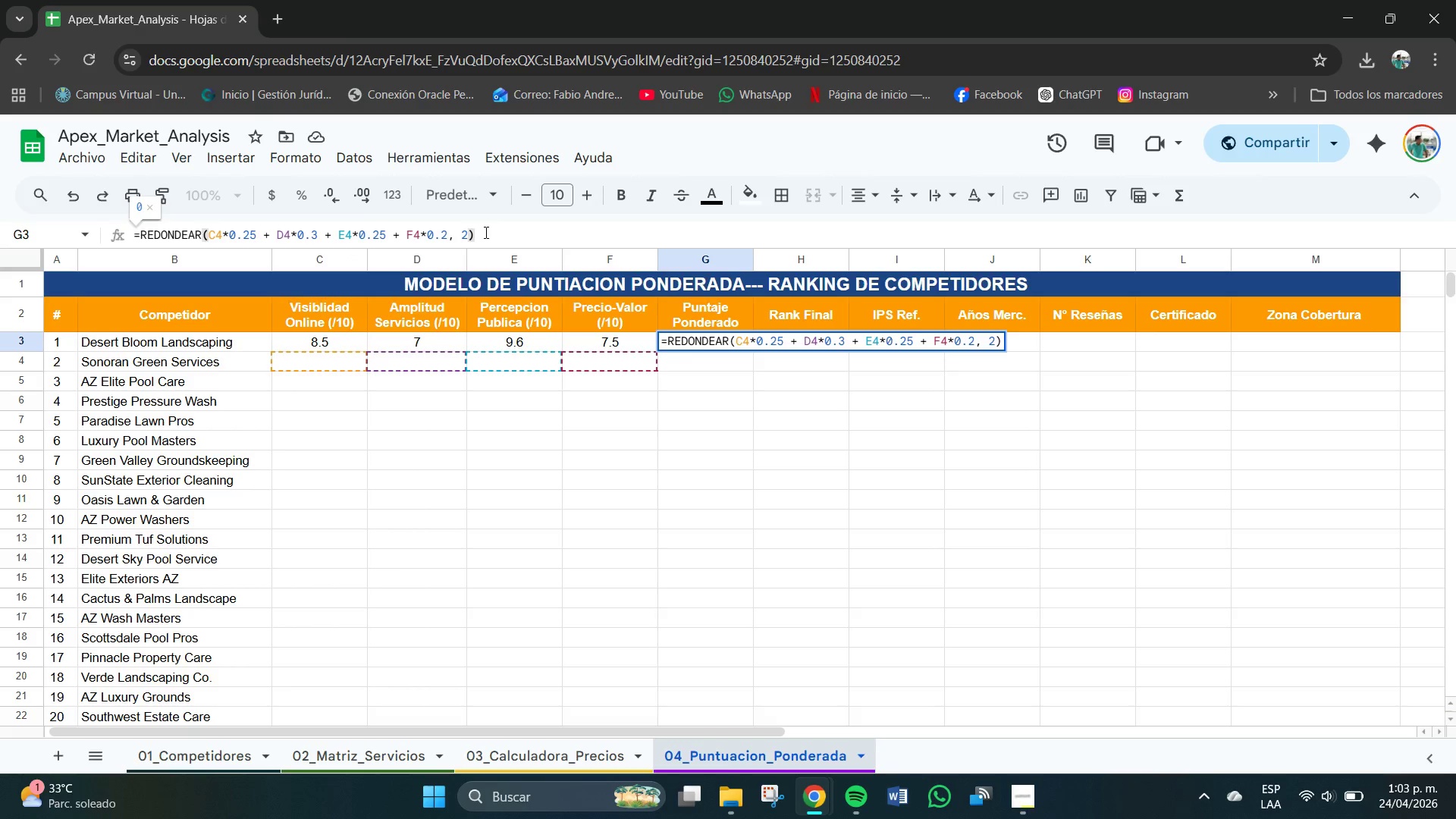 
key(Backspace)
 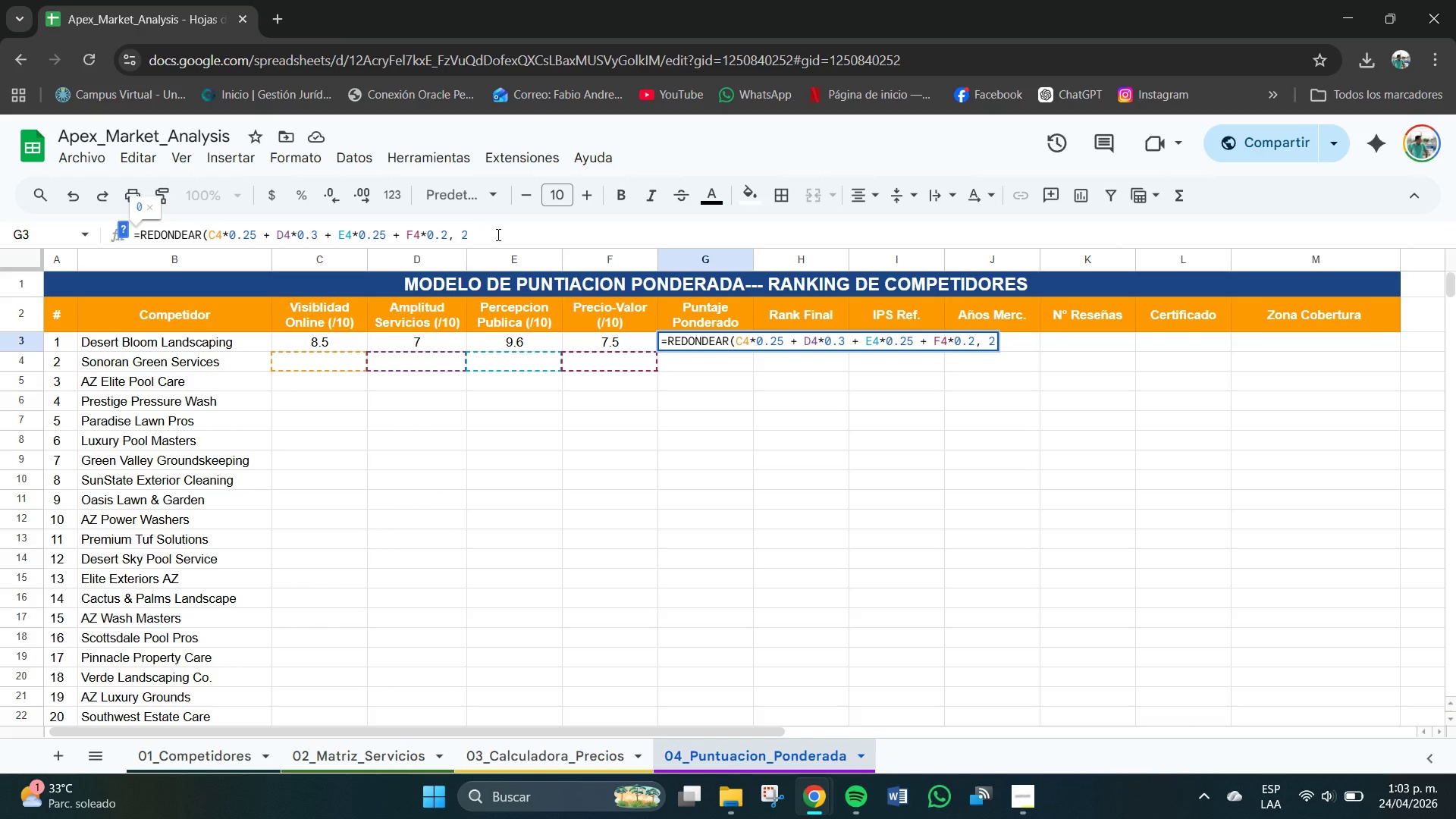 
key(Shift+9)
 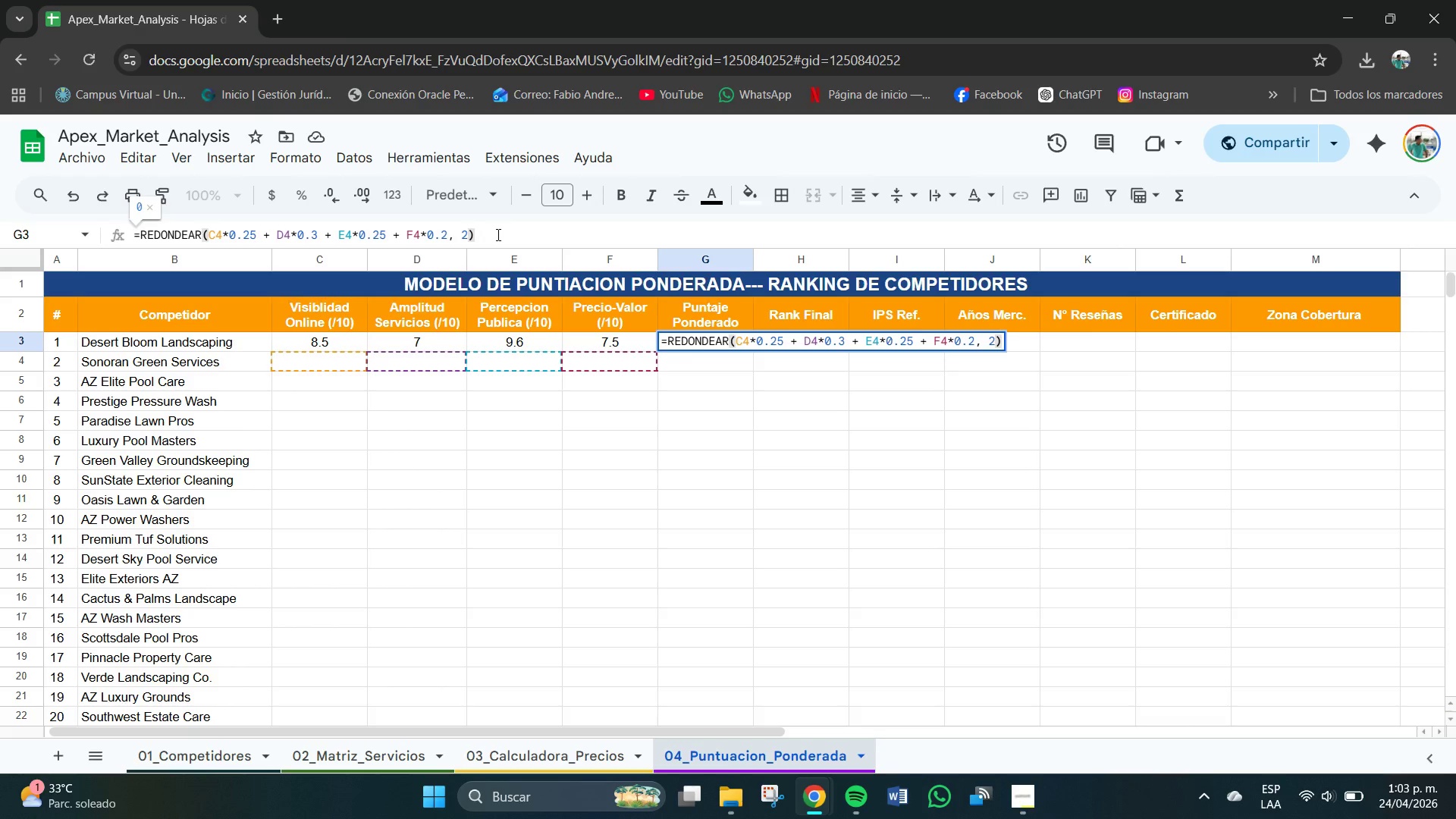 
key(Enter)
 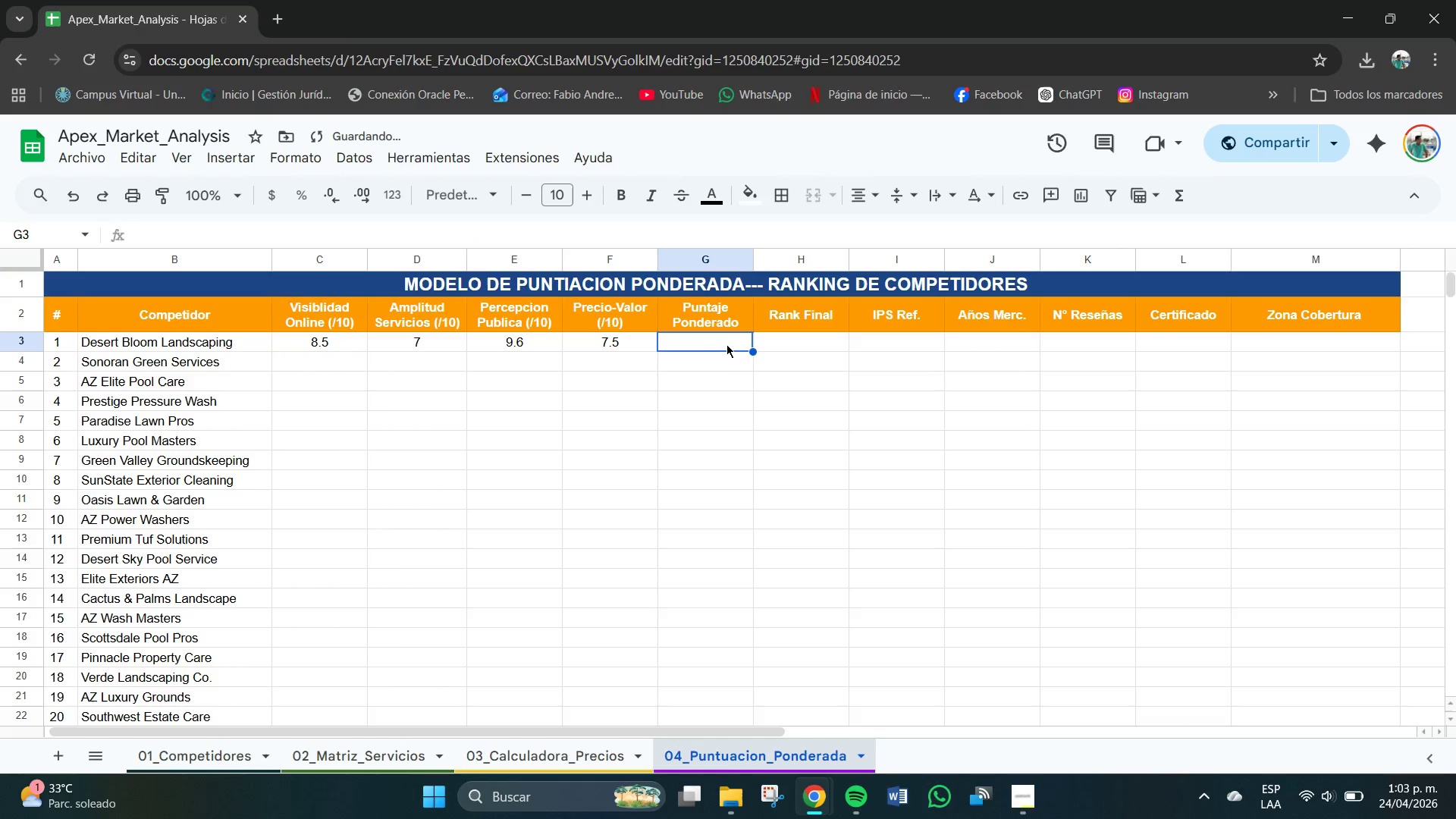 
double_click([709, 349])
 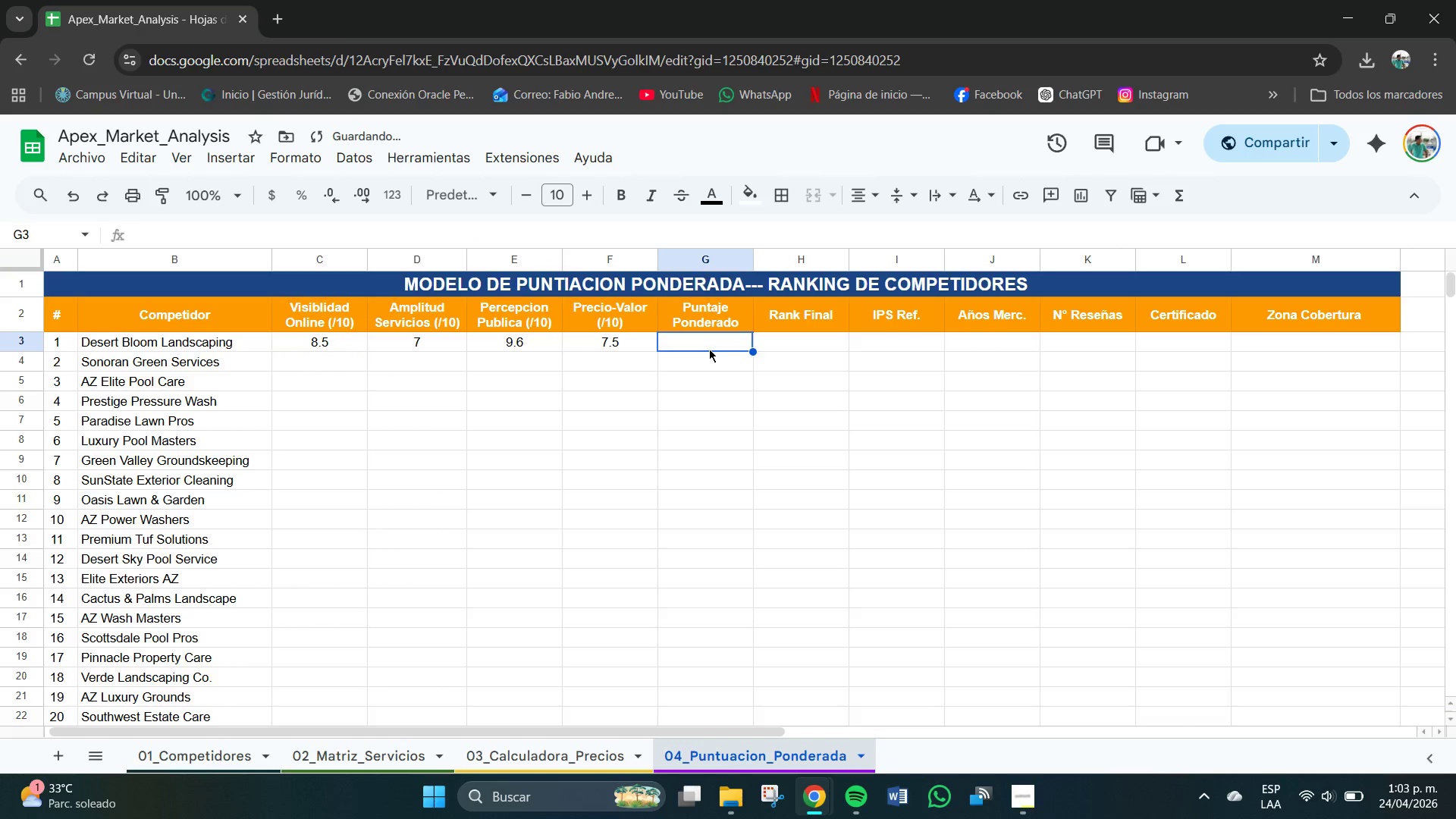 
triple_click([709, 349])
 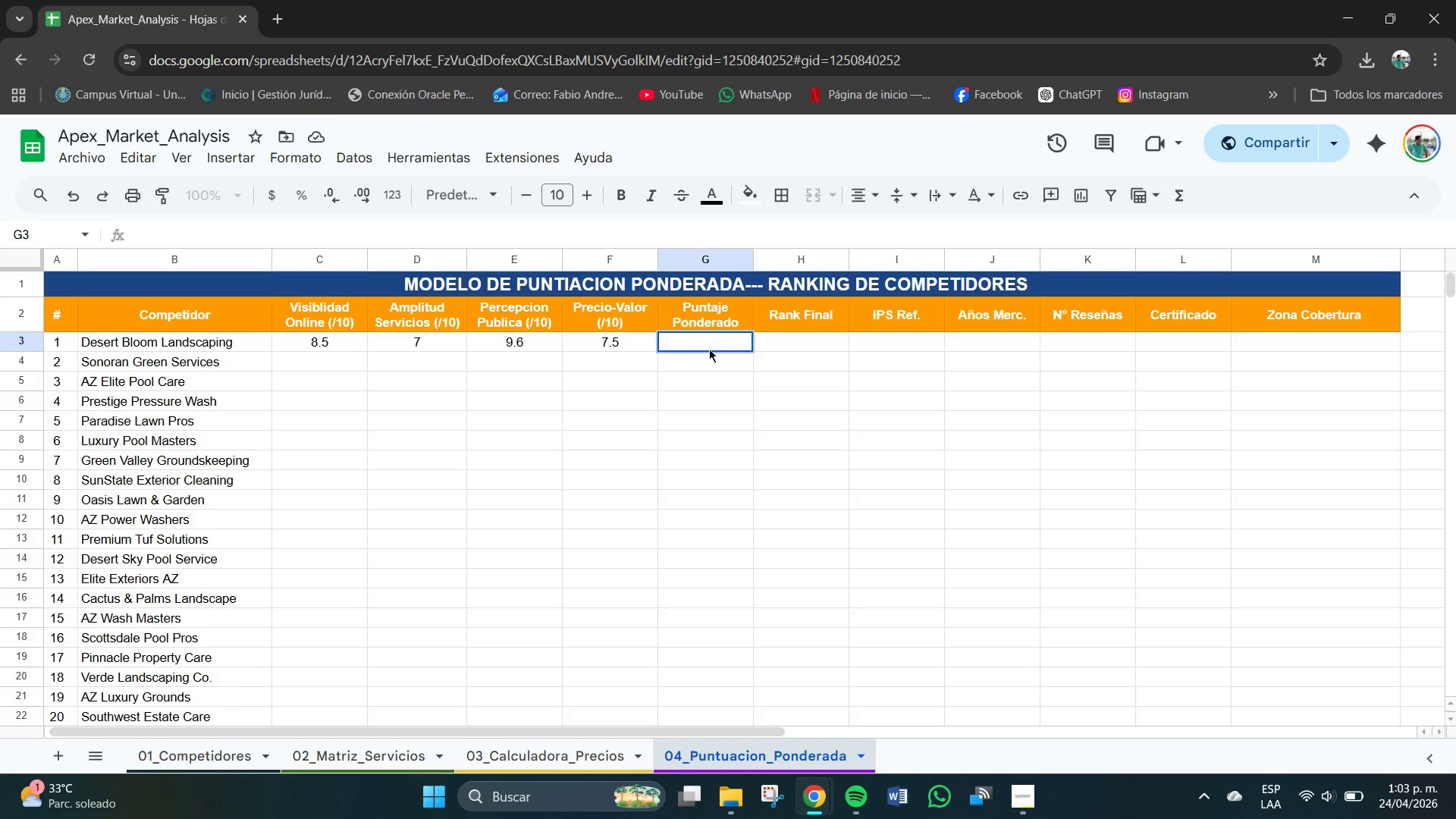 
wait(18.7)
 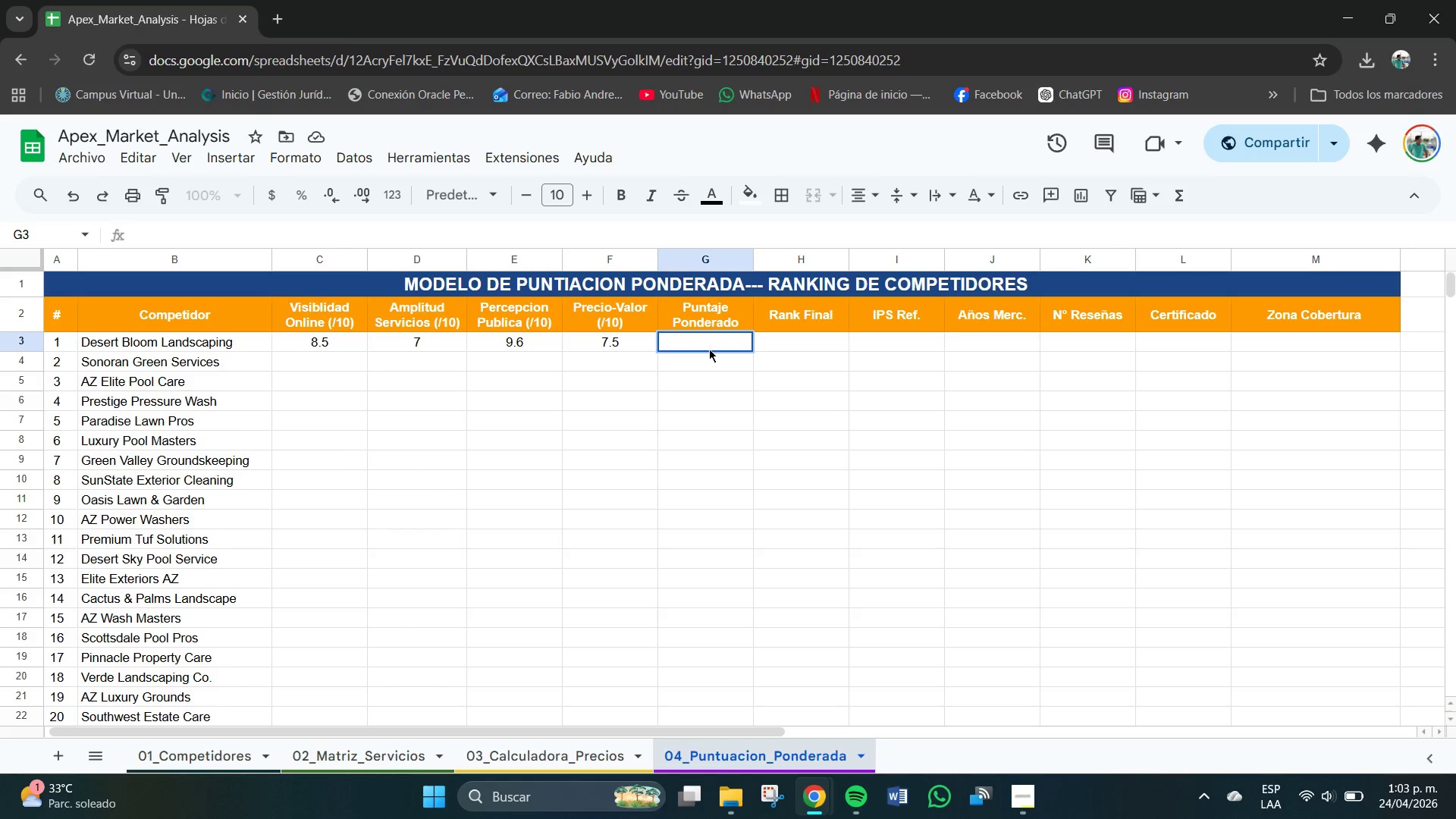 
type()REDONDEAR*C4+0.25 + )
key(Backspace)
key(Backspace)
key(Backspace)
type( + D4+0.3 + E4+0.2)
 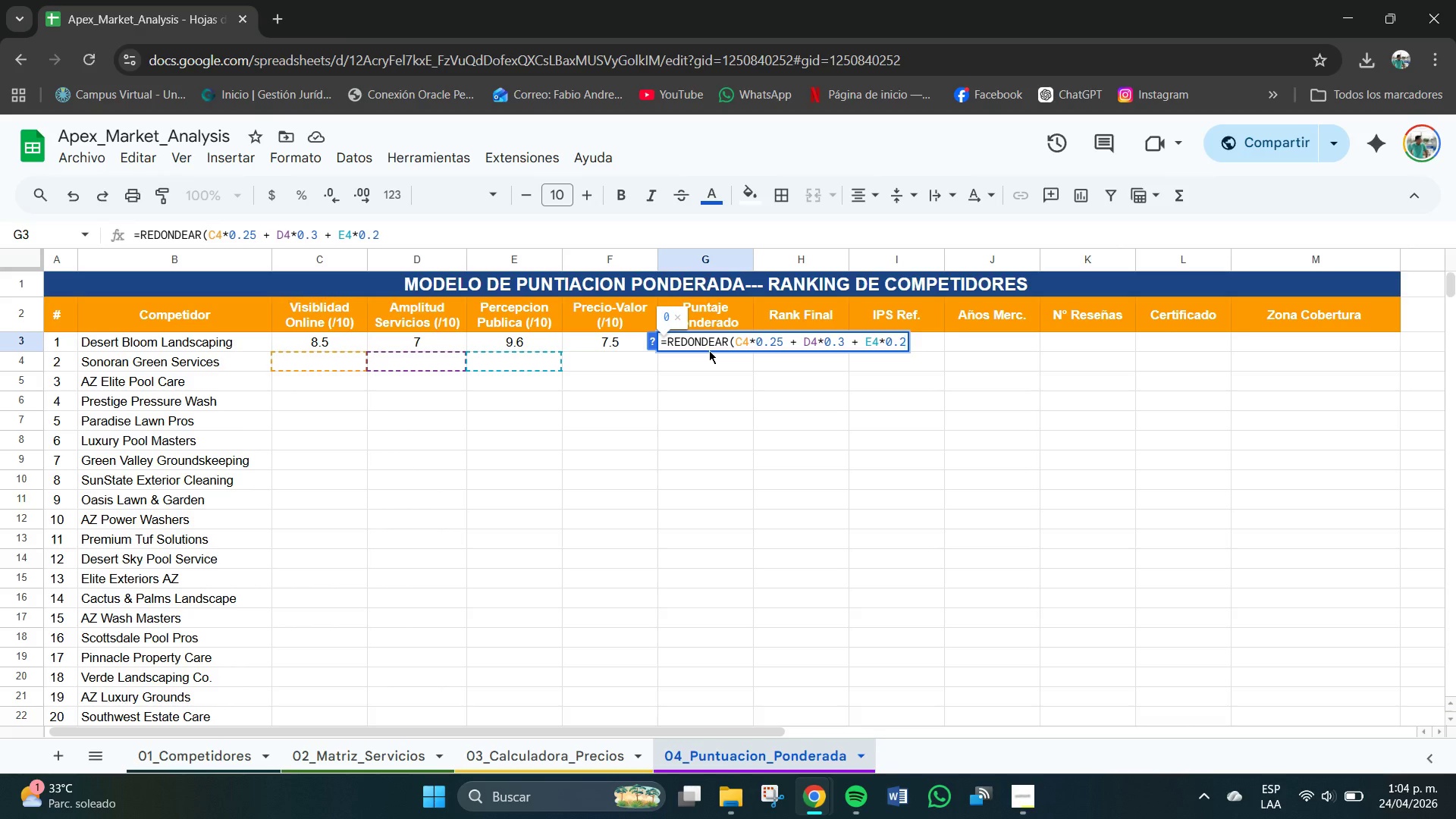 
type(5 + F4+0.2, 2 )
key(Backspace)
type(()
 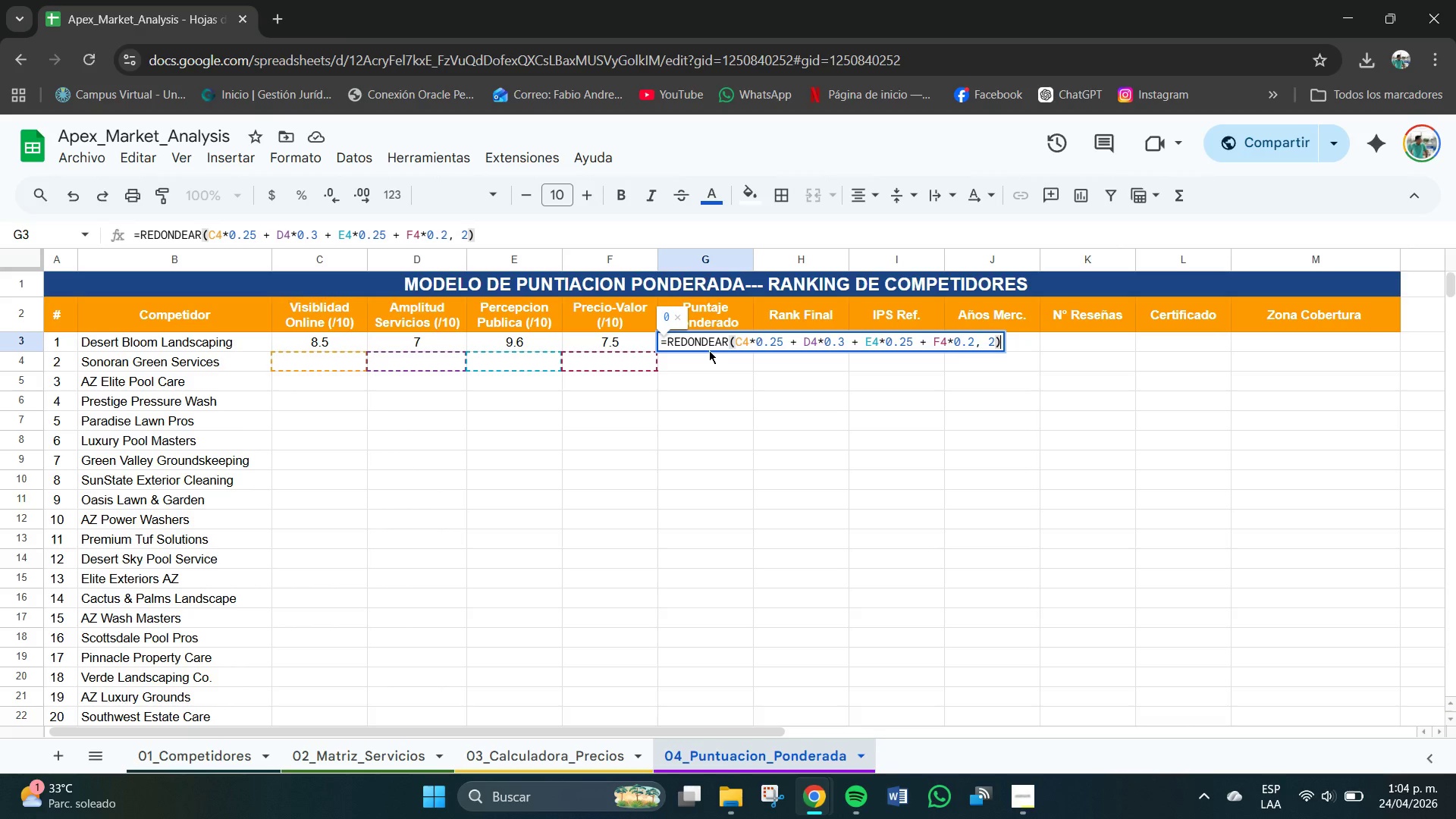 
key(Backspace)
 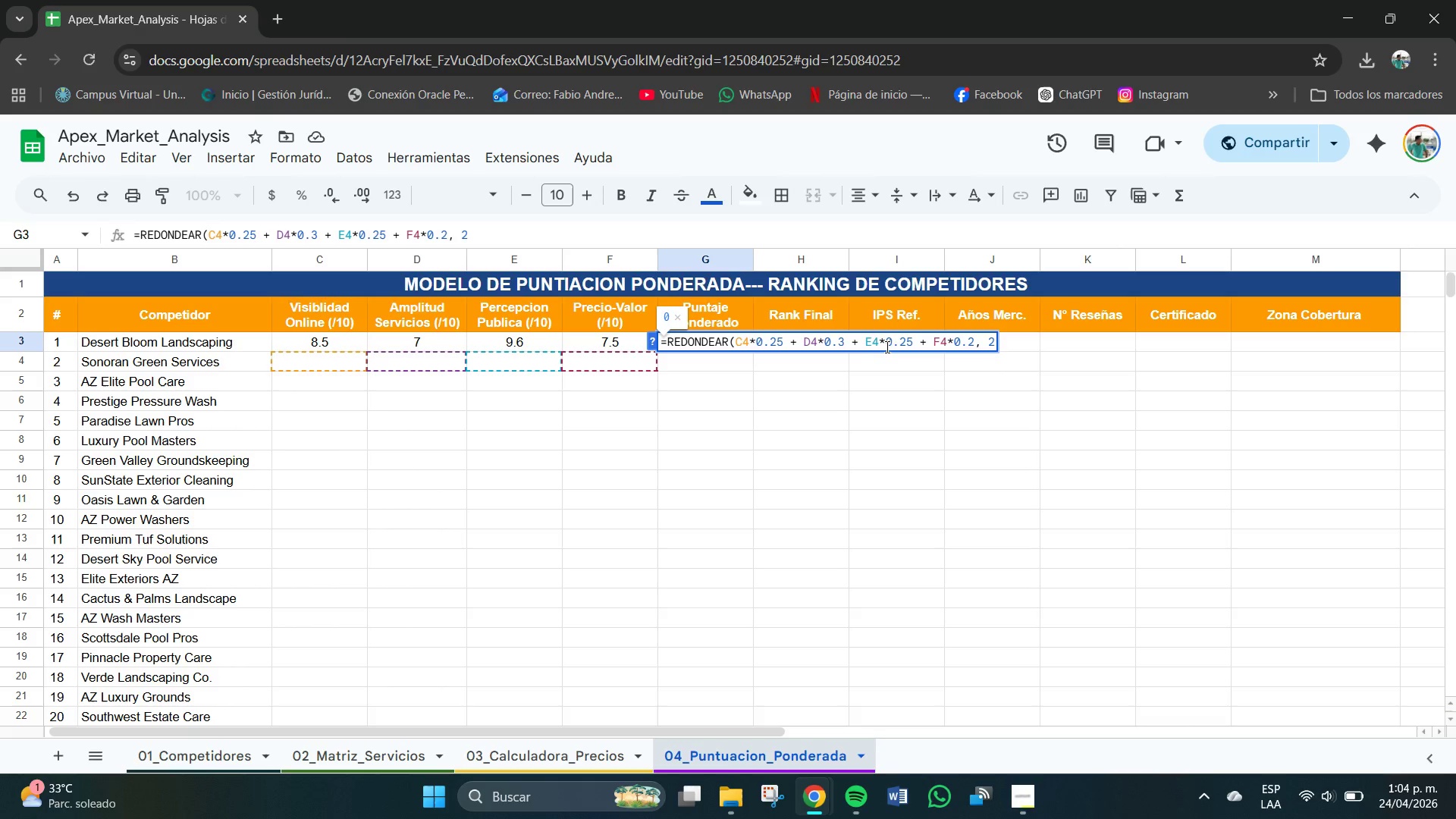 
key(Enter)
 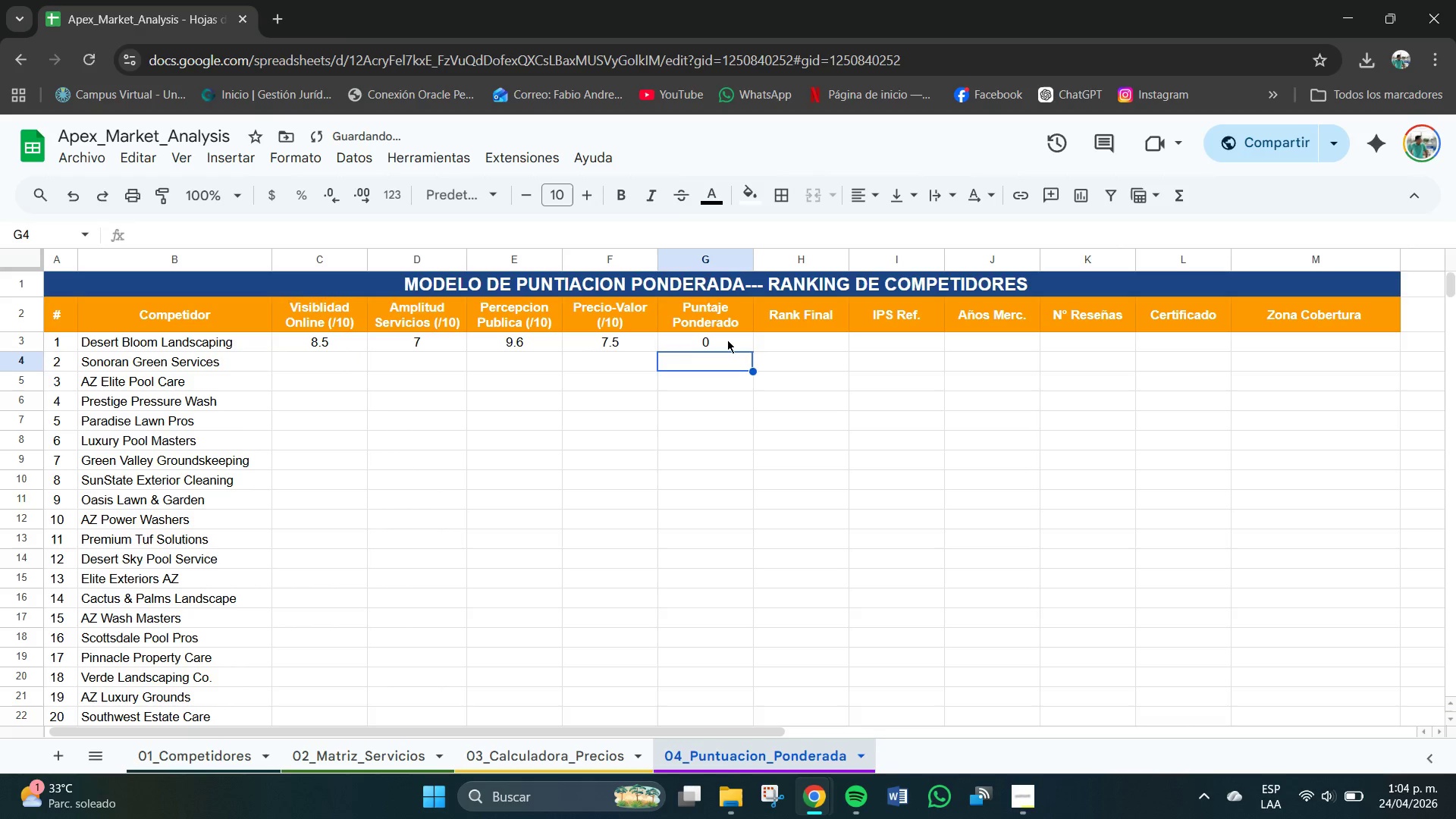 
left_click([712, 339])
 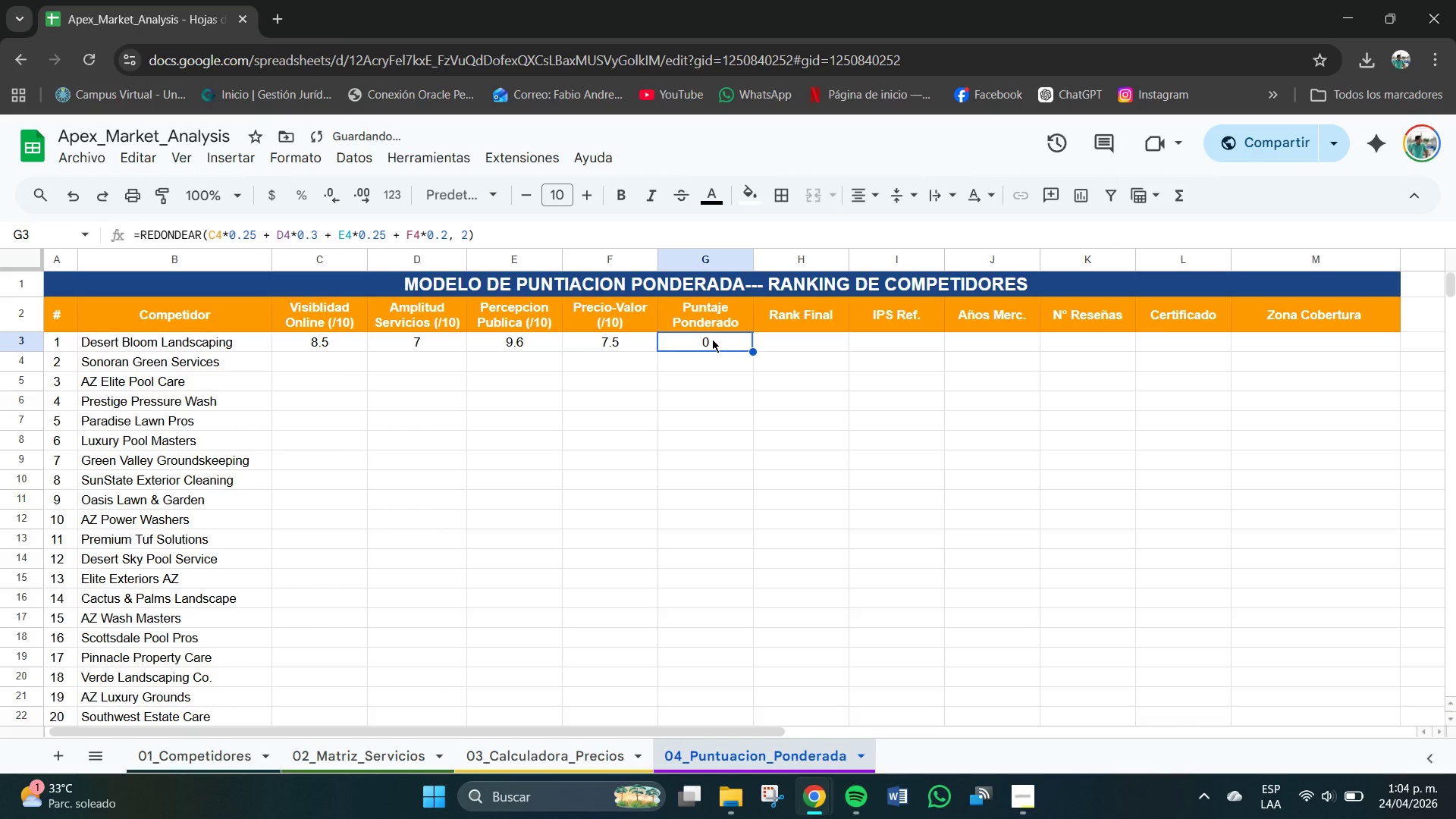 
key(Backspace)
 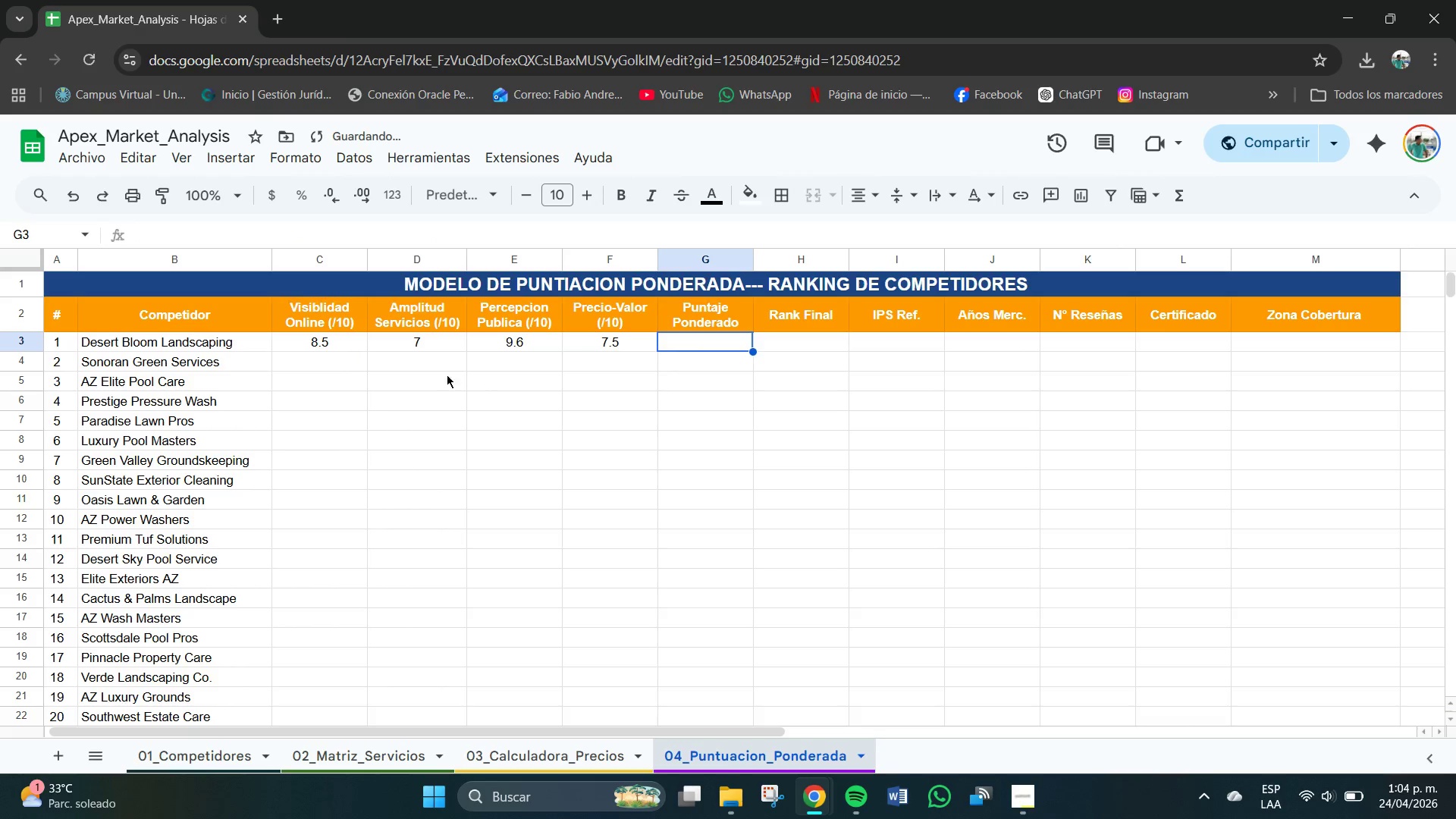 
left_click_drag(start_coordinate=[438, 371], to_coordinate=[433, 369])
 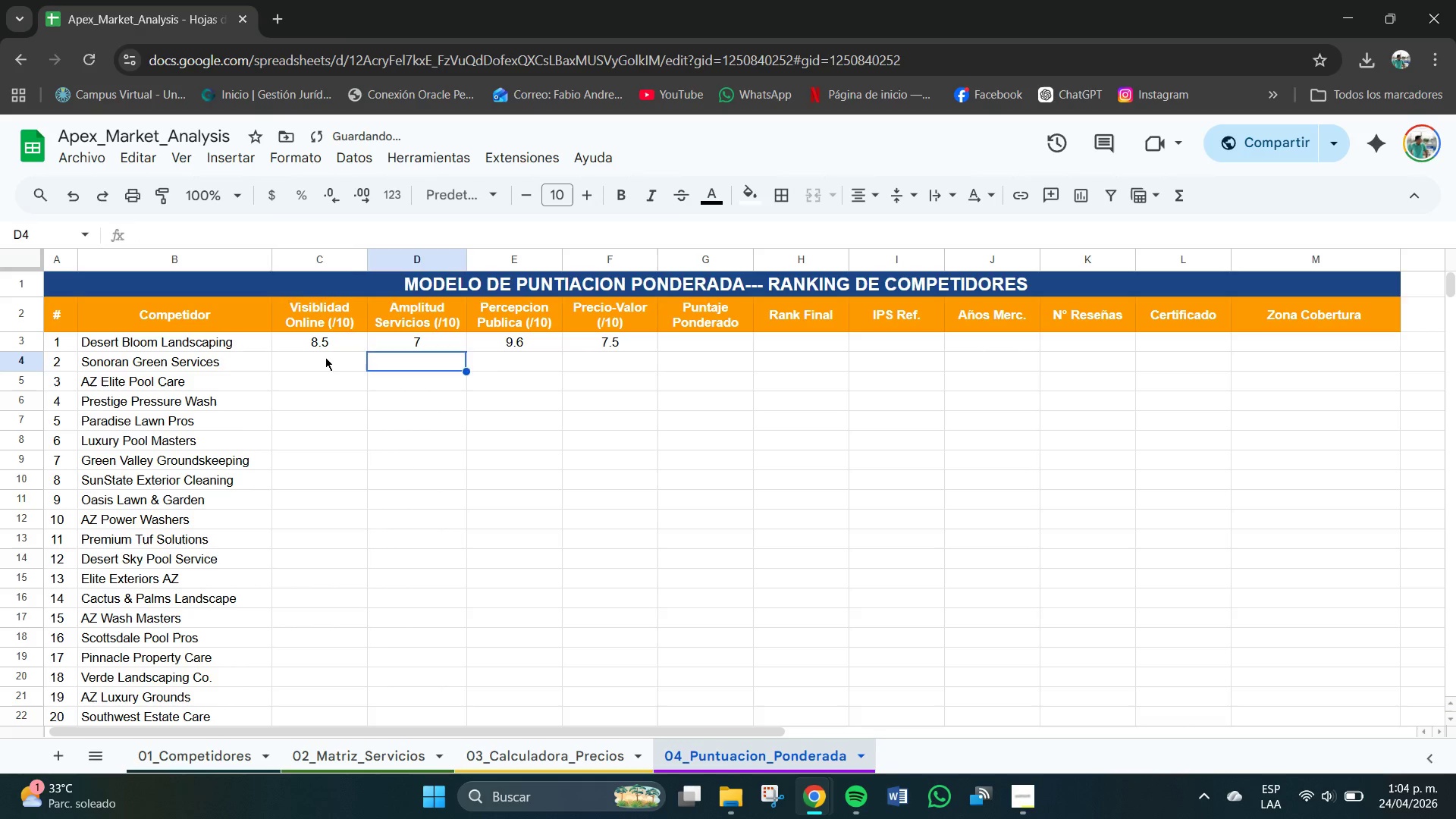 
double_click([325, 357])
 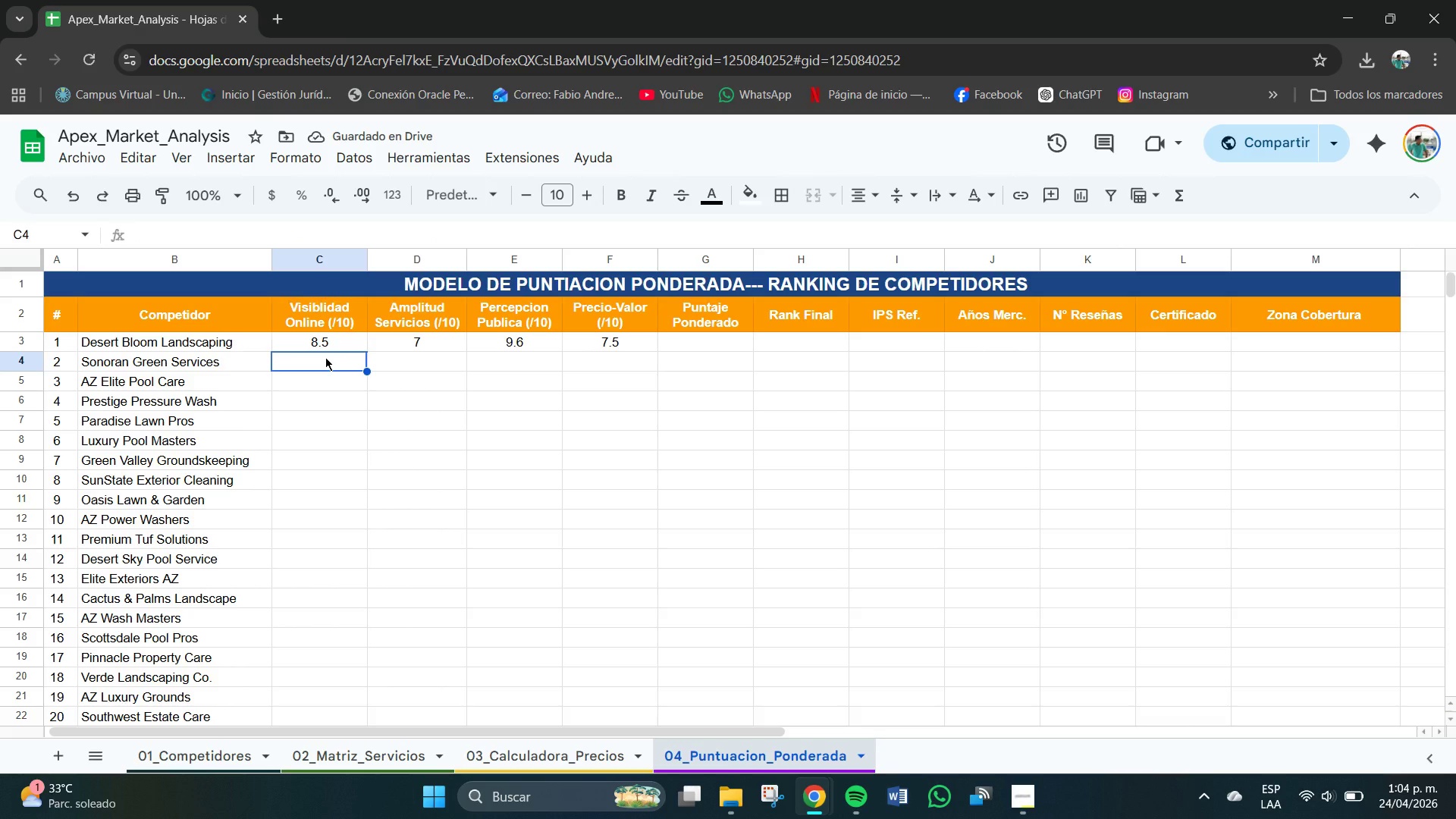 
wait(5.58)
 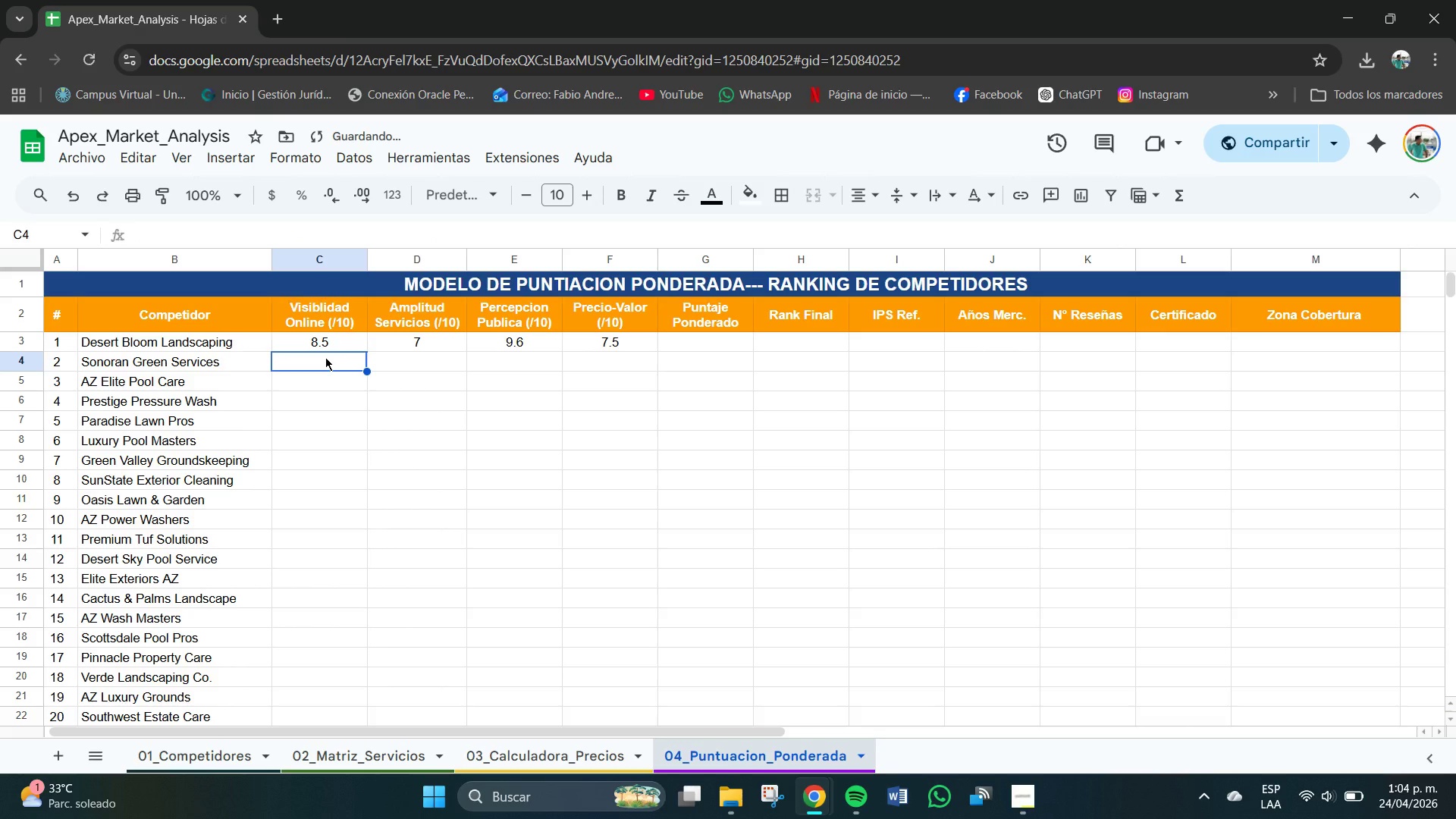 
left_click([325, 356])
 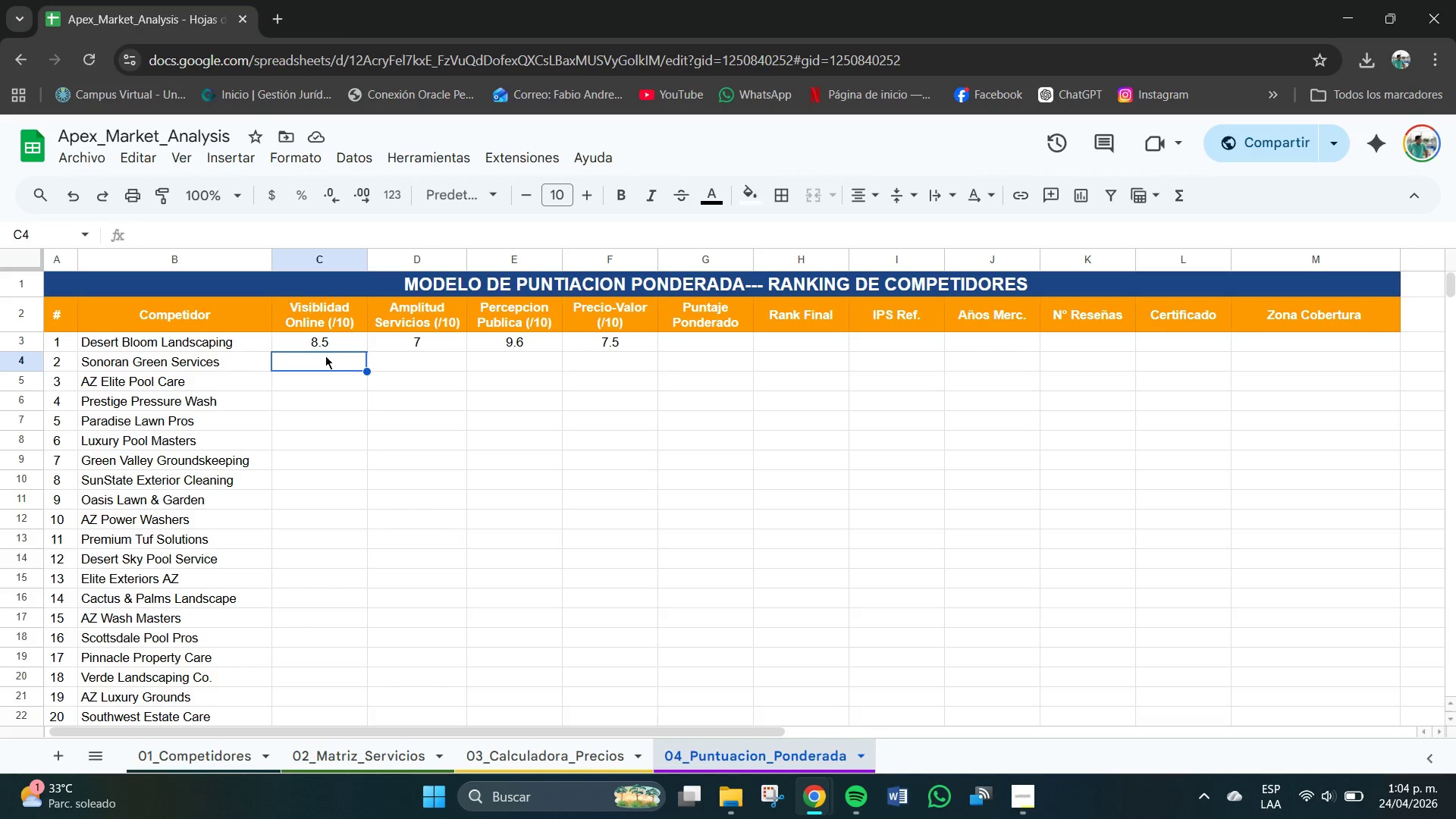 
key(Numpad7)
 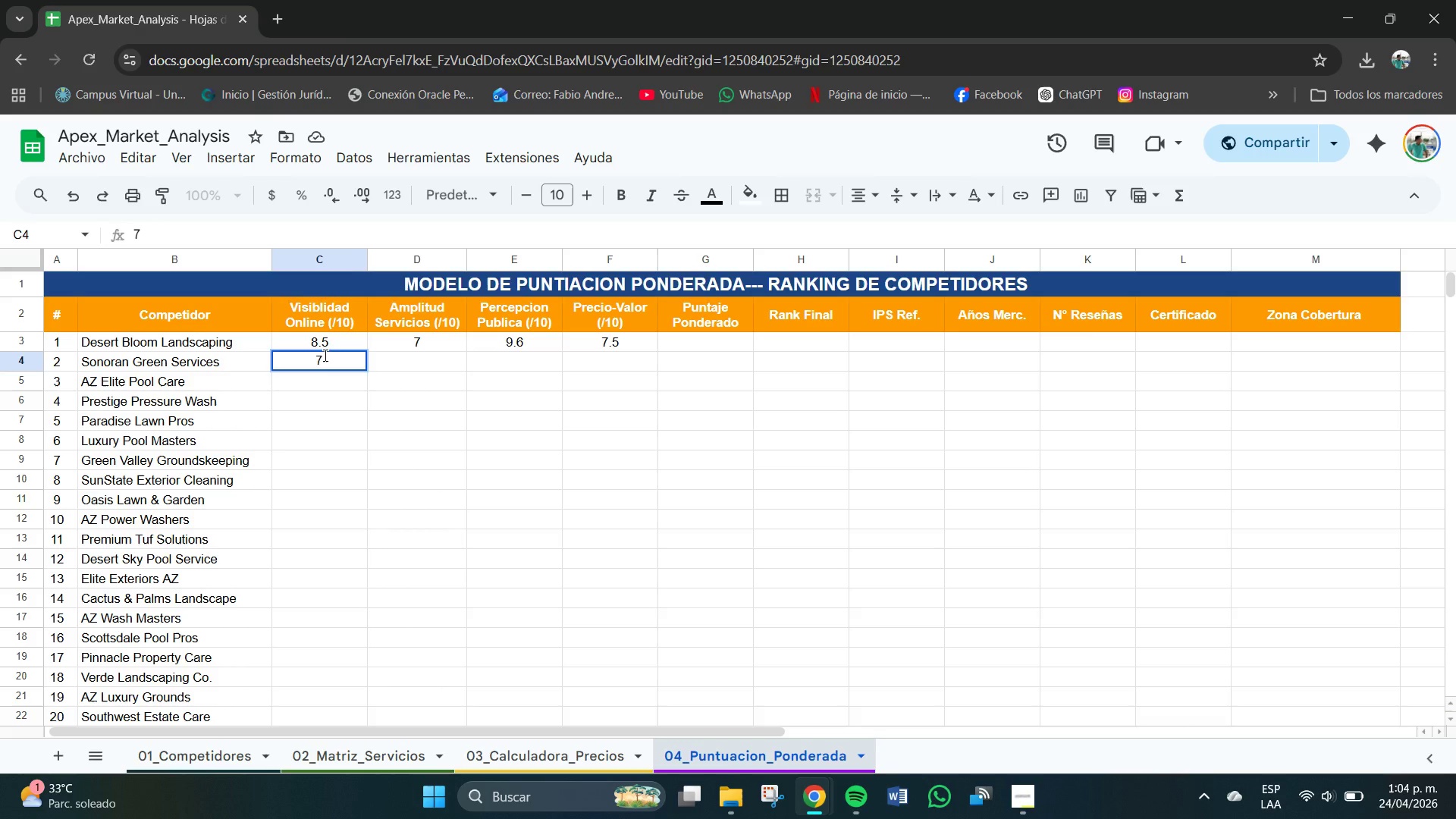 
key(Tab)
 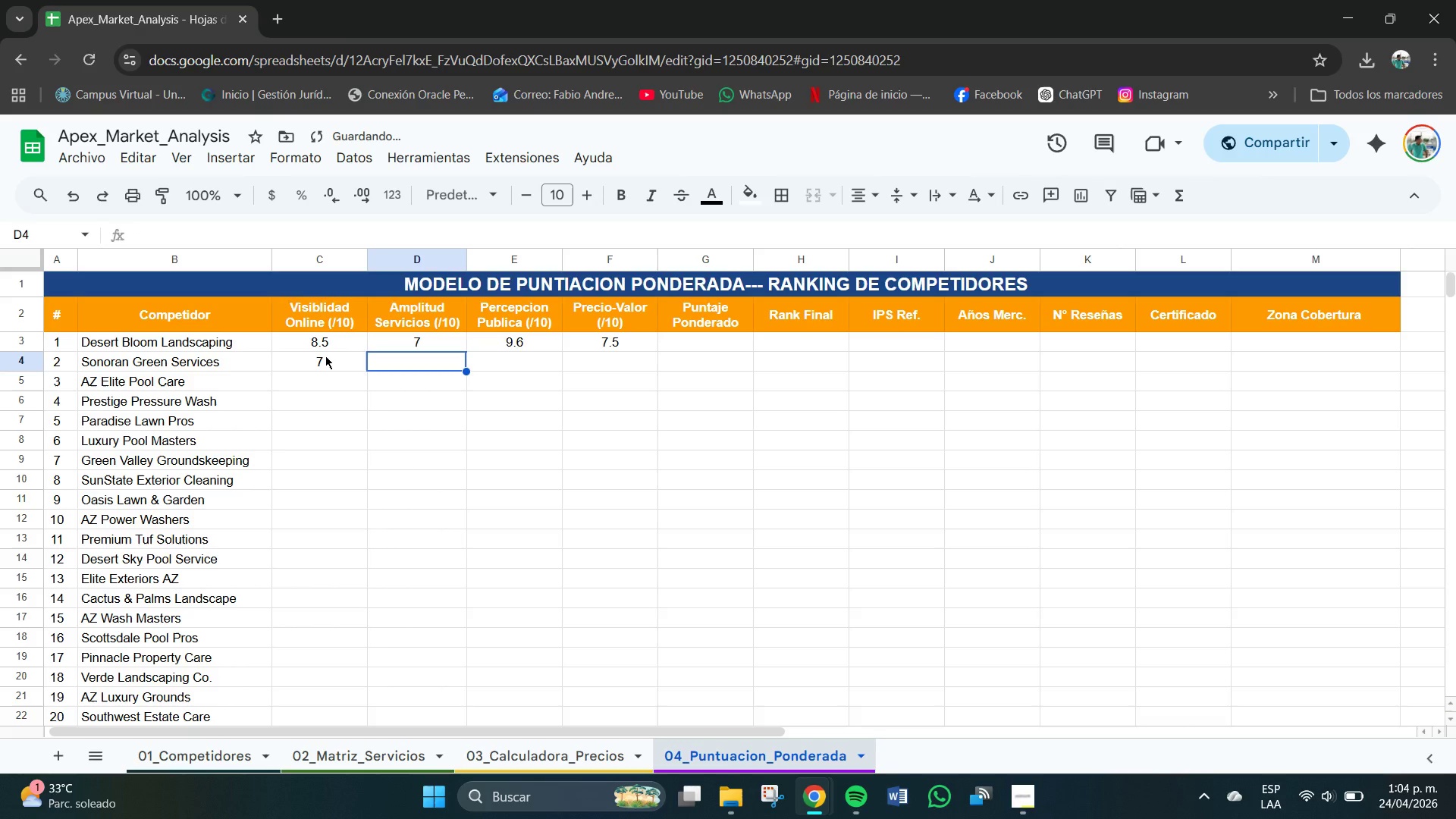 
key(Numpad8)
 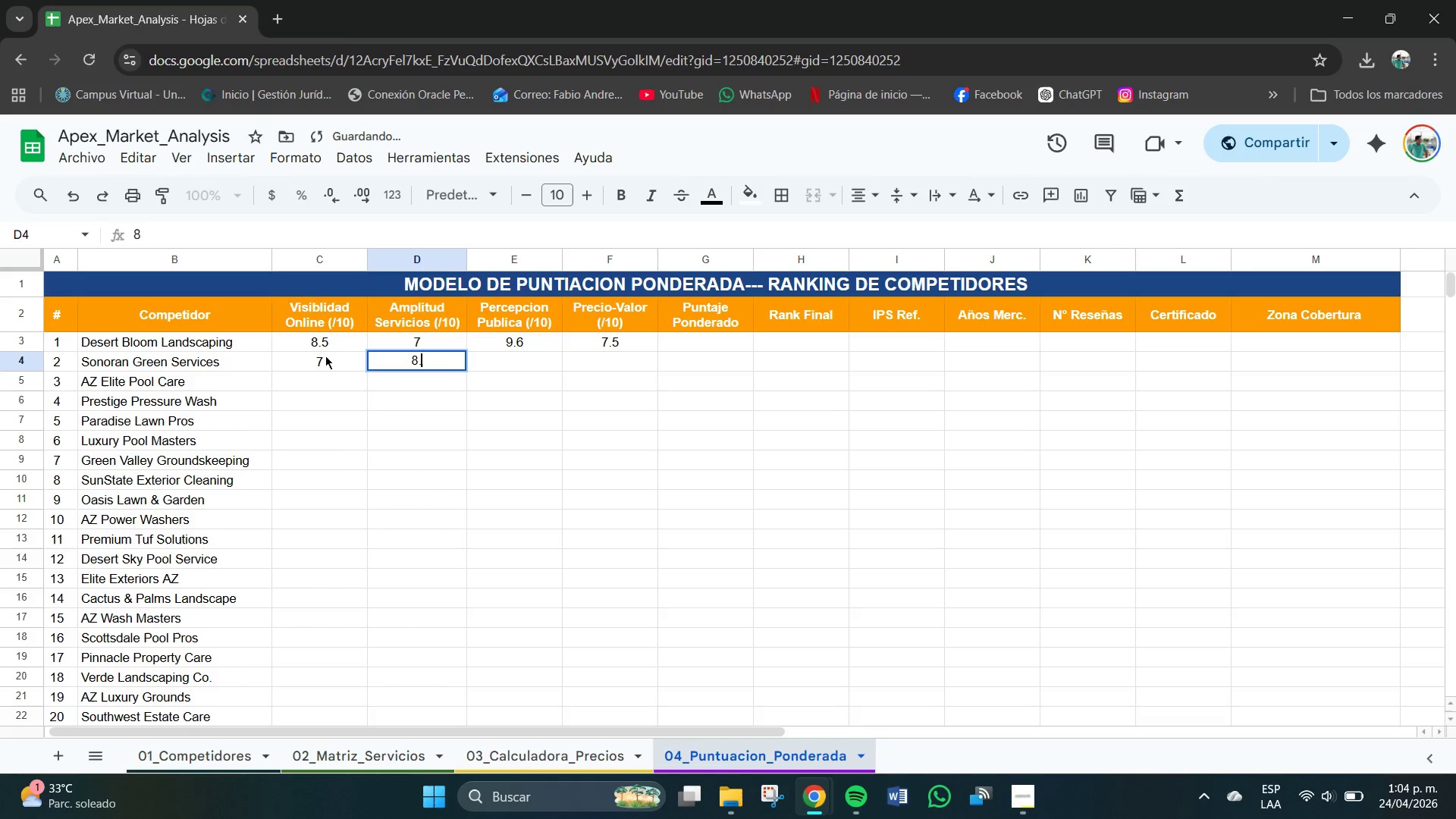 
key(NumpadDecimal)
 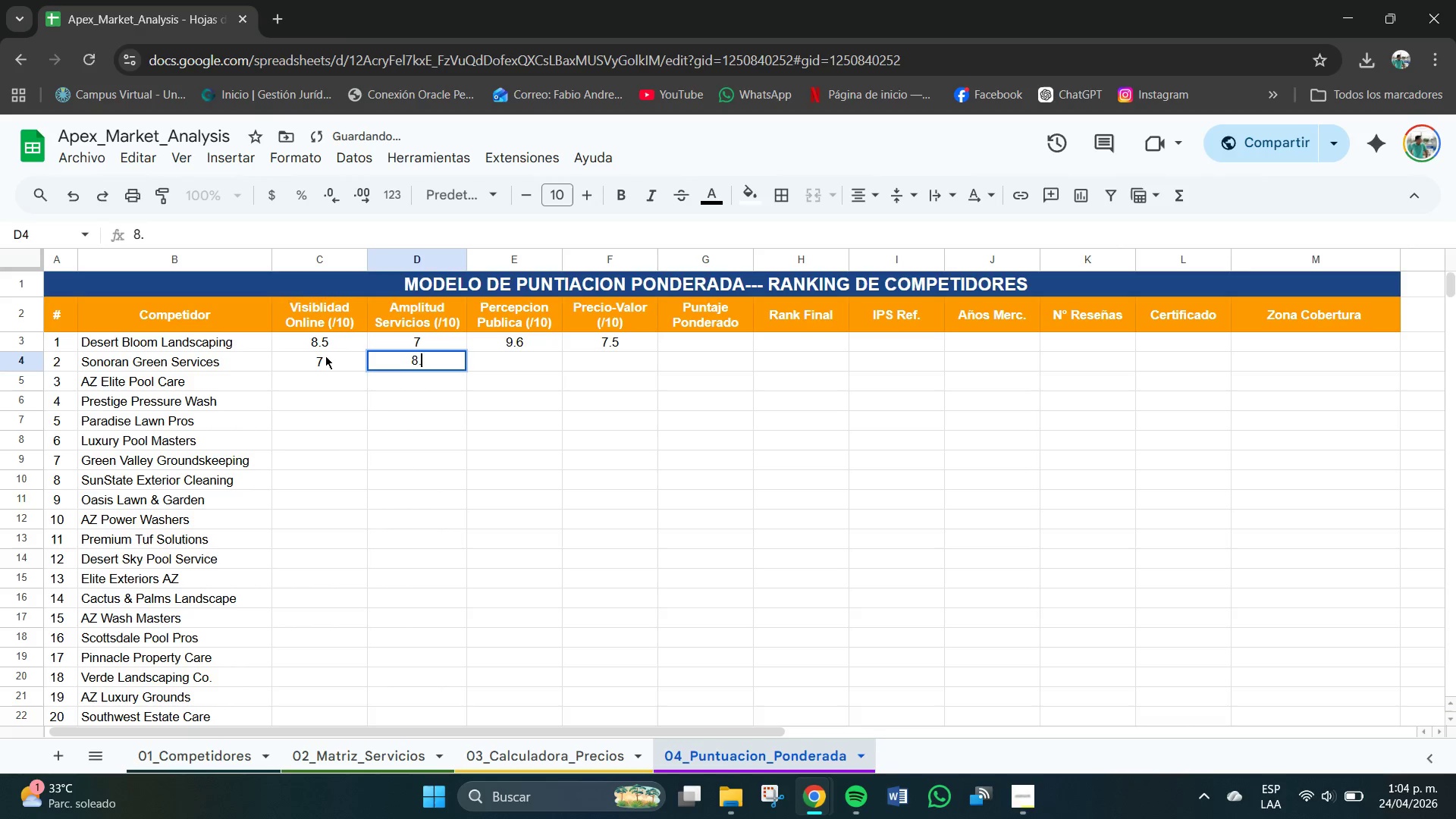 
key(Numpad5)
 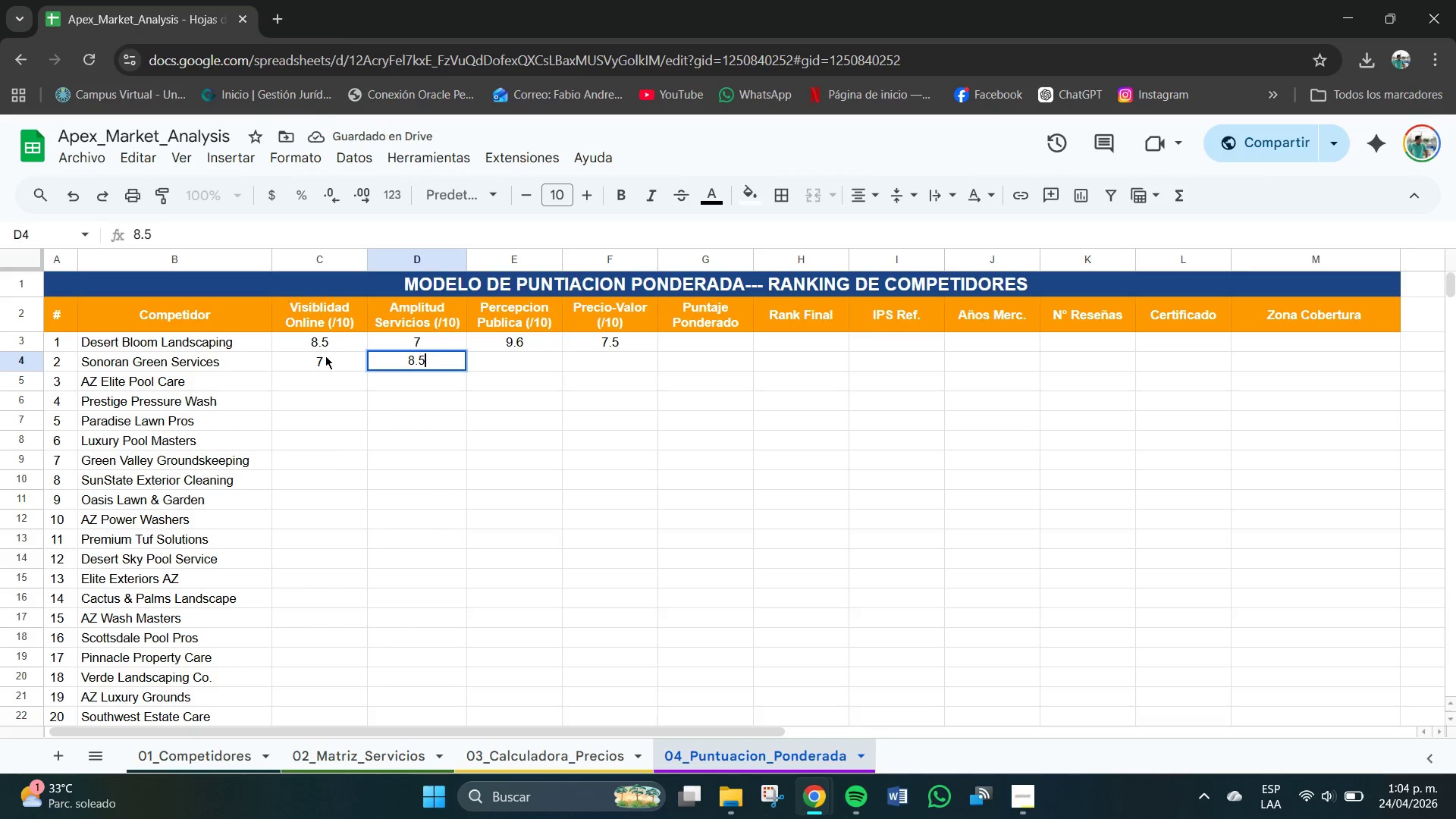 
key(Tab)
 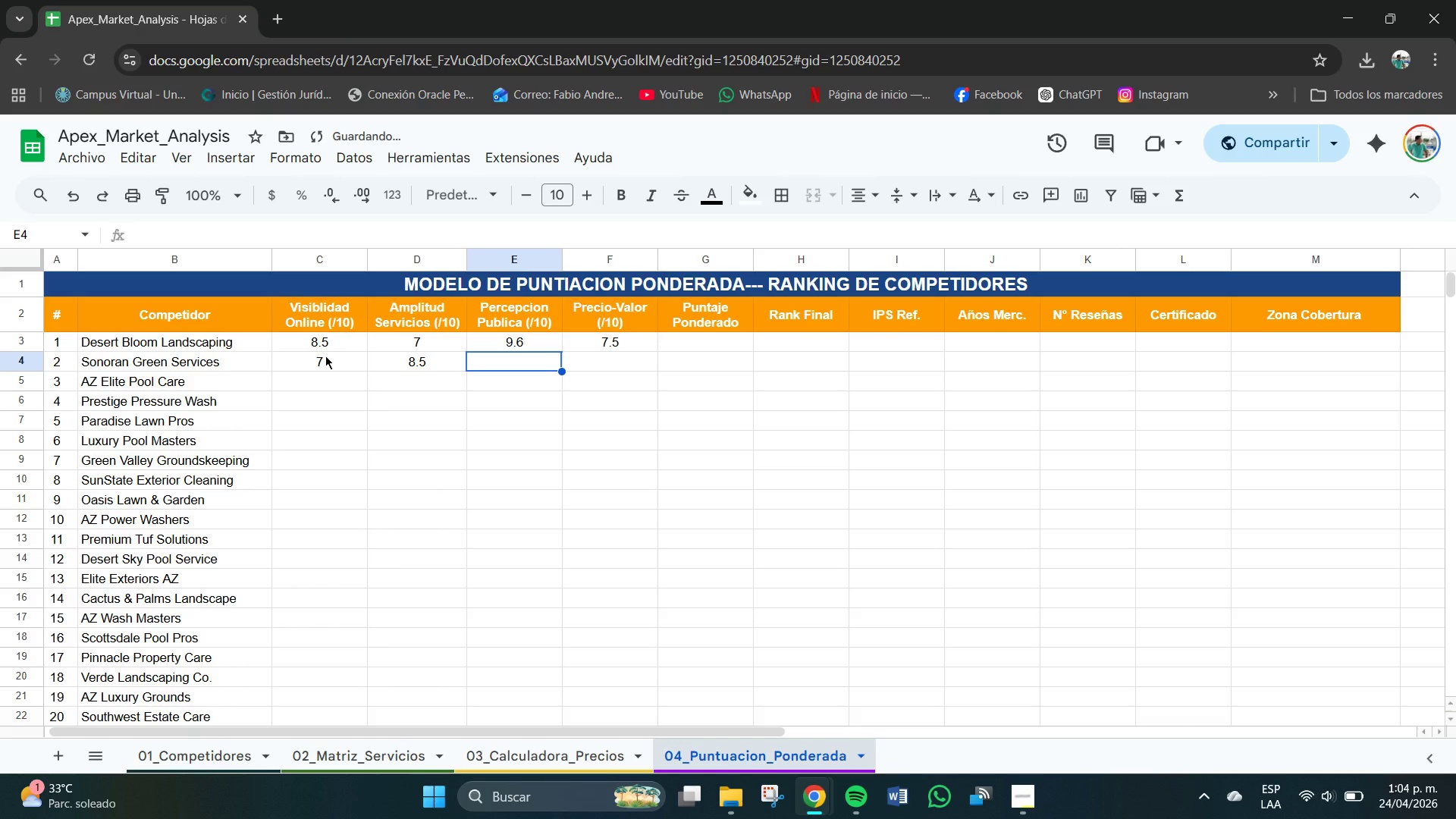 
key(Numpad9)
 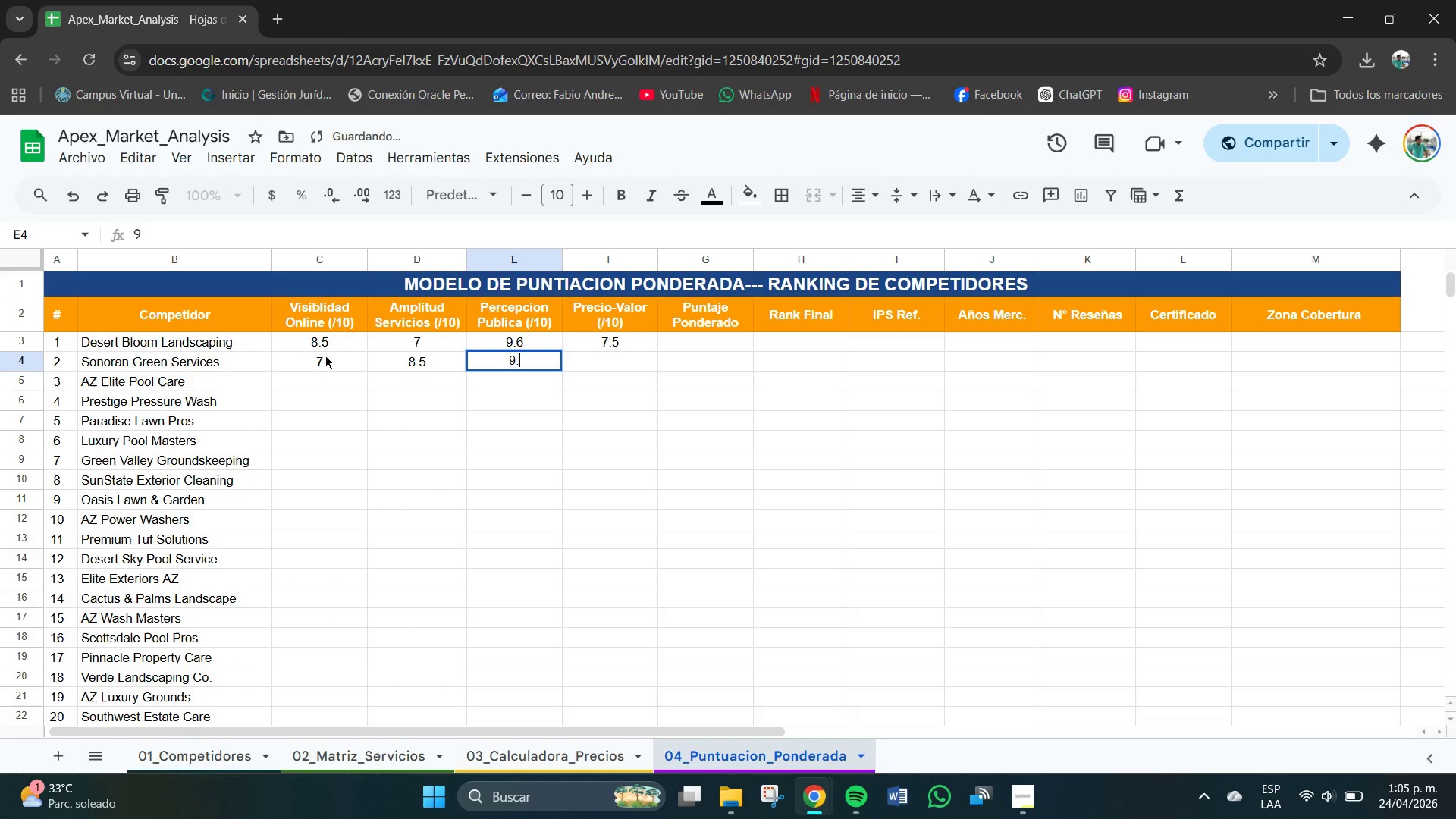 
key(NumpadDecimal)
 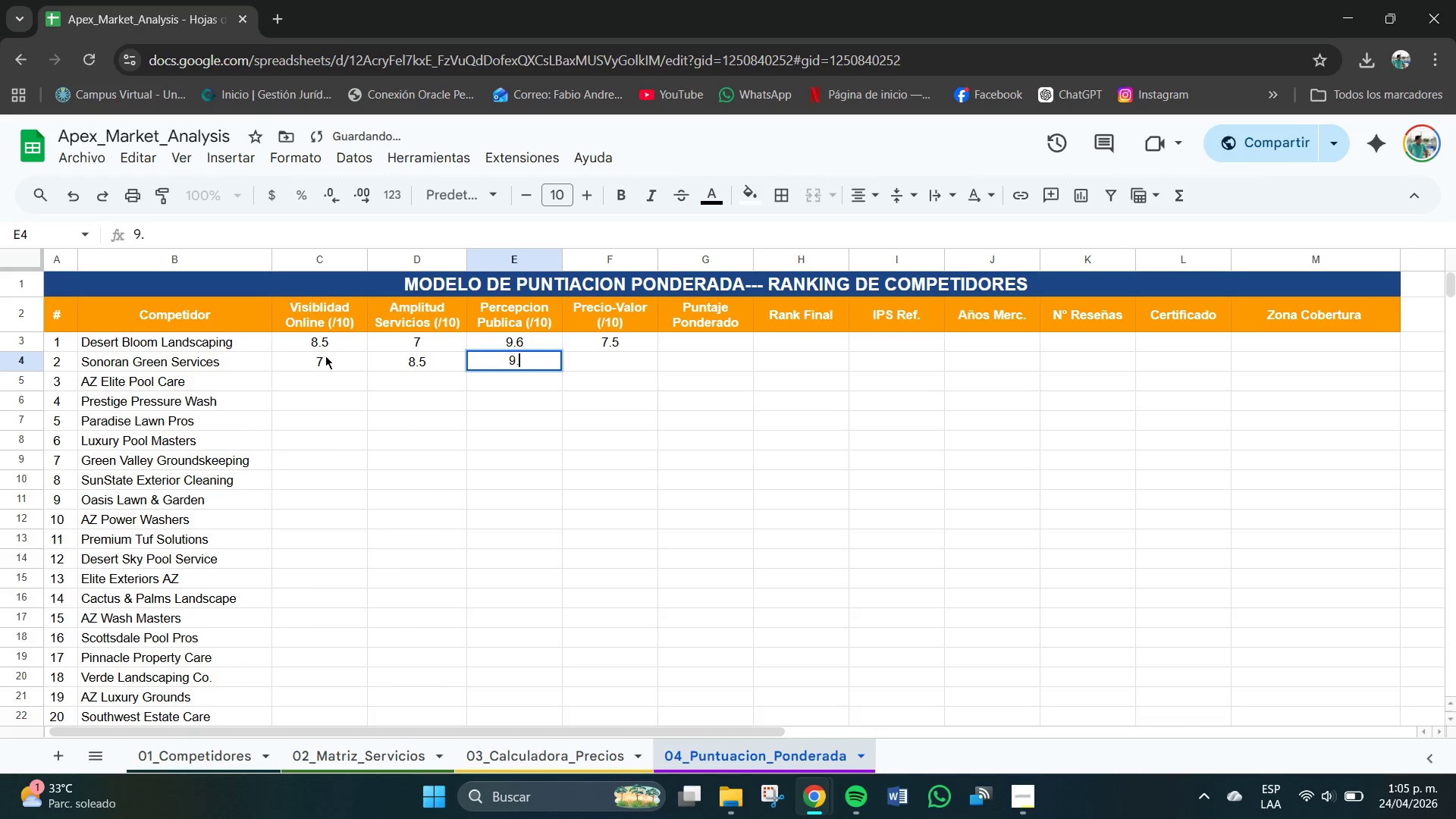 
key(Numpad2)
 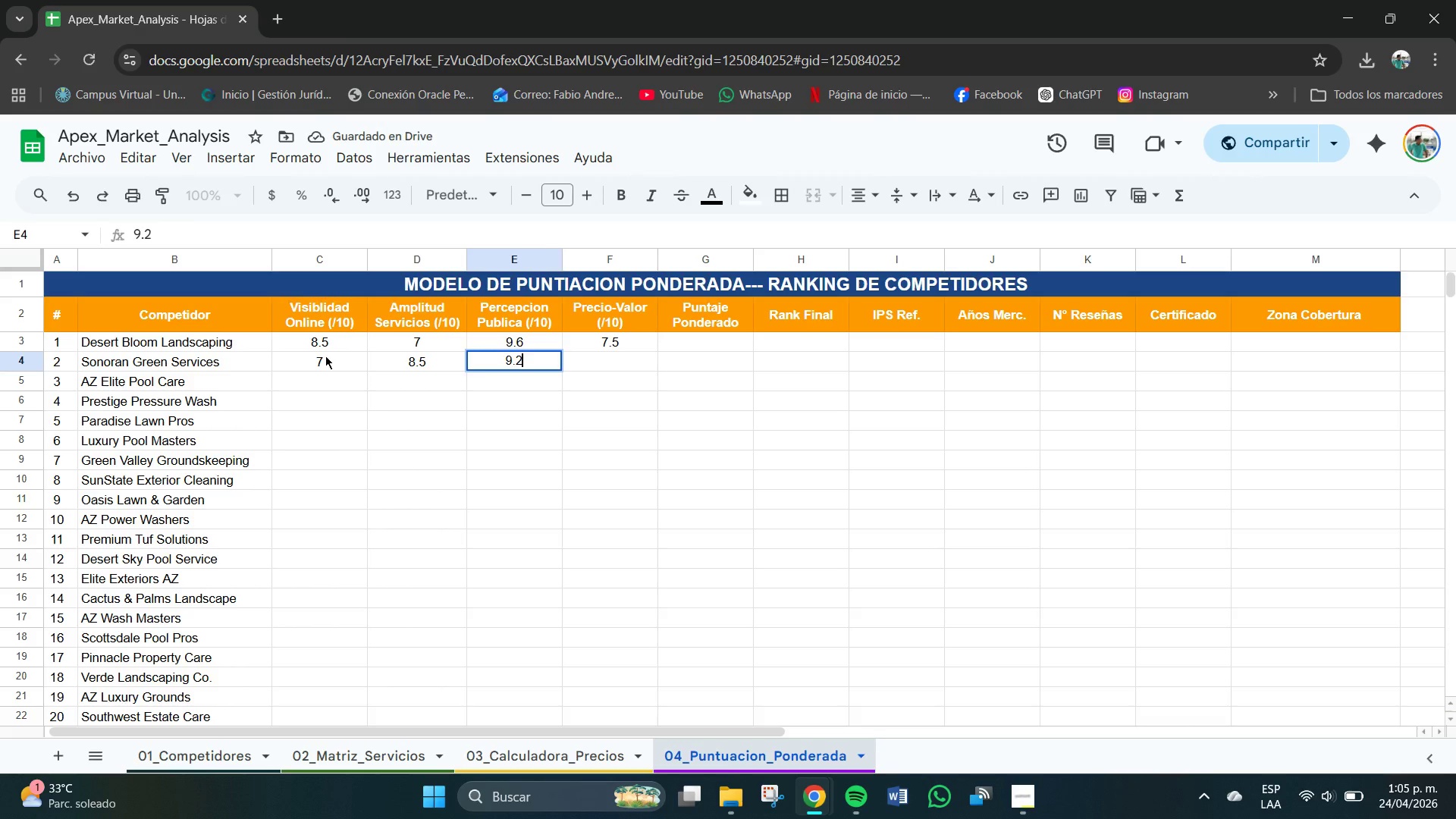 
key(Tab)
 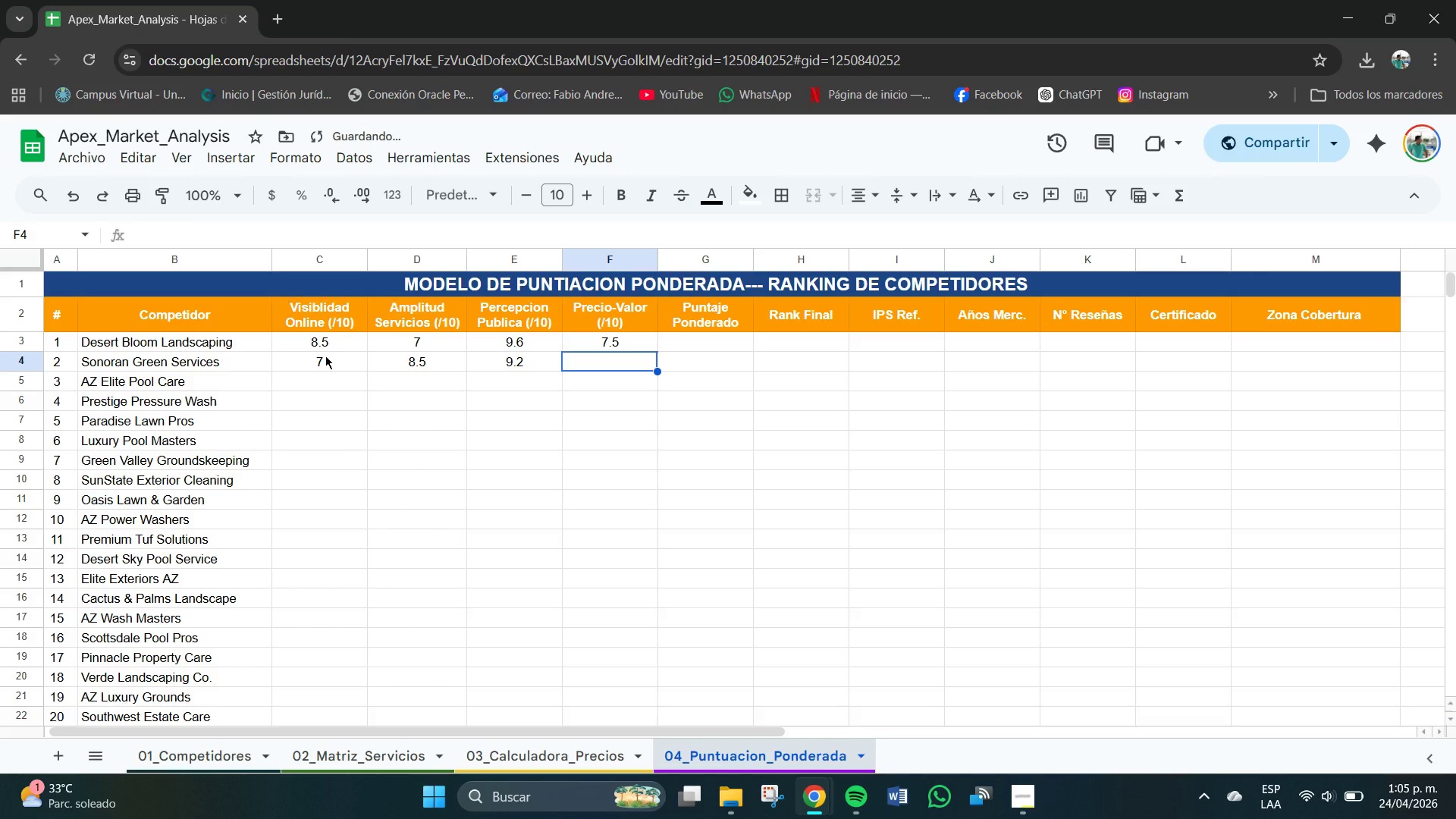 
key(Numpad8)
 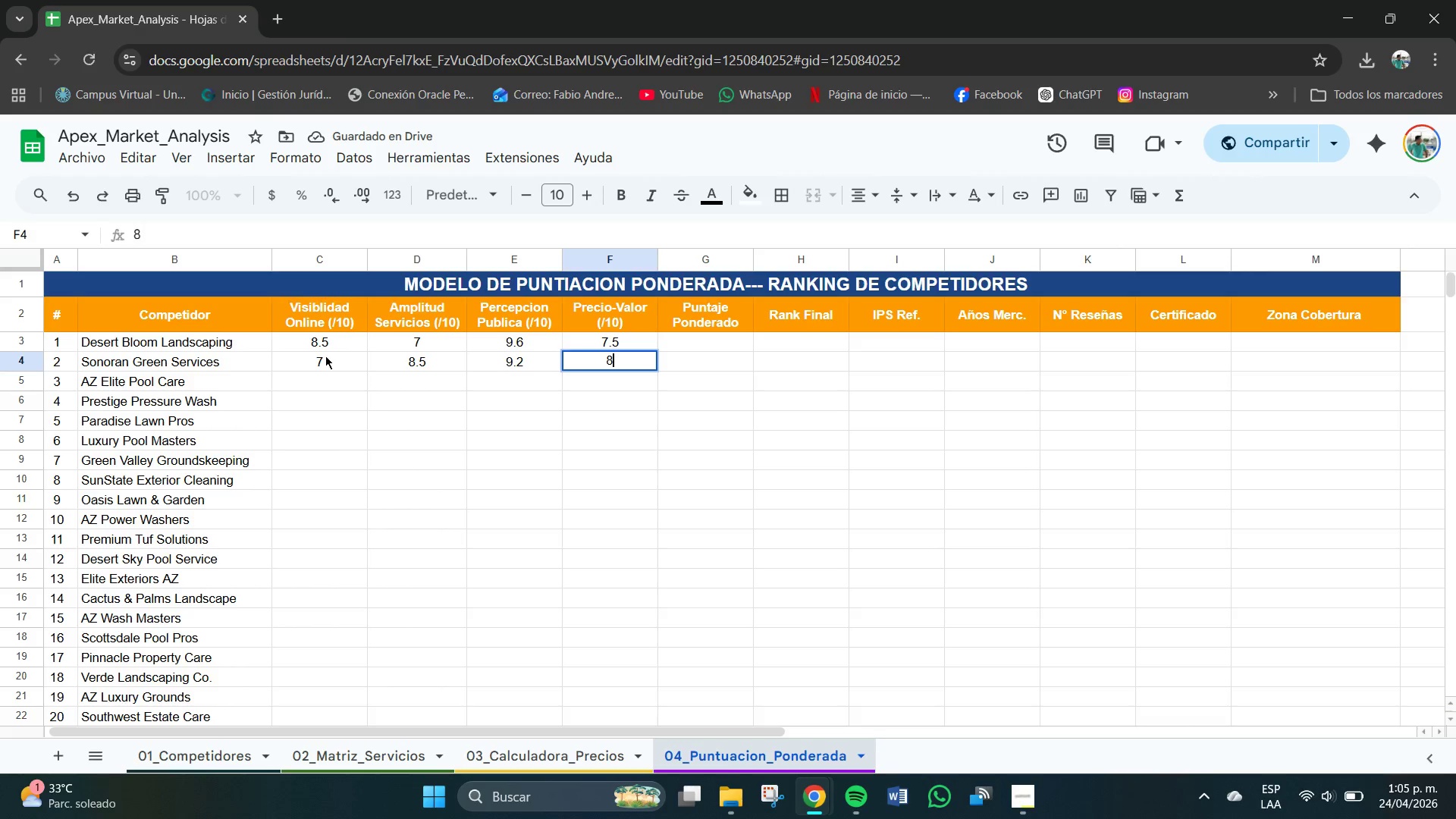 
key(Tab)
 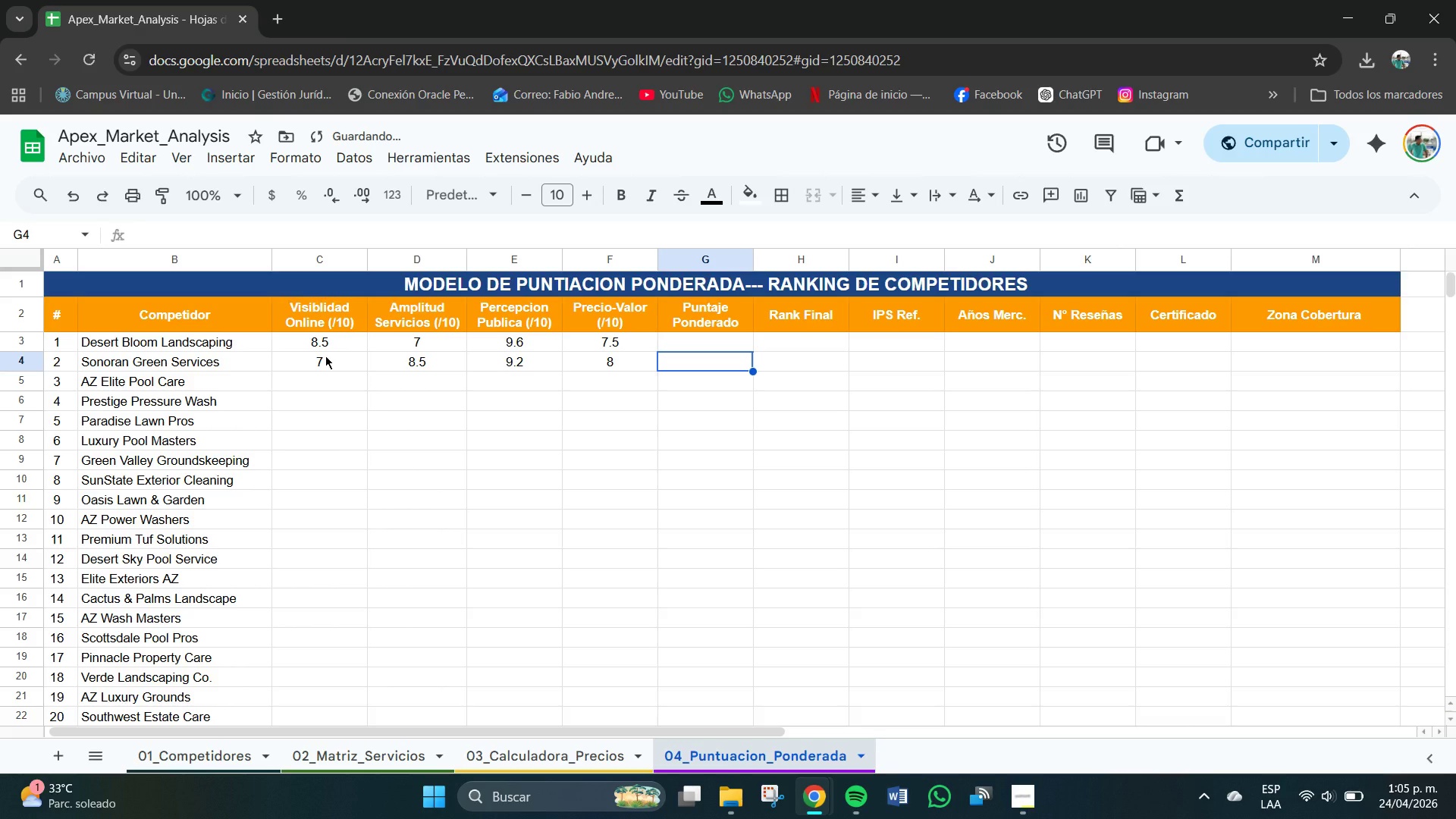 
key(CapsLock)
 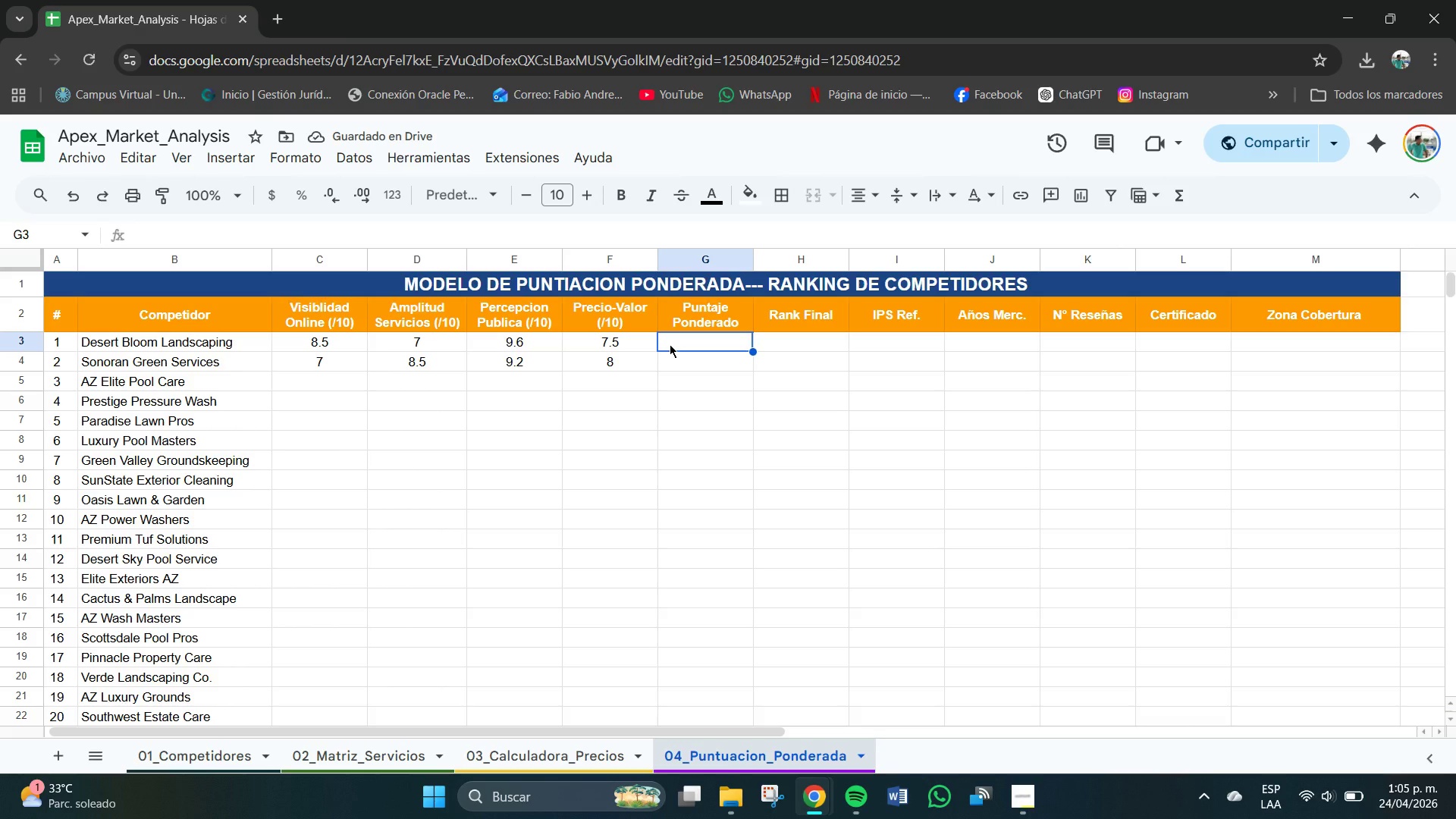 
double_click([689, 348])
 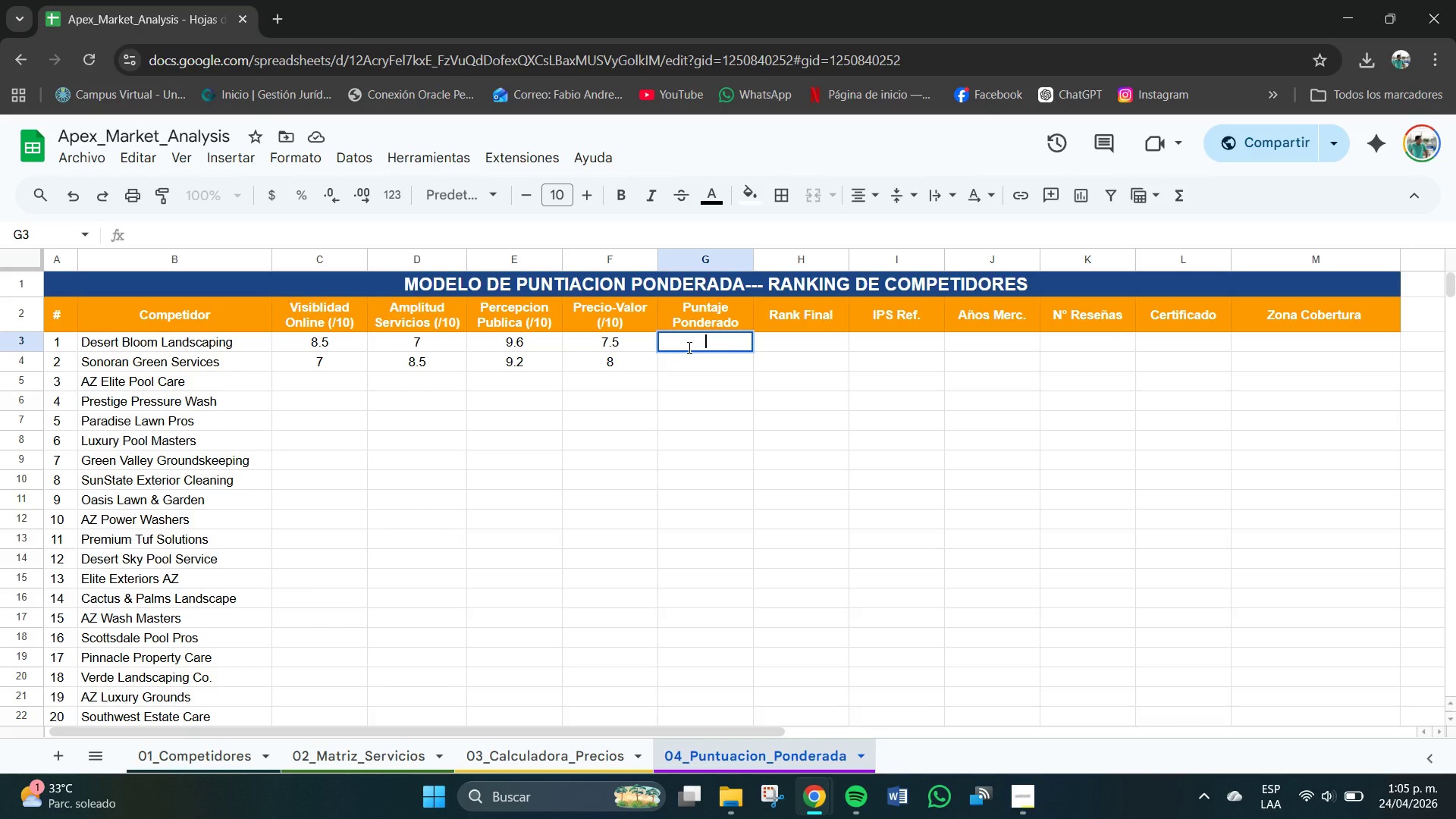 
type()Siredo)
key(Backspace)
key(Backspace)
key(Backspace)
key(Backspace)
key(Backspace)
 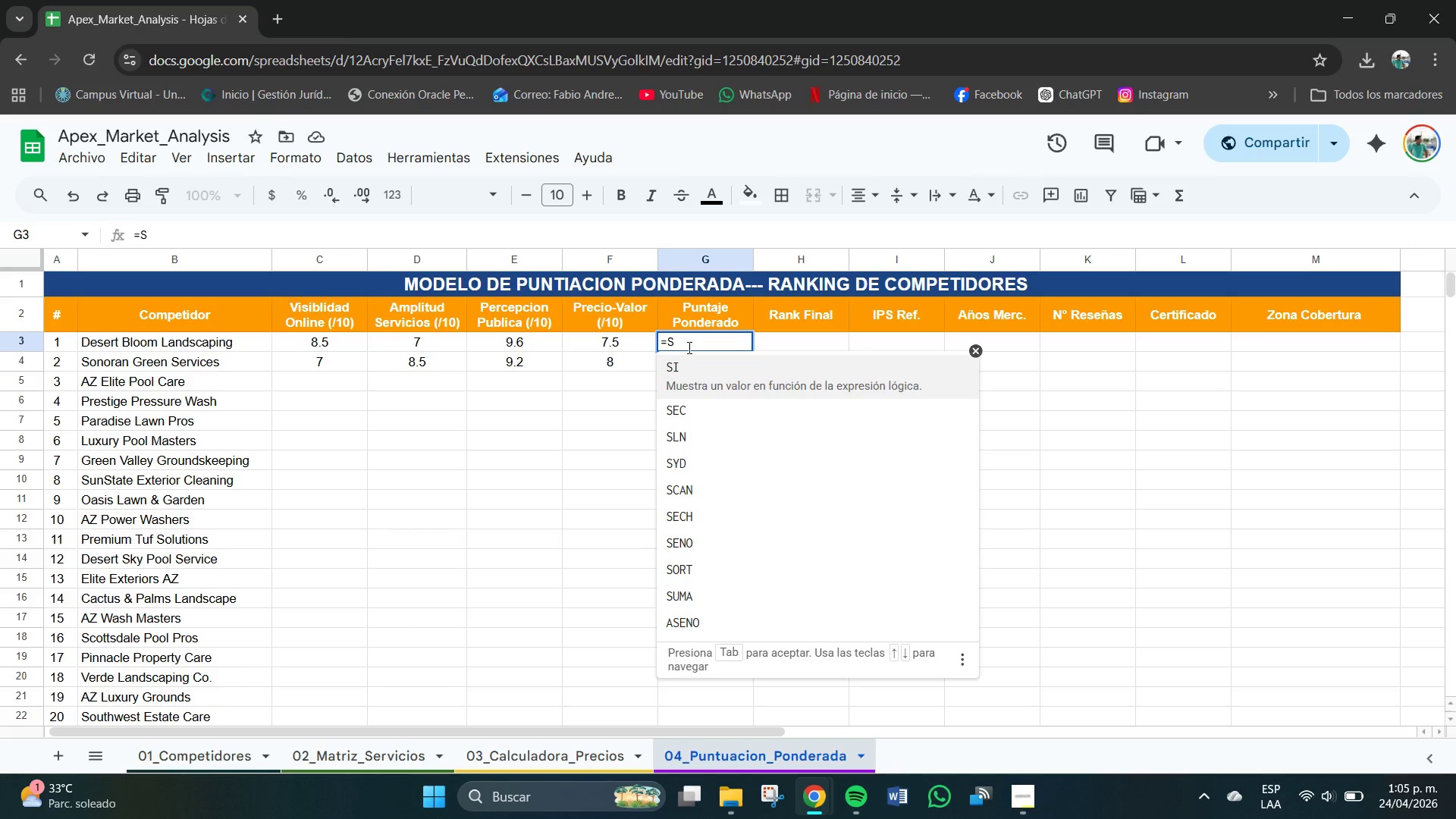 
key(Backspace)
 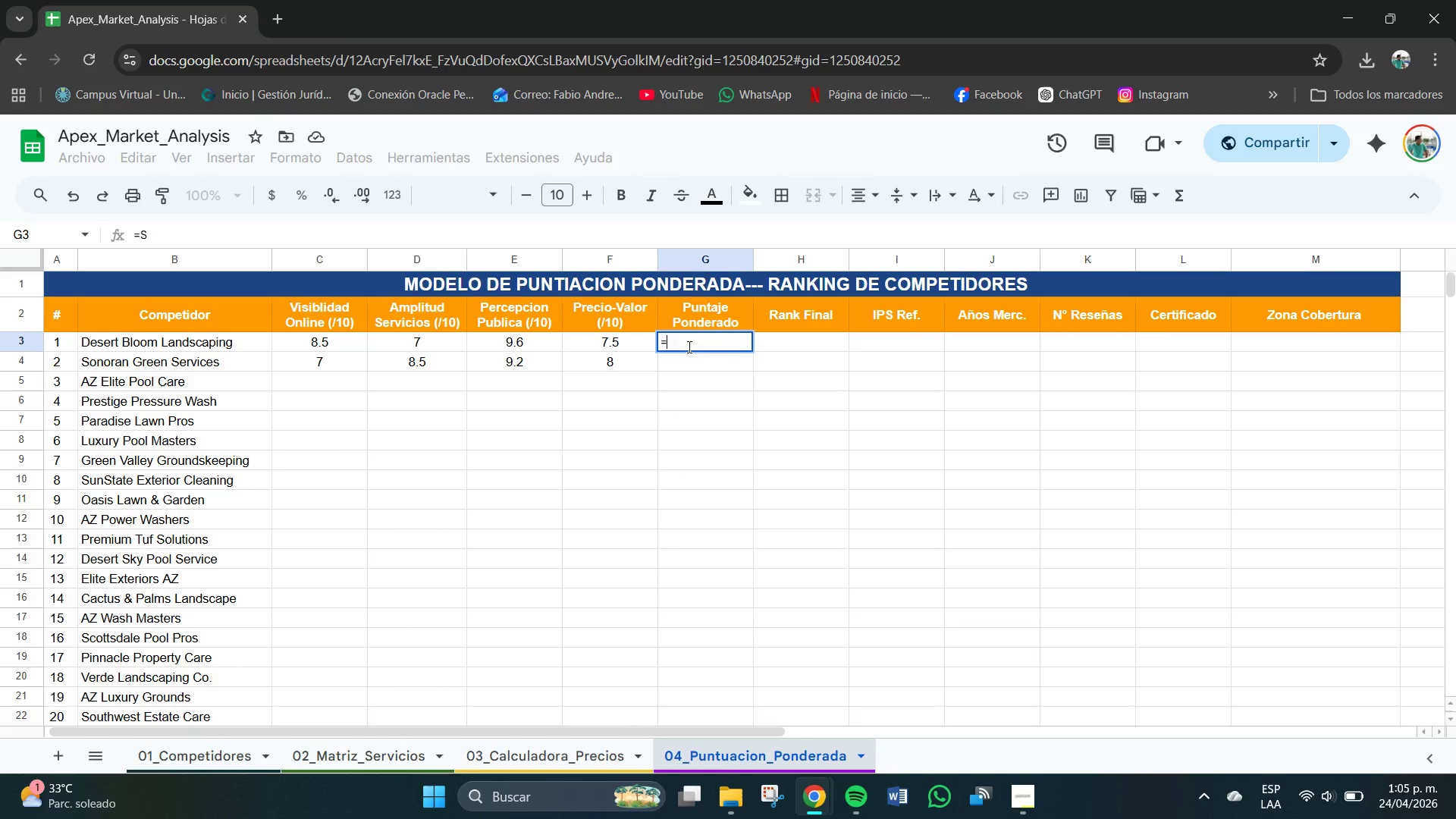 
key(Backspace)
 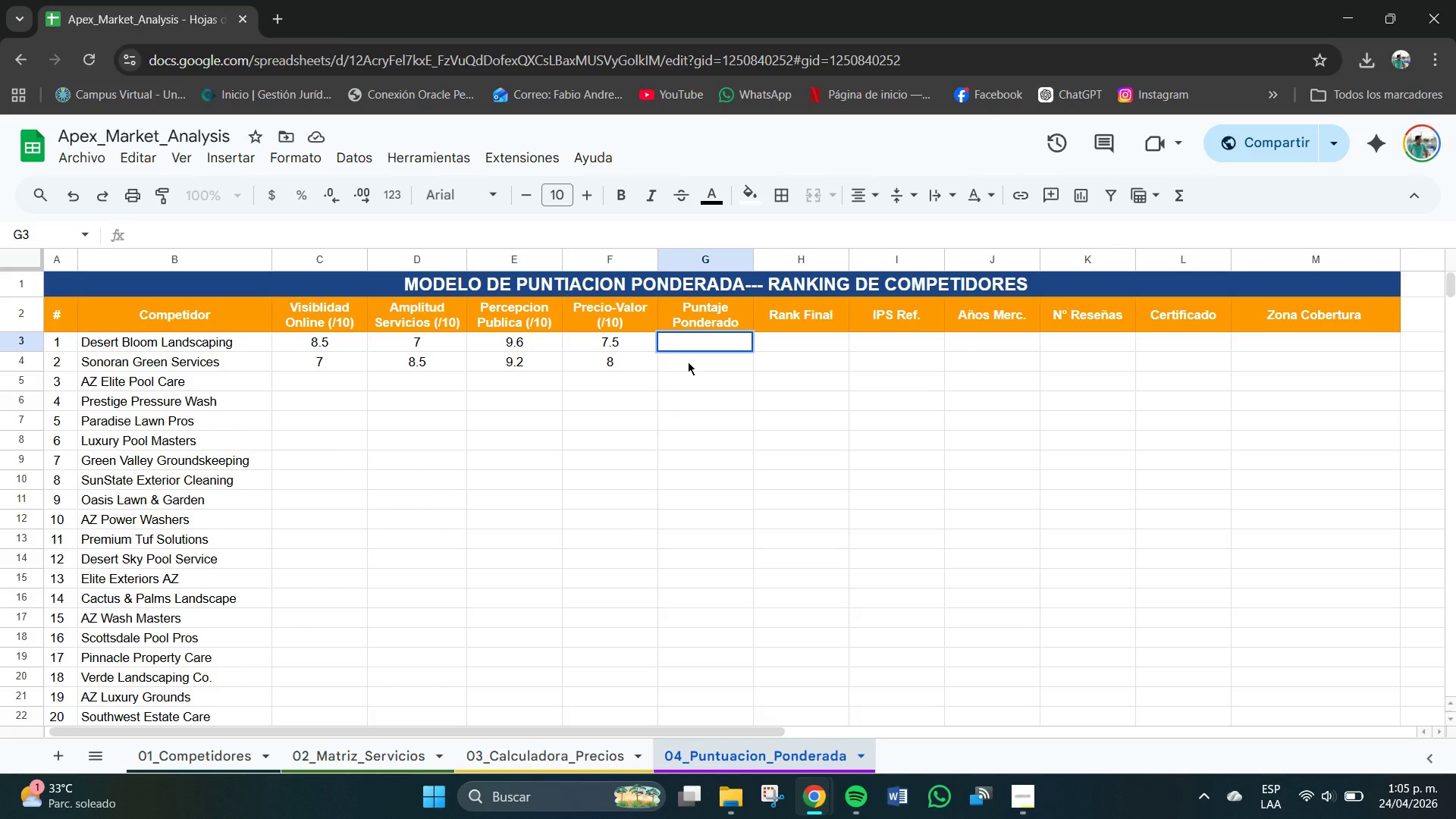 
left_click([688, 364])
 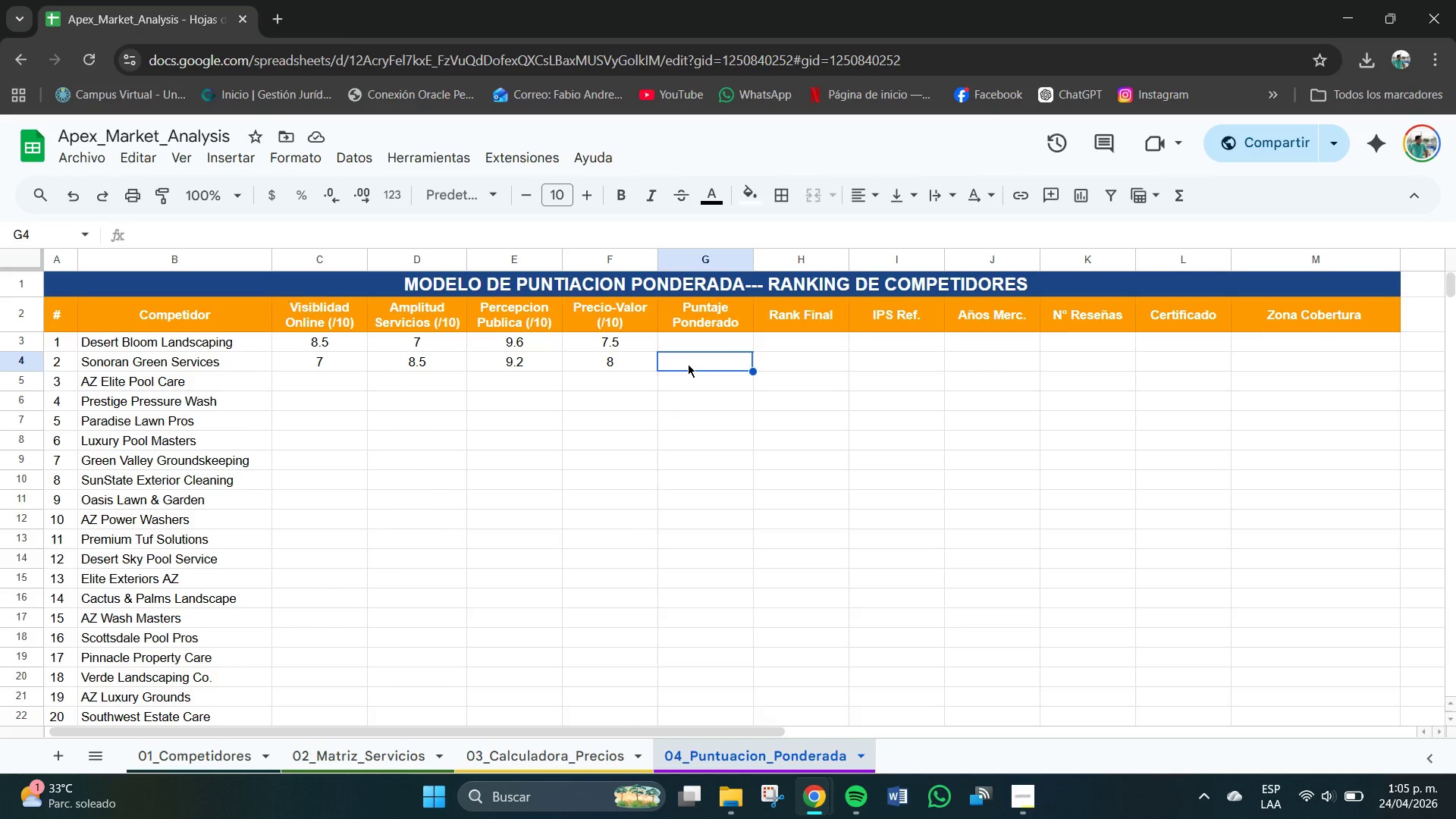 
type()Re)
key(Backspace)
type(EDONDEAR*C5+0-)
key(Backspace)
type(.24)
key(Backspace)
type(5 + D5+0.3 + E5)
 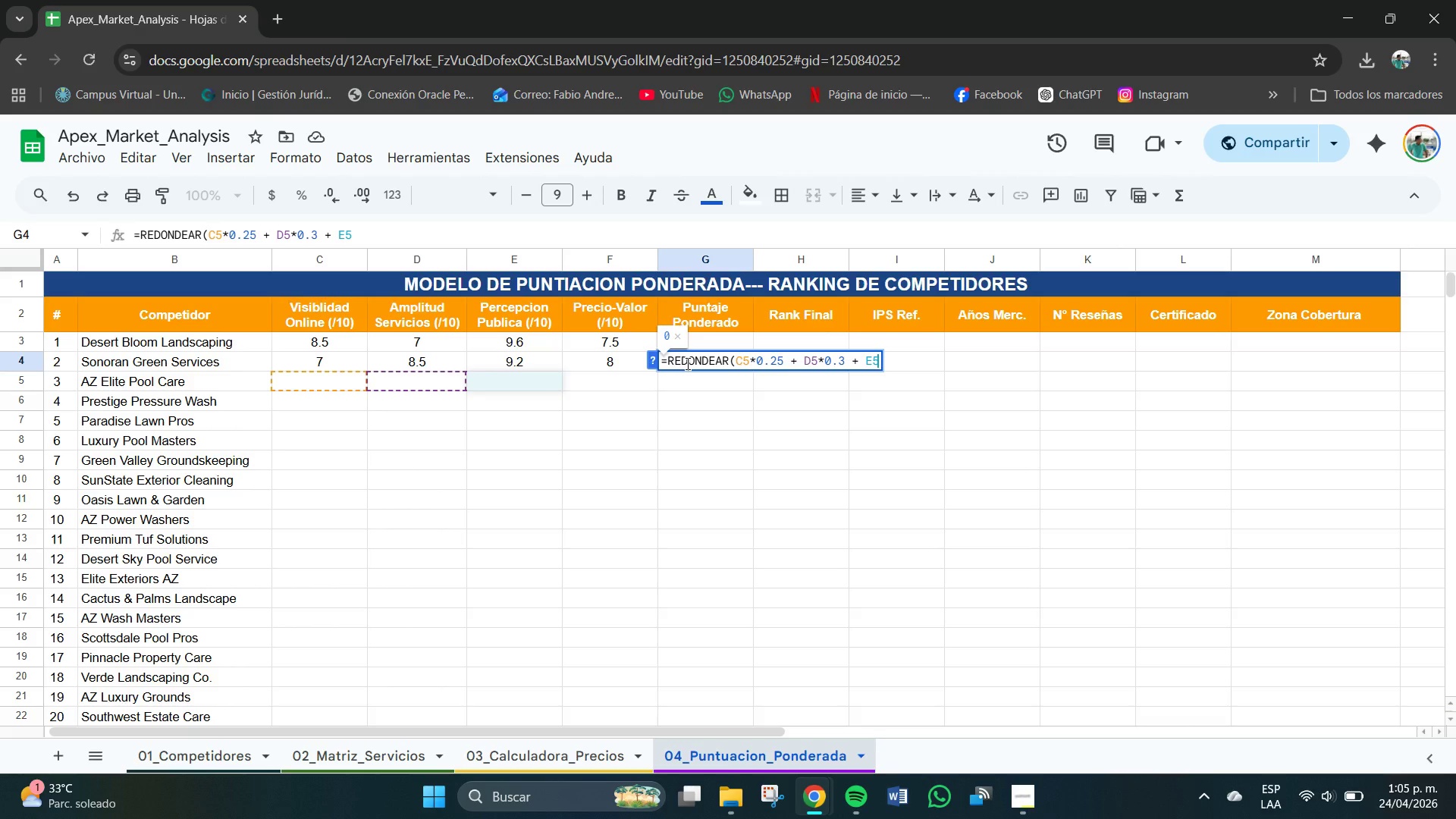 
type(+0.25)
 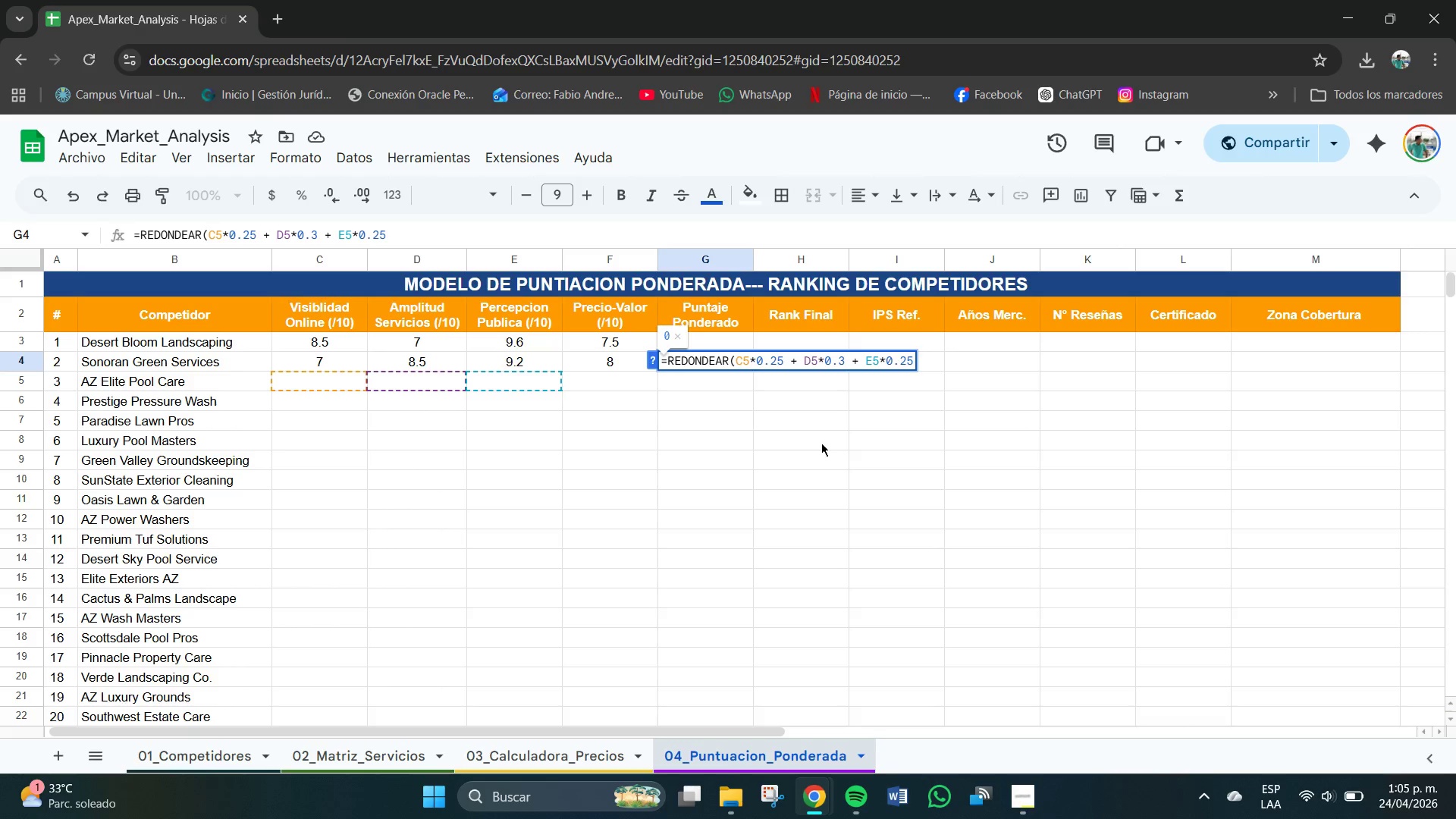 
wait(6.58)
 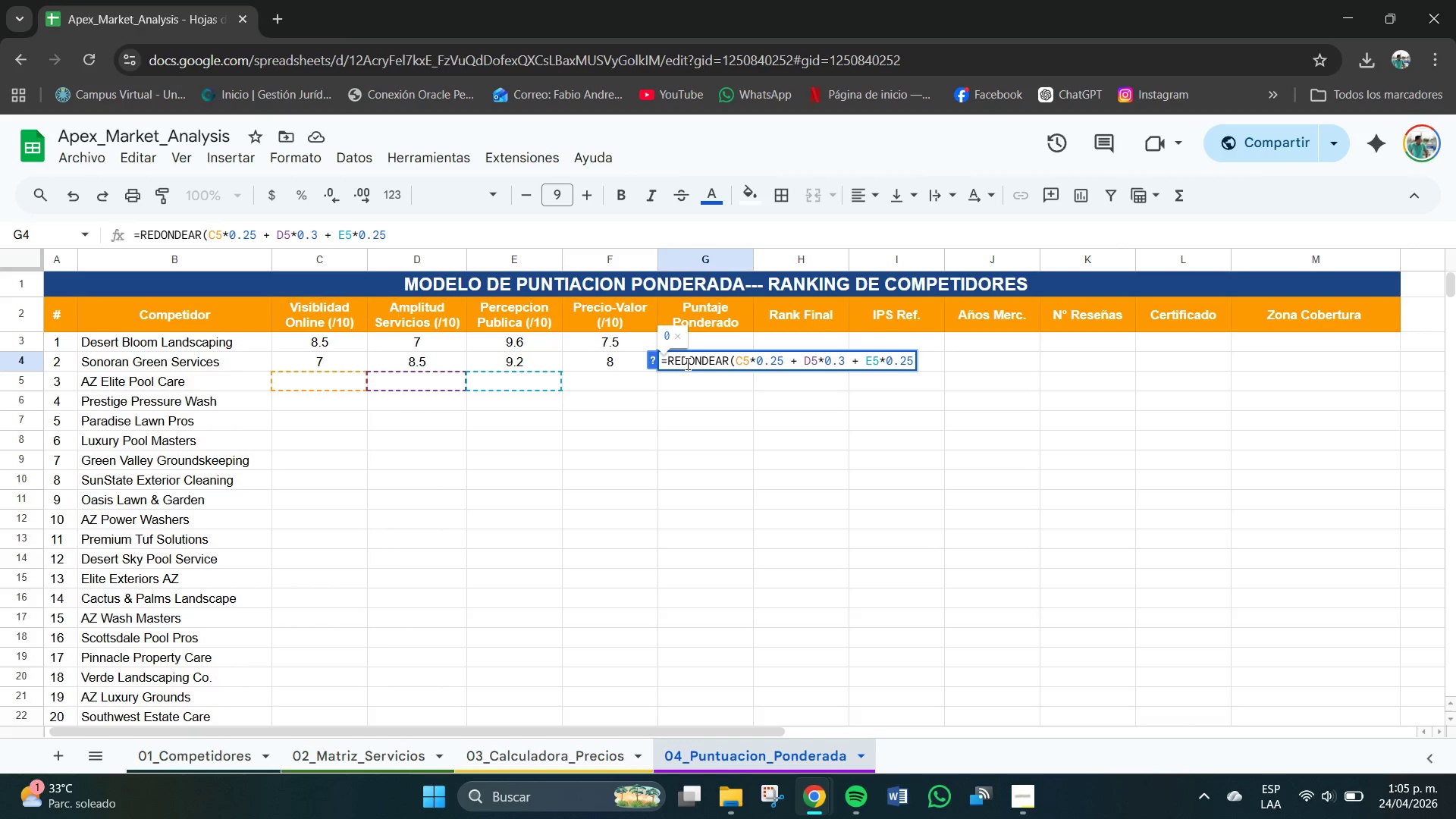 
type( + F5)
 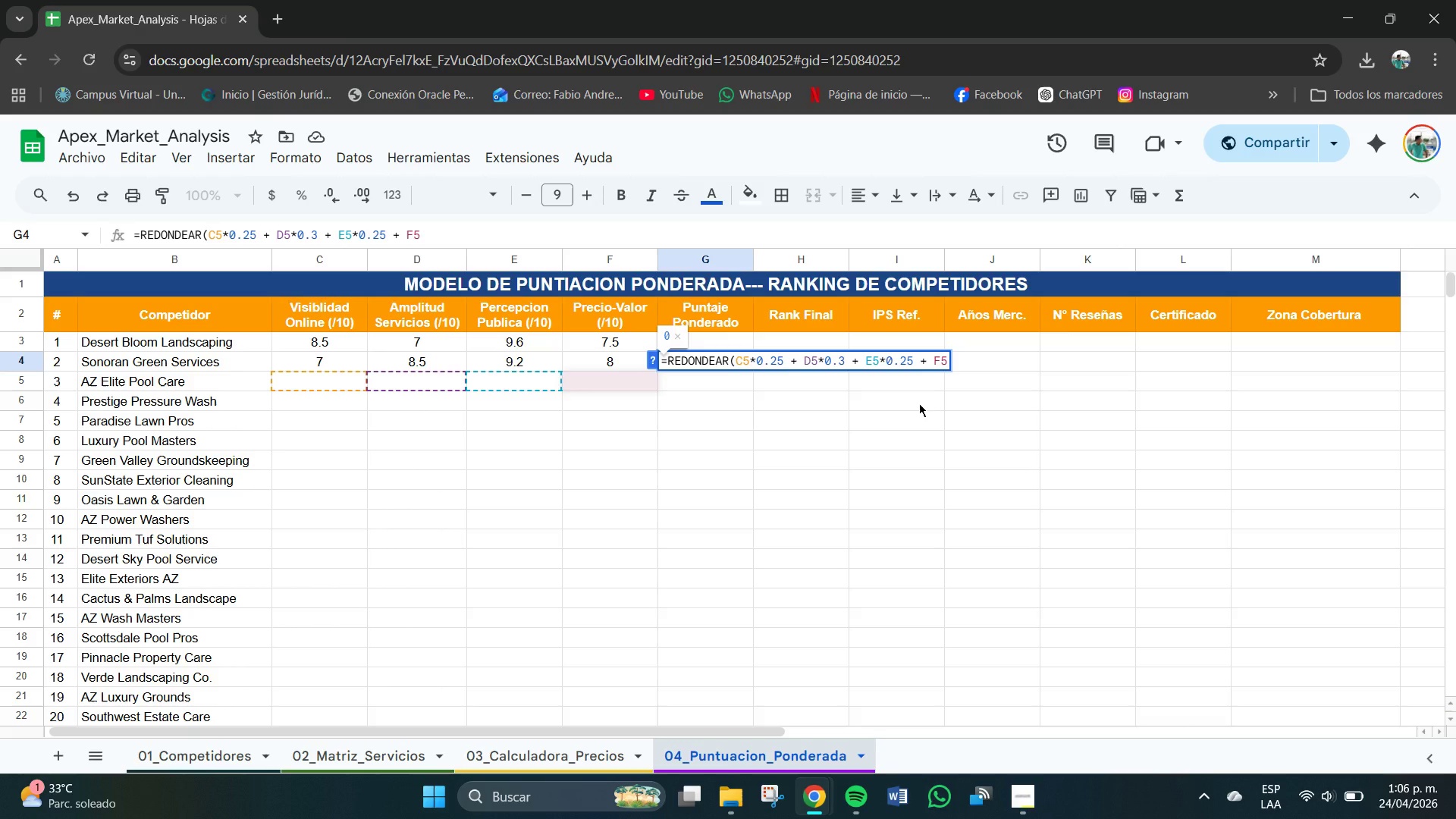 
wait(6.75)
 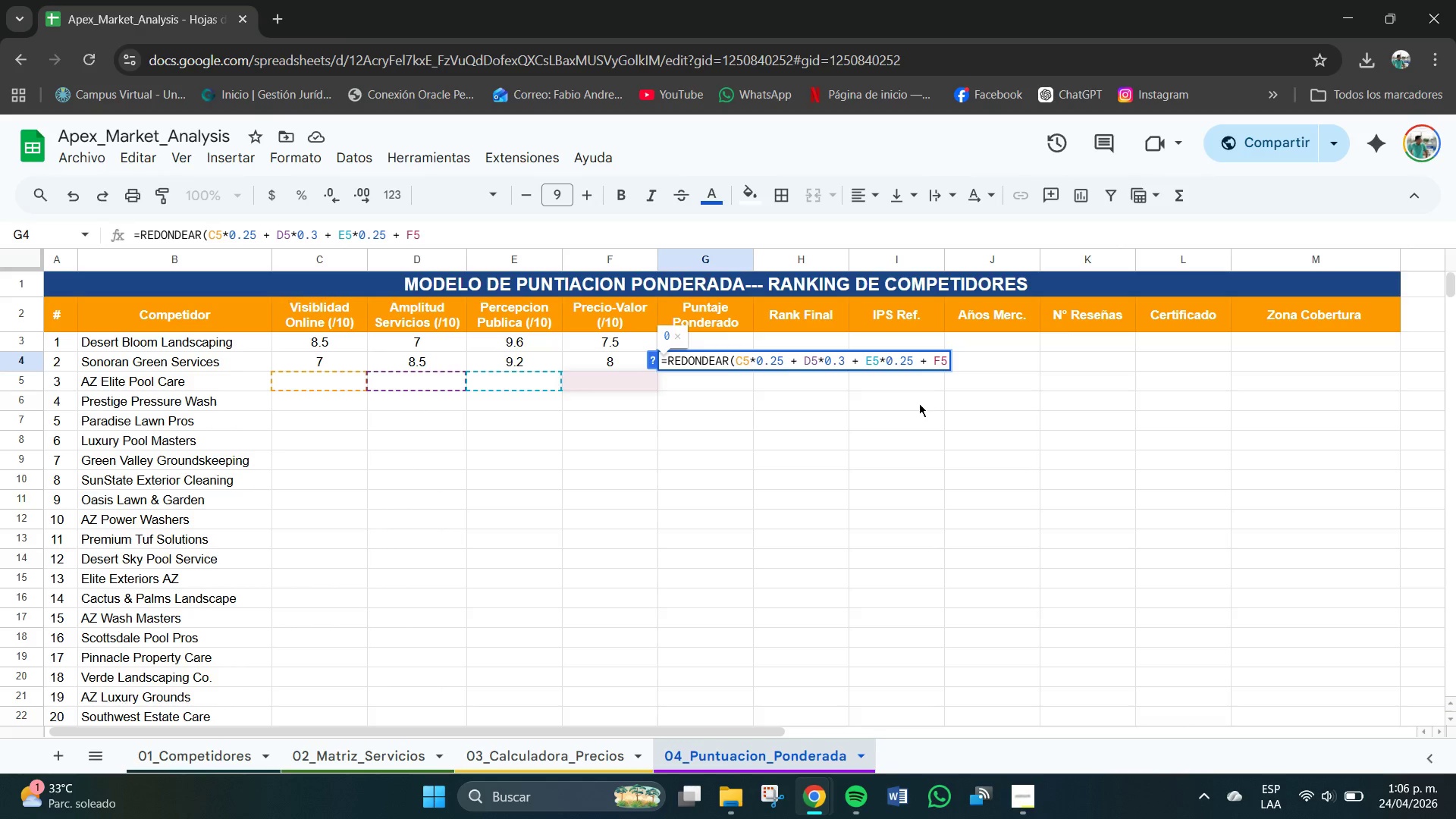 
key(Shift+ShiftRight)
 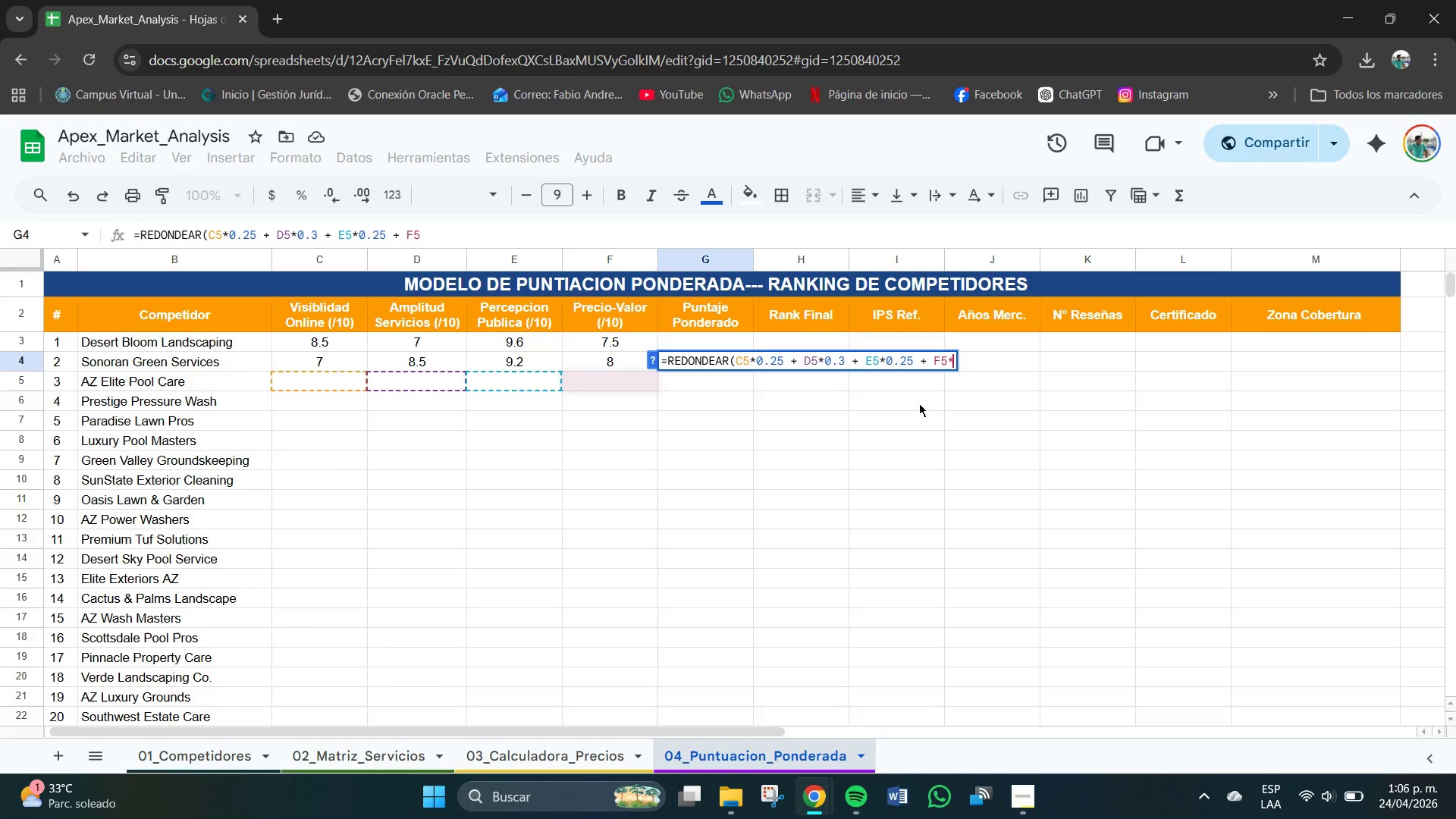 
key(Shift+Equal)
 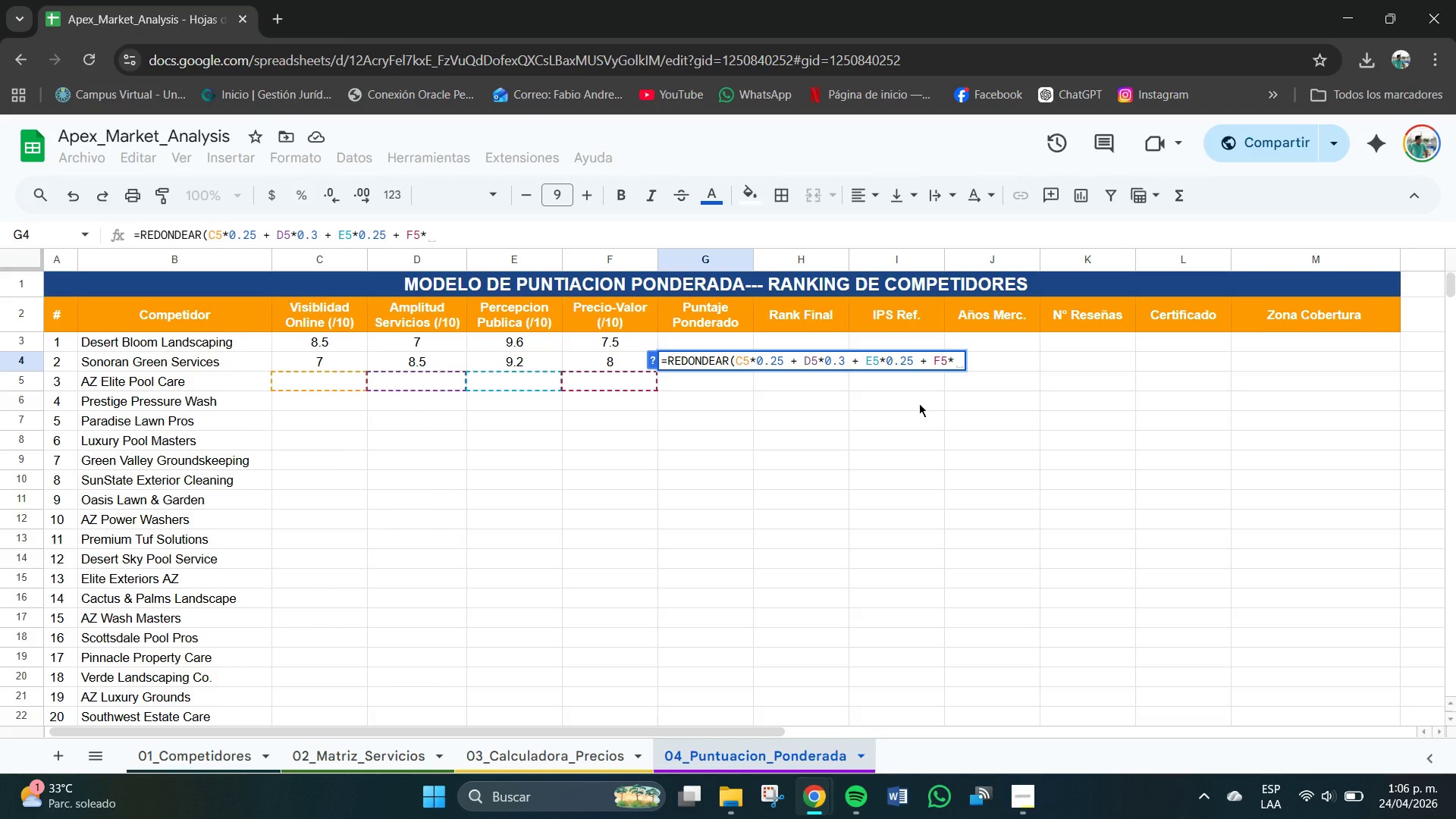 
key(0)
 